 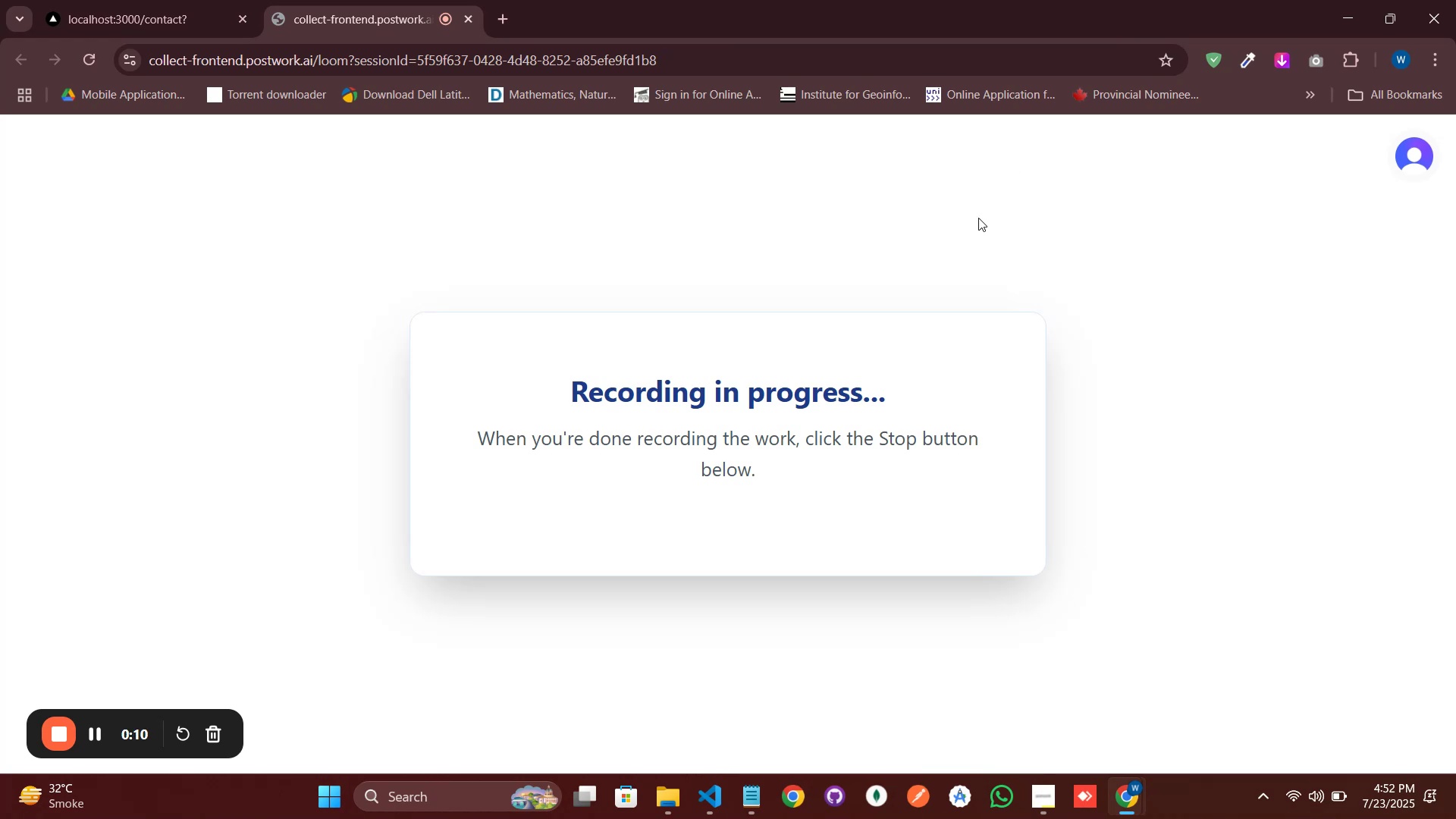 
left_click([219, 0])
 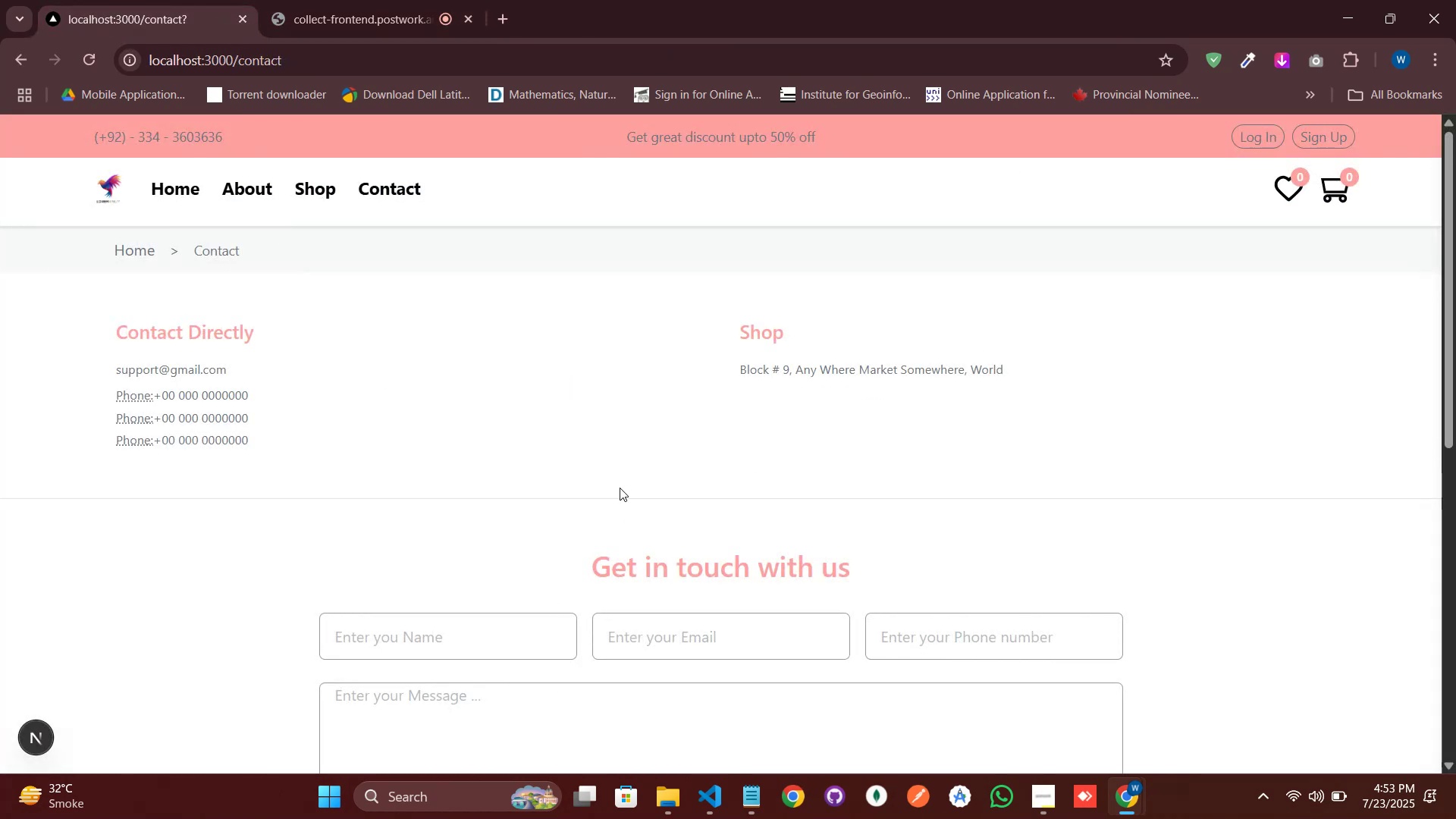 
scroll: coordinate [619, 497], scroll_direction: up, amount: 2.0
 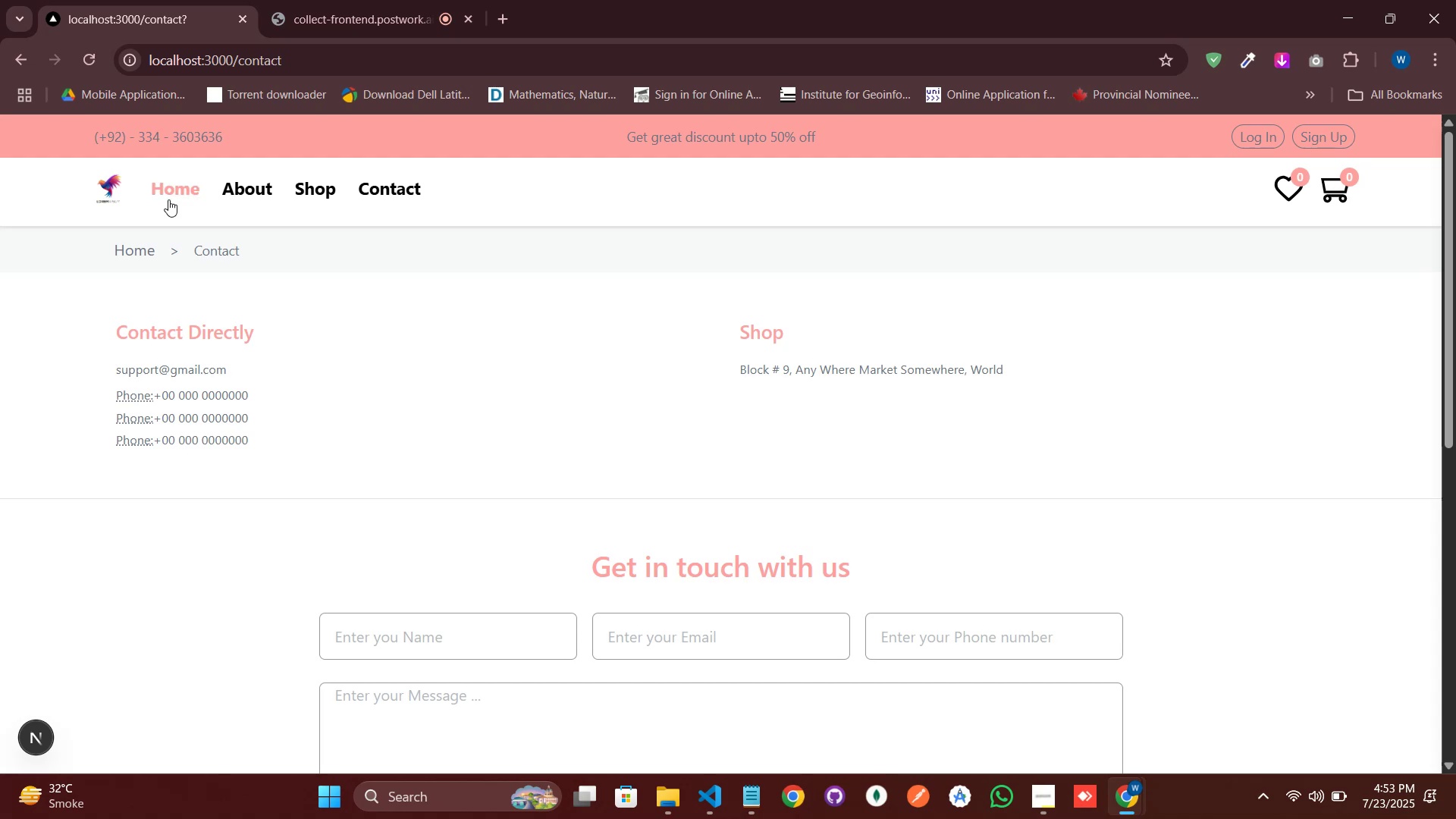 
left_click([168, 194])
 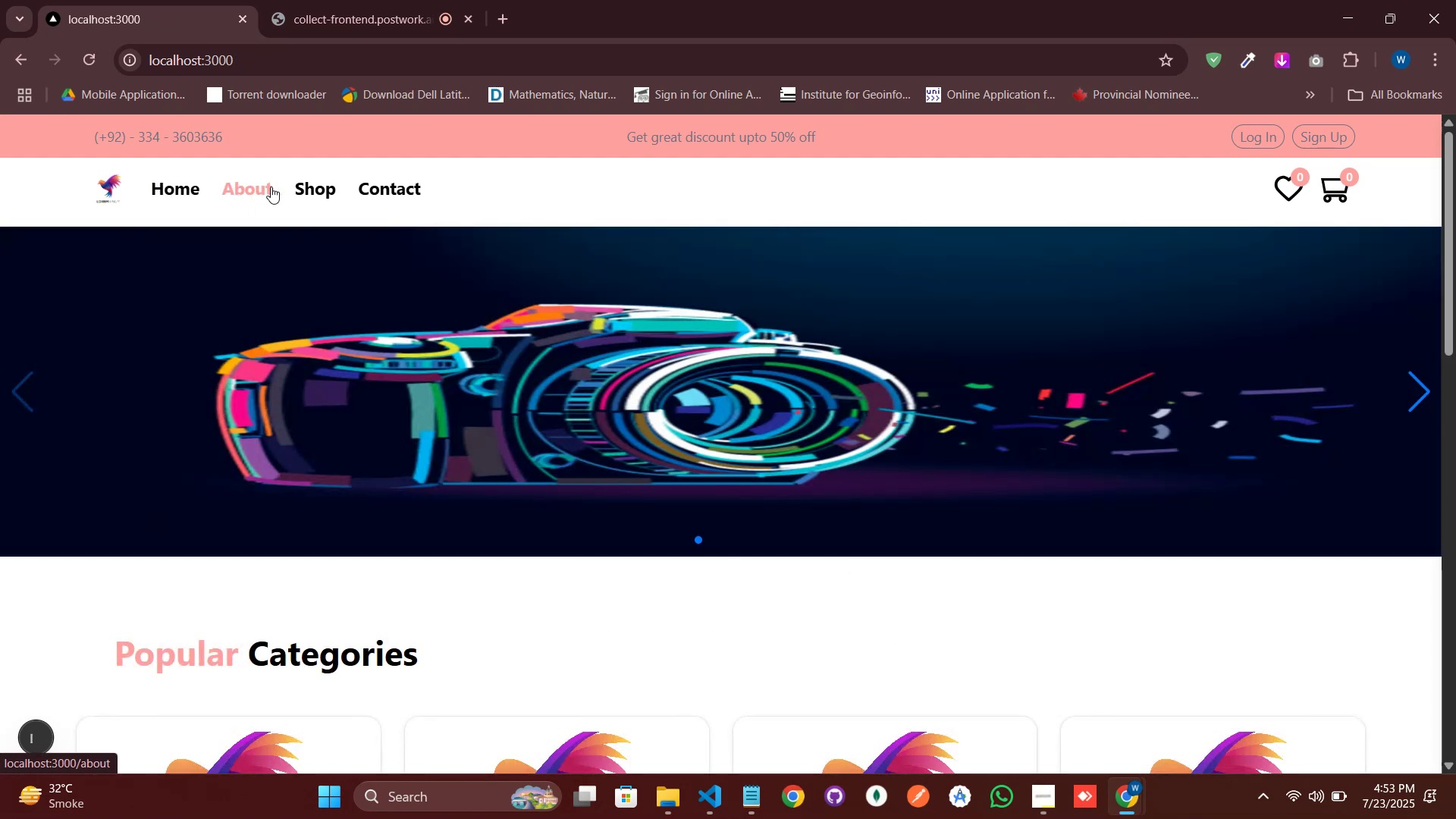 
left_click([298, 183])
 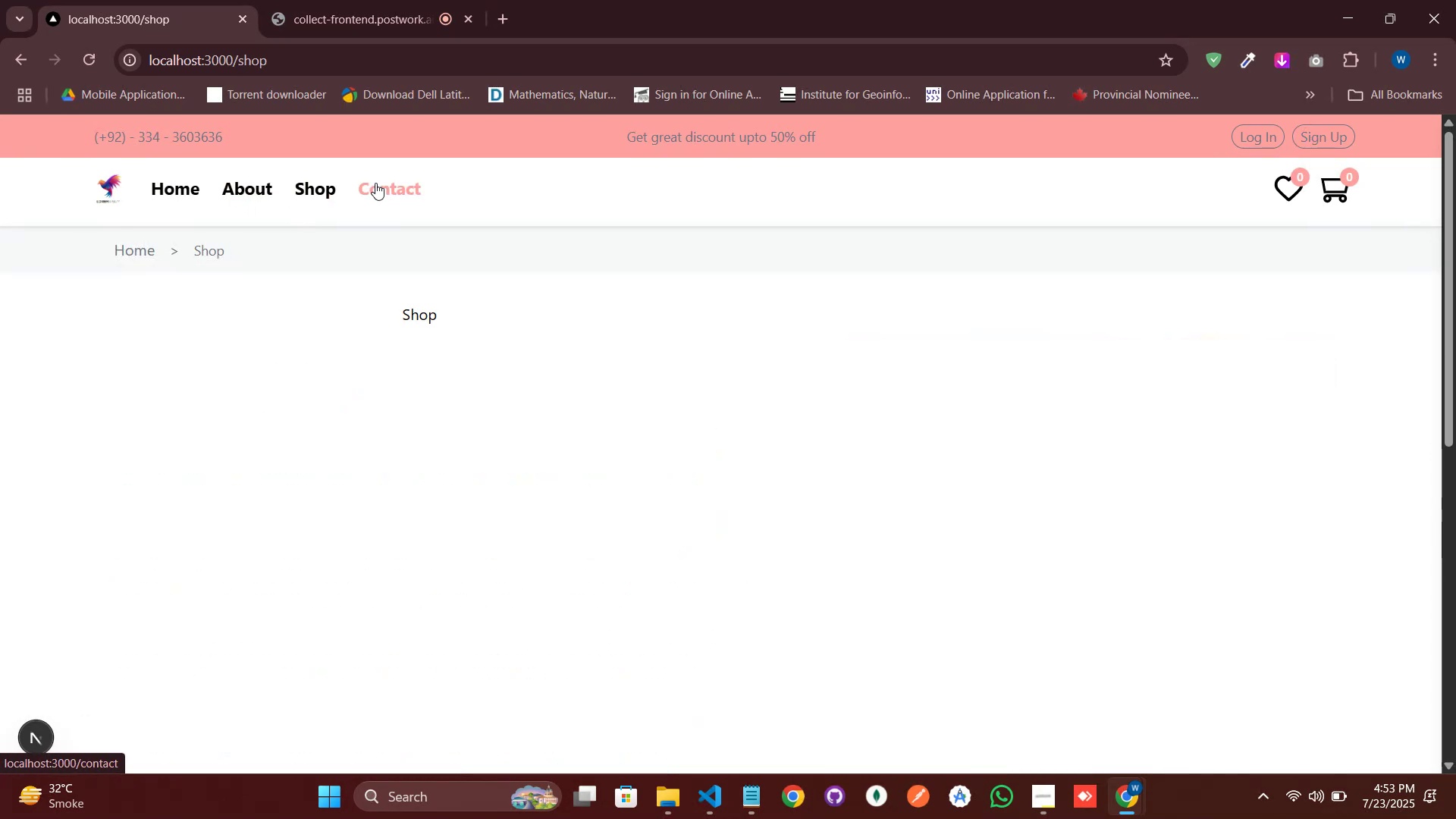 
left_click([375, 183])
 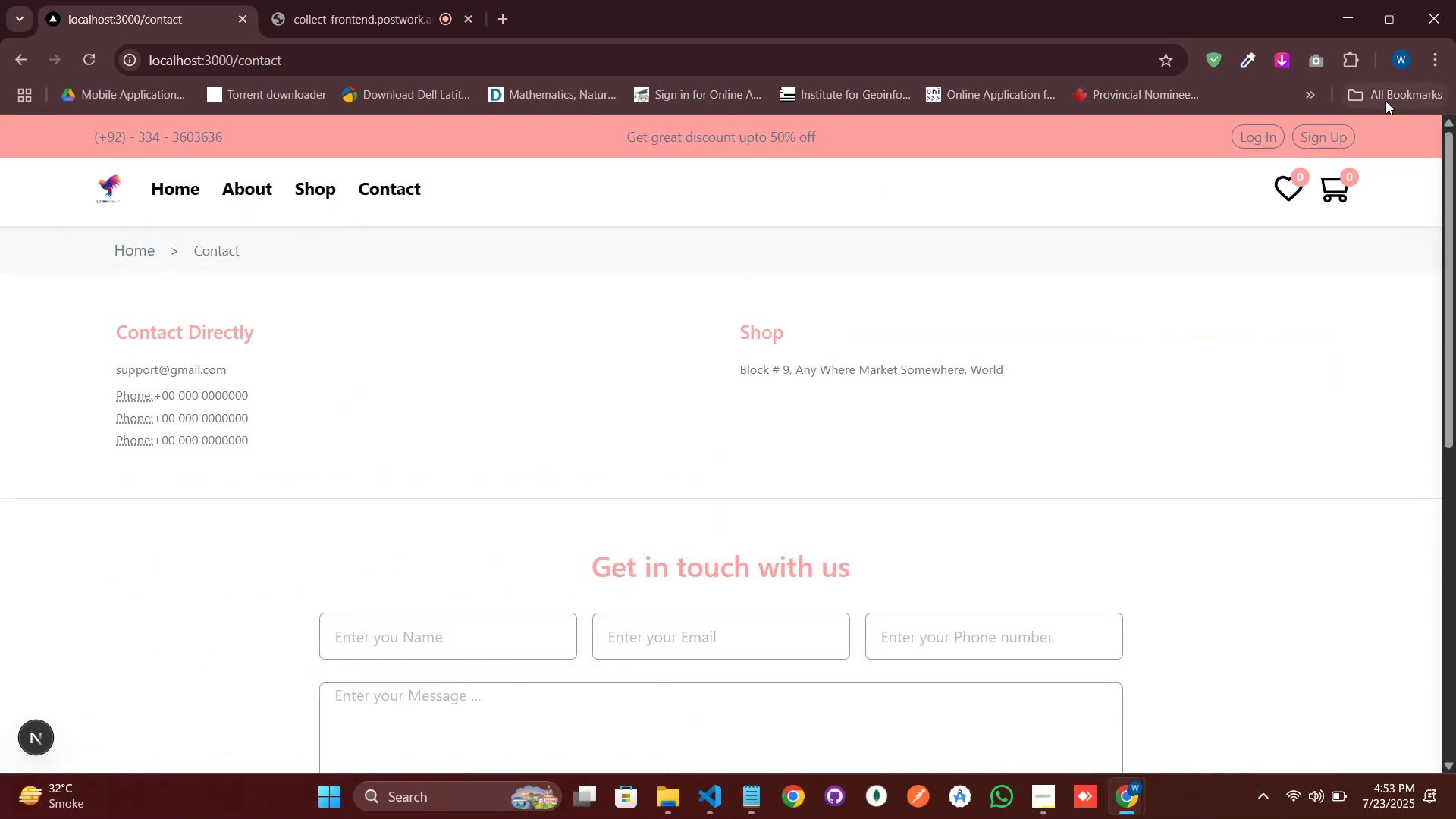 
left_click([1252, 144])
 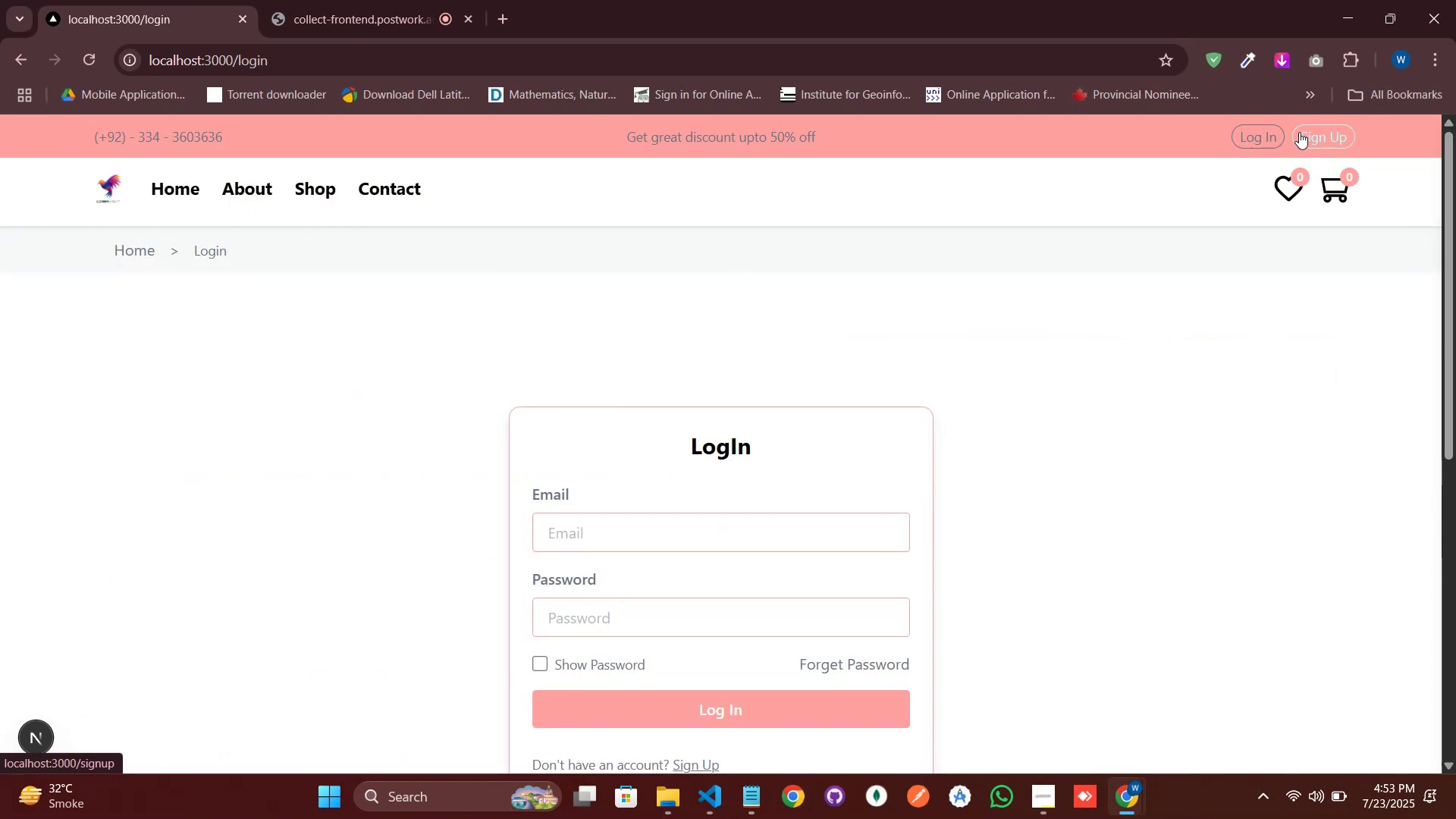 
left_click([1301, 131])
 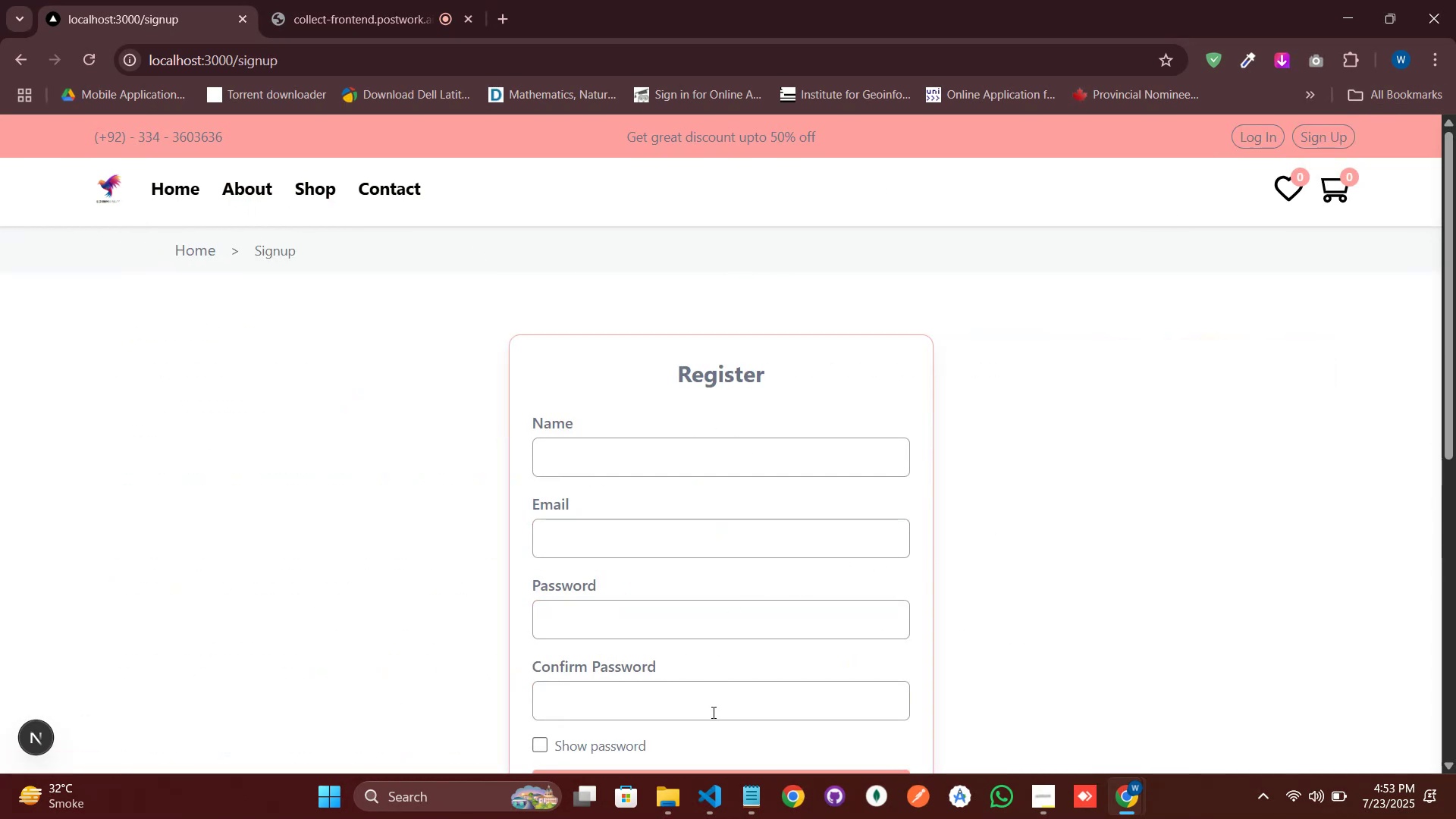 
left_click([712, 786])
 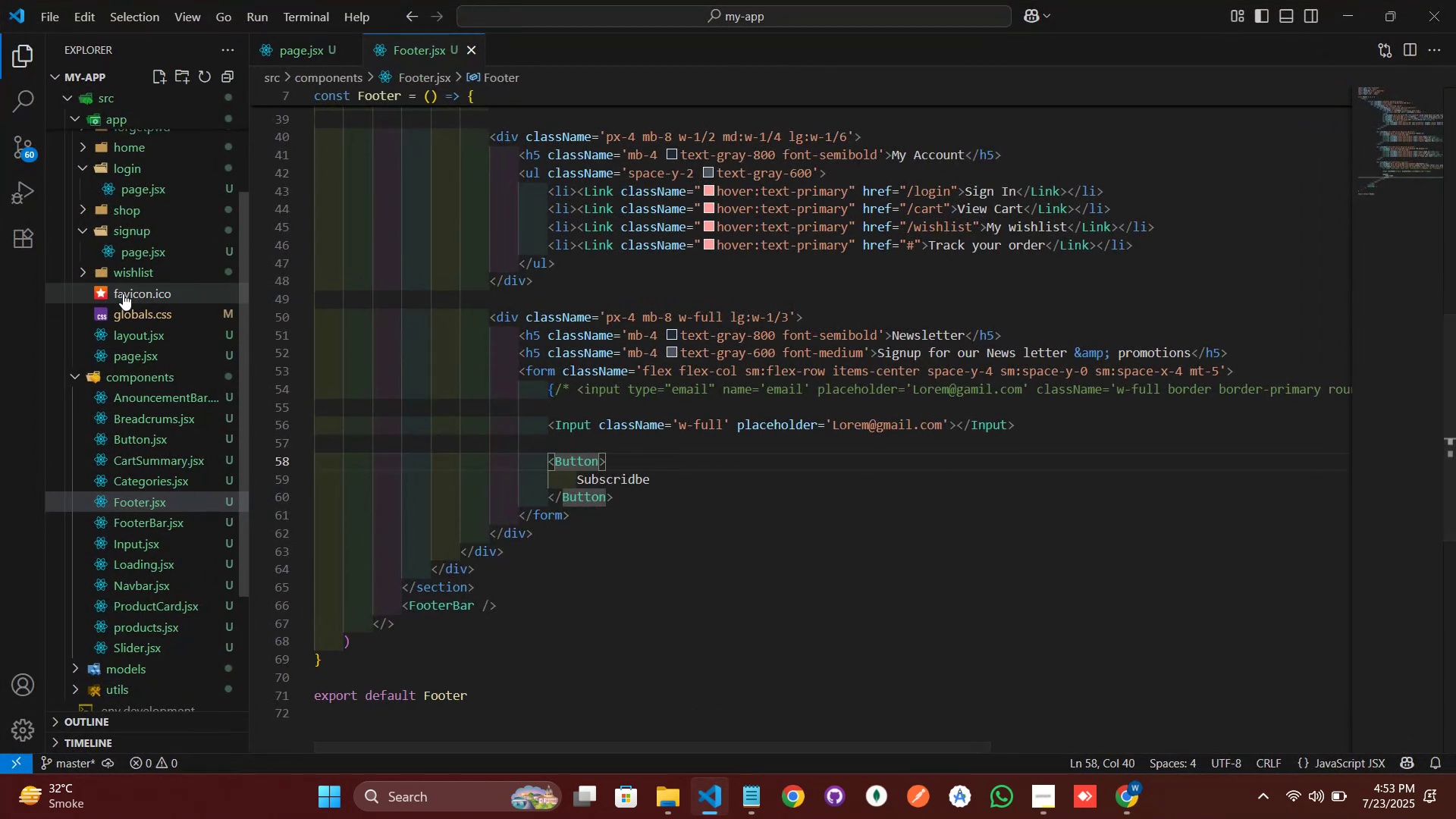 
scroll: coordinate [123, 346], scroll_direction: up, amount: 1.0
 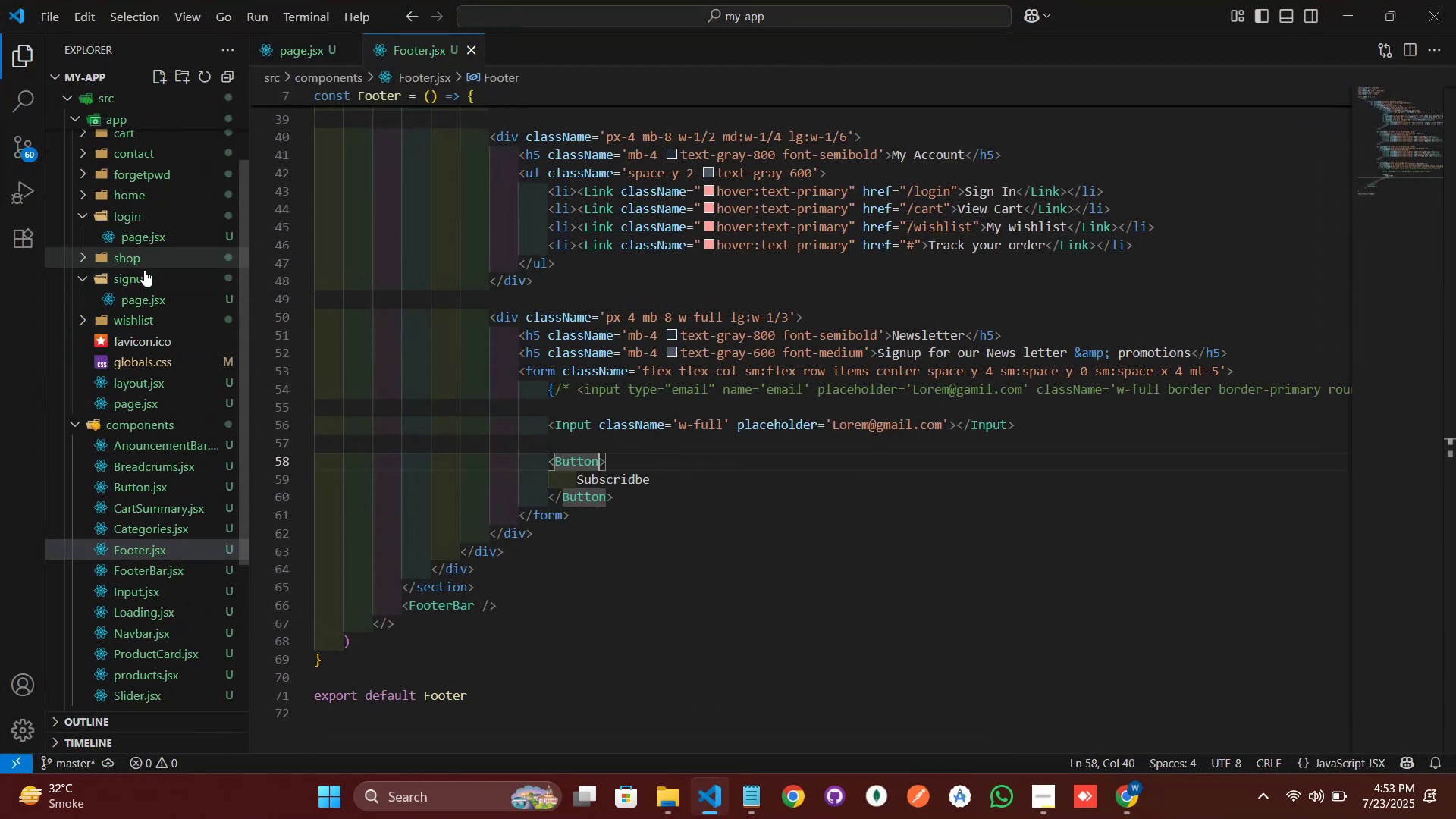 
left_click([147, 303])
 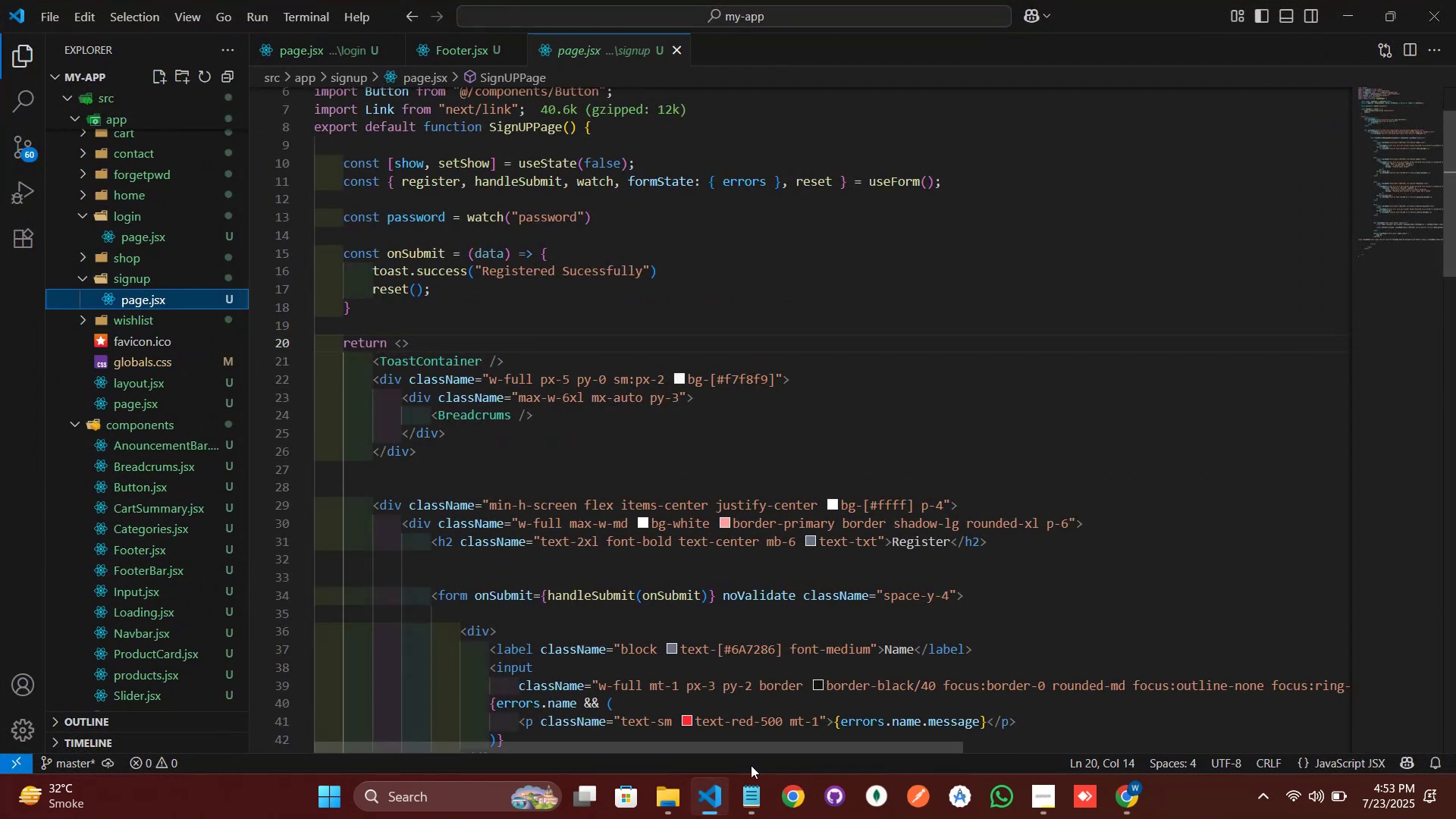 
left_click([724, 794])
 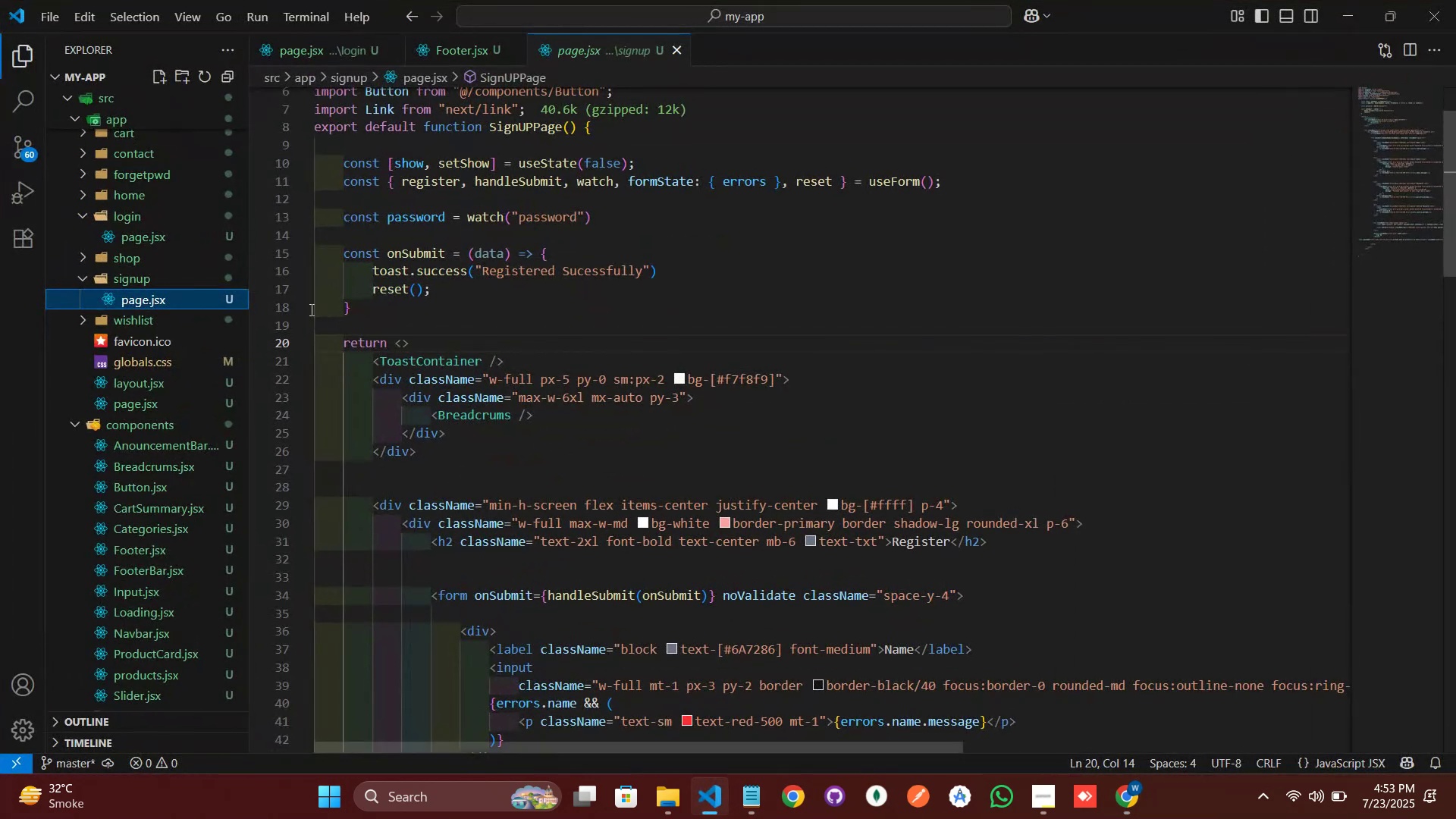 
left_click([183, 234])
 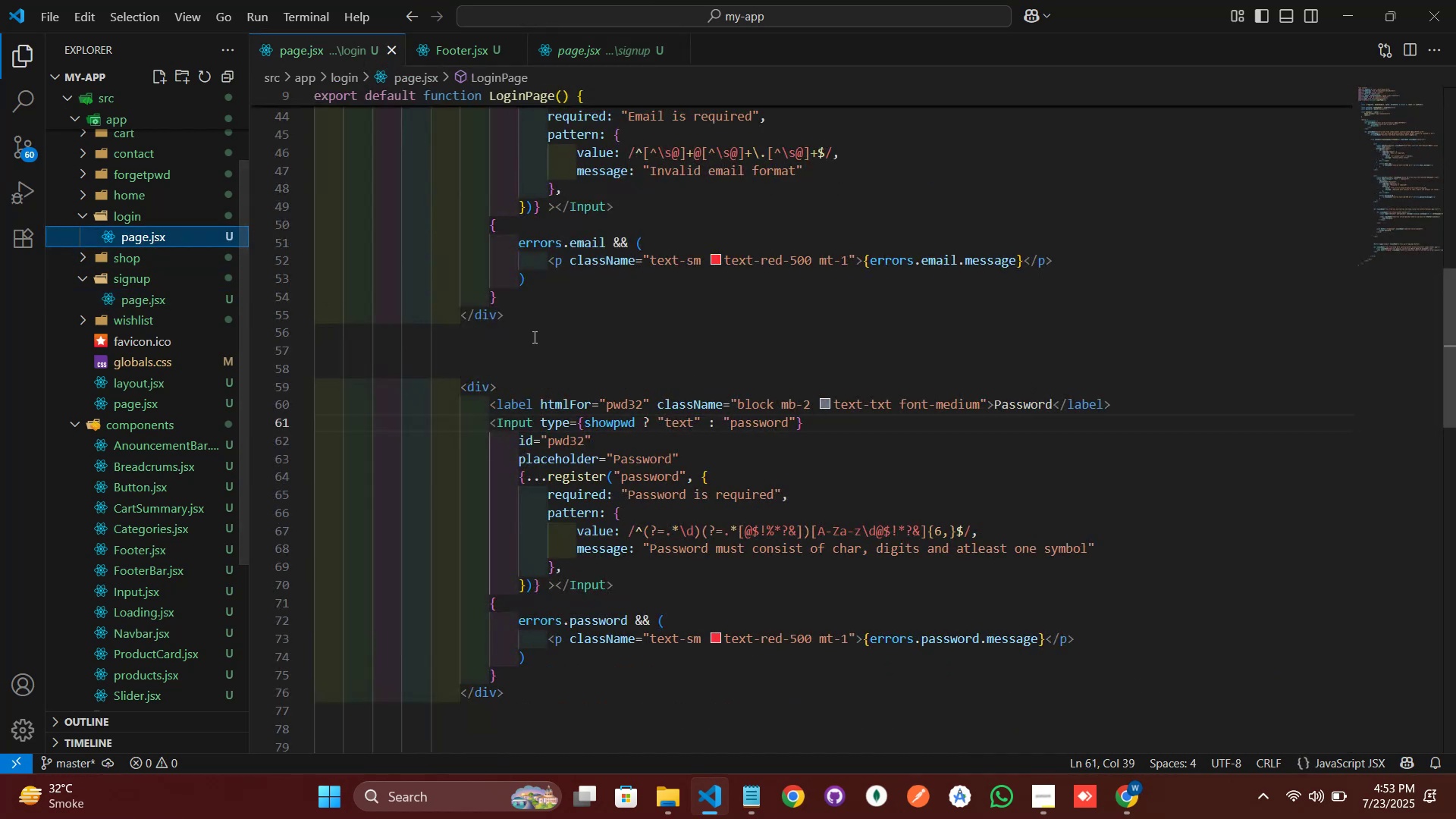 
scroll: coordinate [487, 321], scroll_direction: up, amount: 12.0
 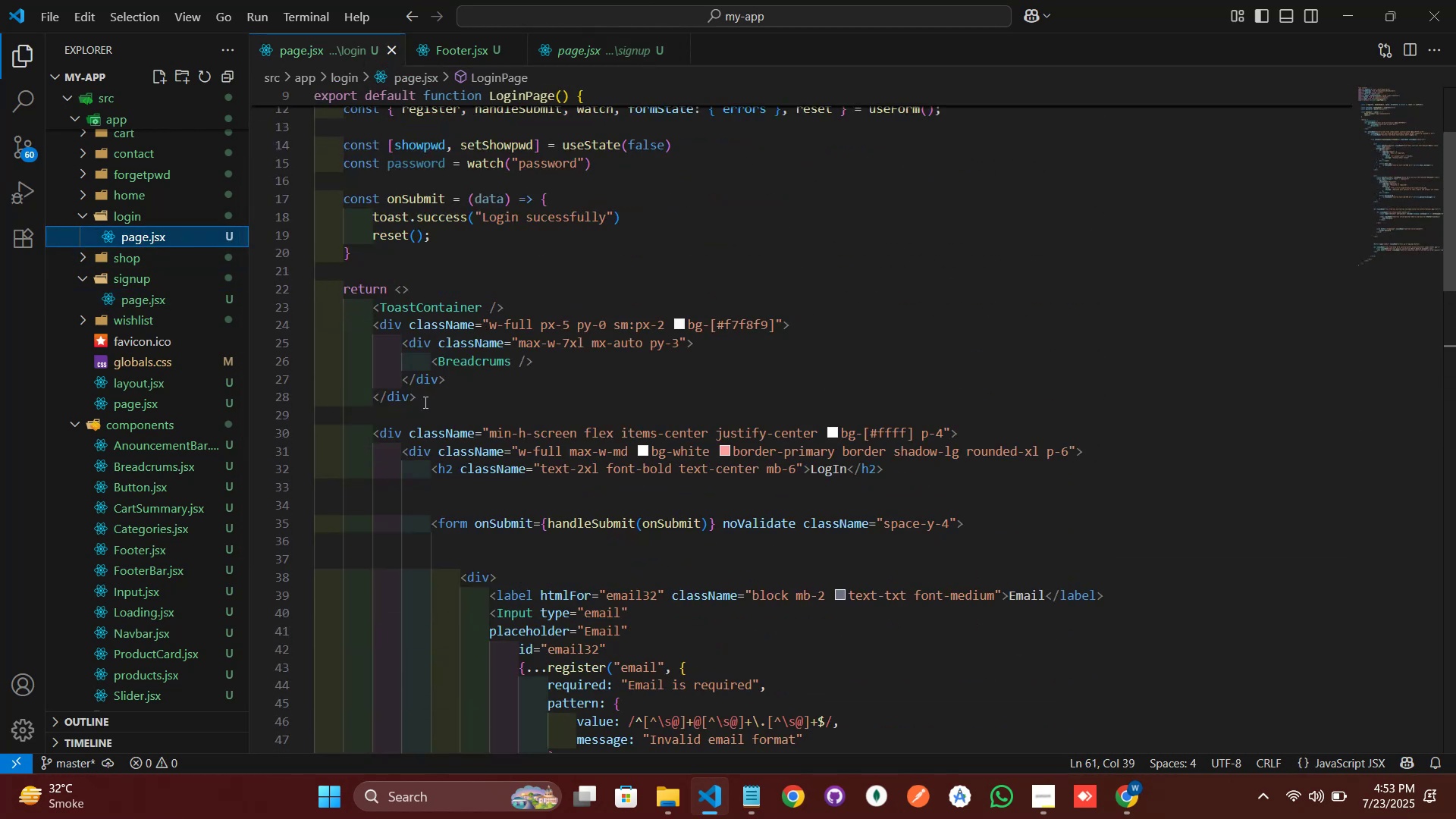 
left_click_drag(start_coordinate=[420, 402], to_coordinate=[374, 328])
 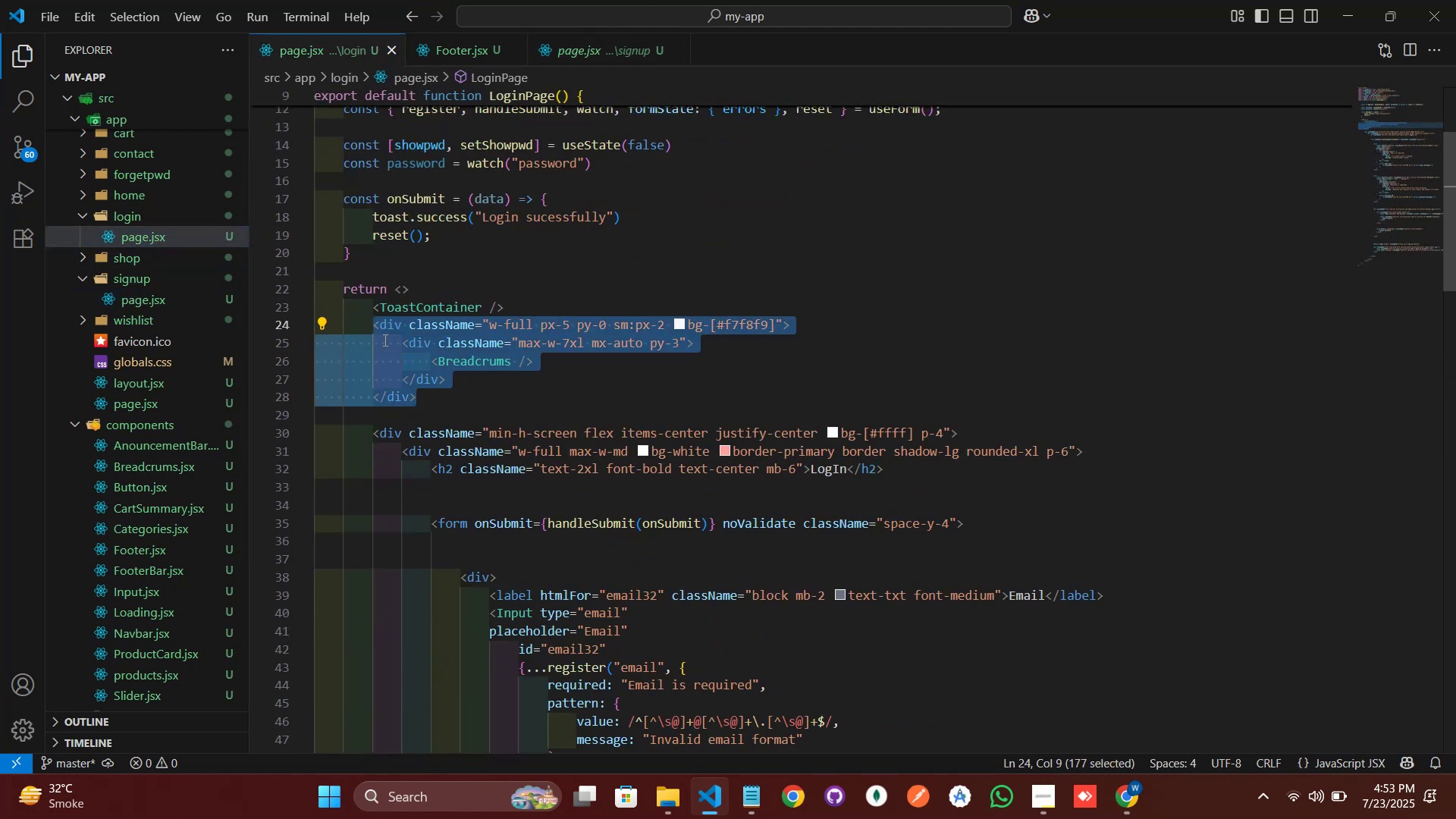 
key(Control+C)
 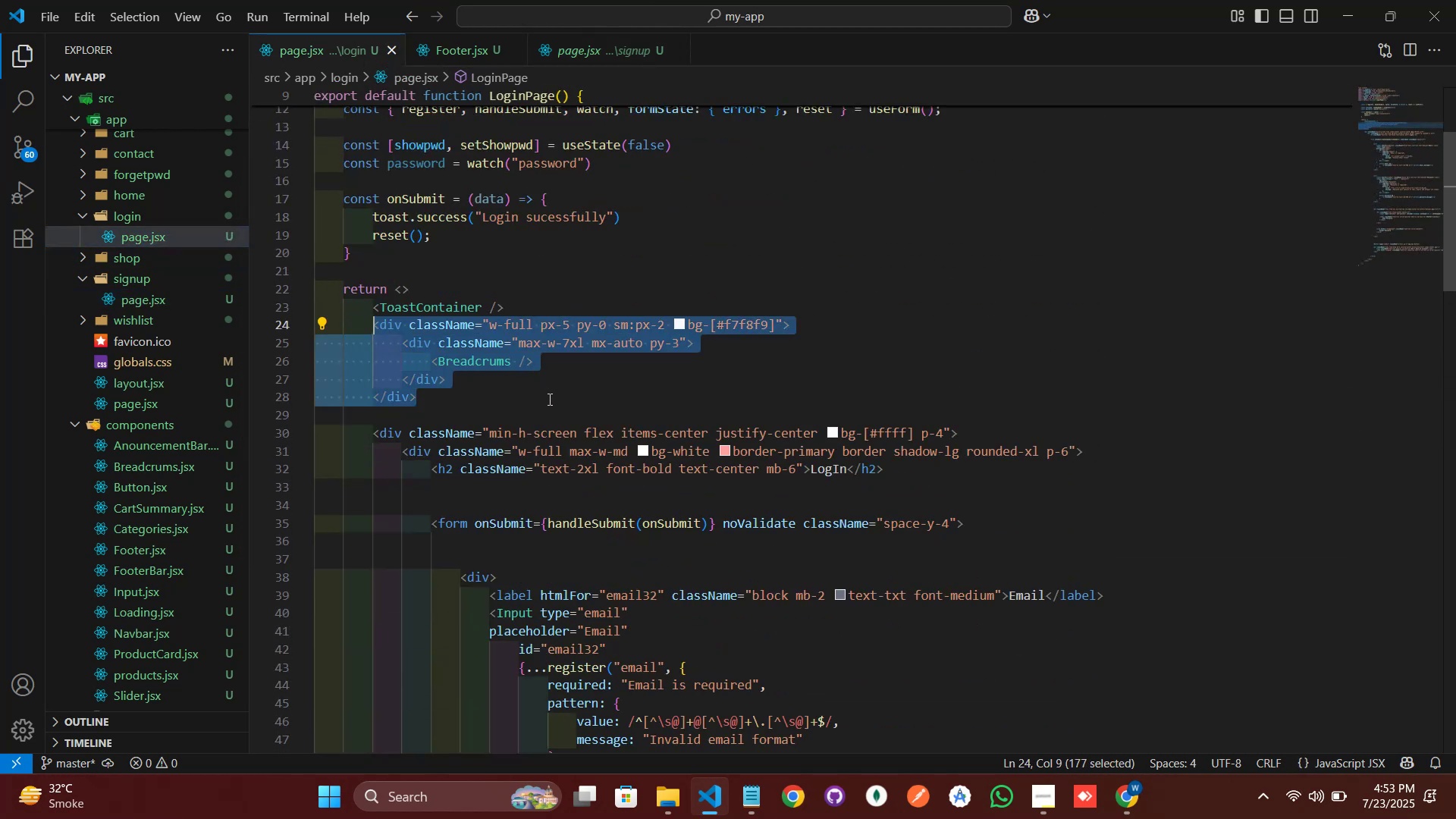 
left_click([550, 404])
 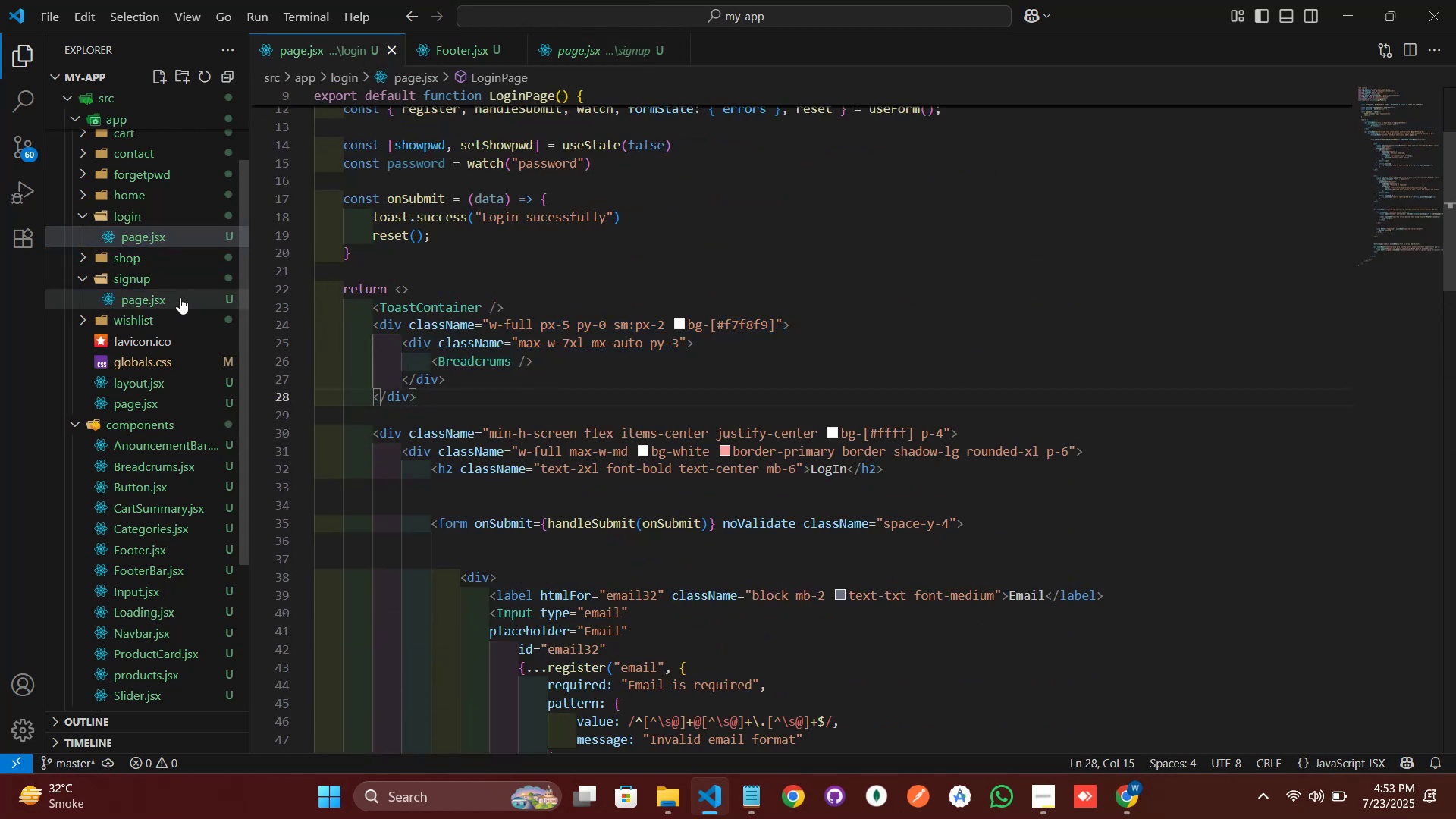 
left_click([180, 297])
 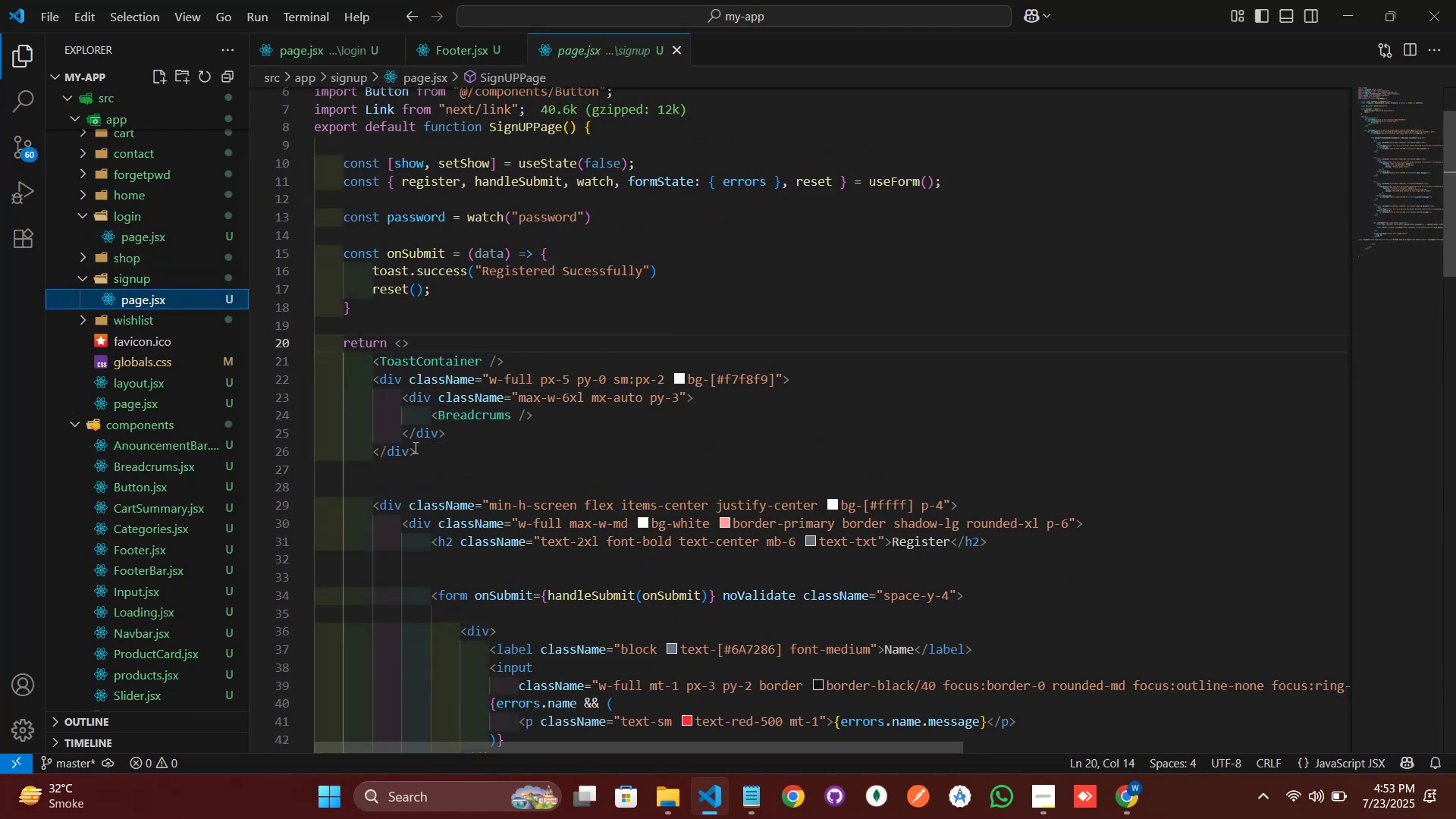 
left_click_drag(start_coordinate=[421, 447], to_coordinate=[336, 377])
 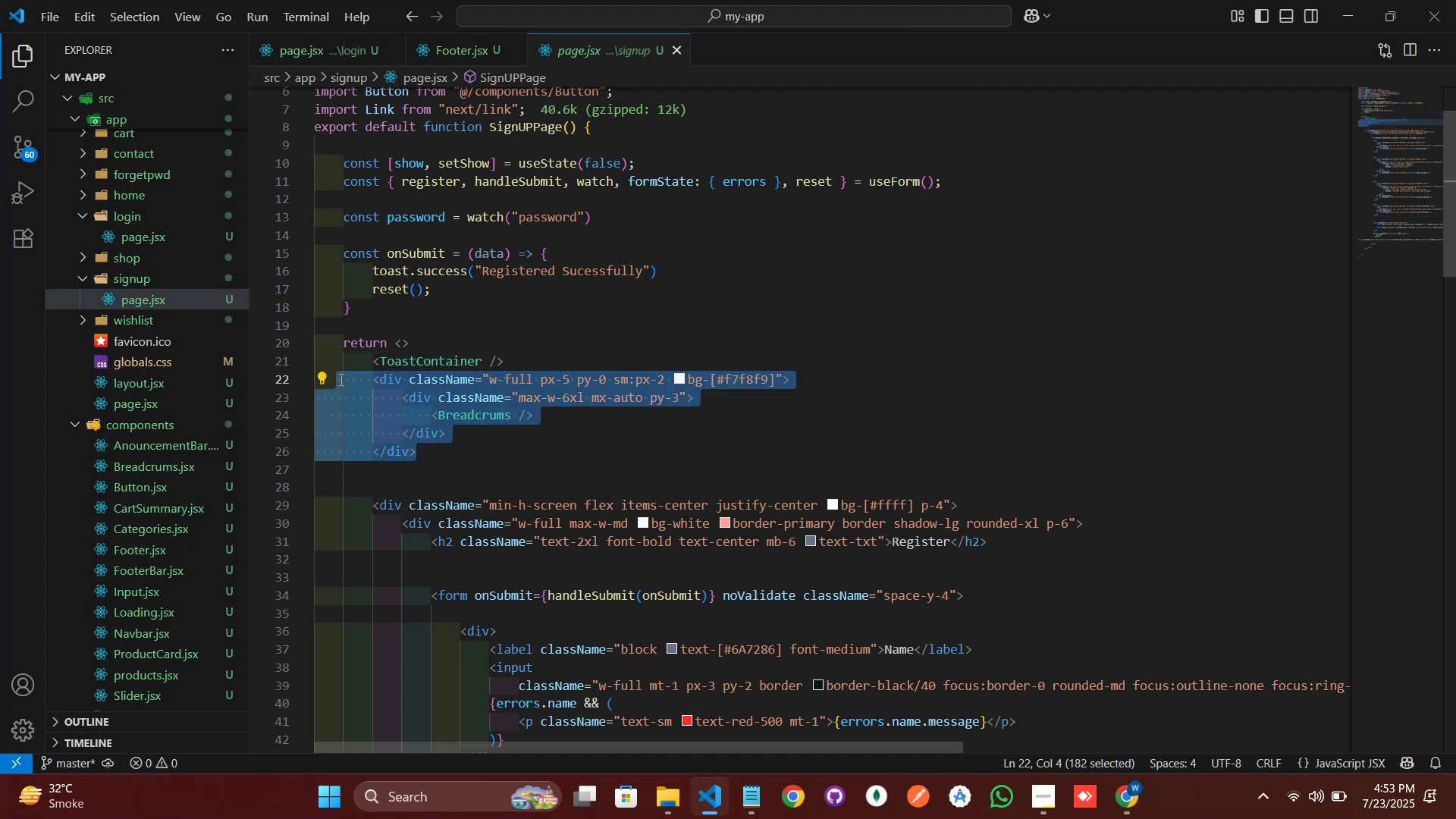 
key(Control+V)
 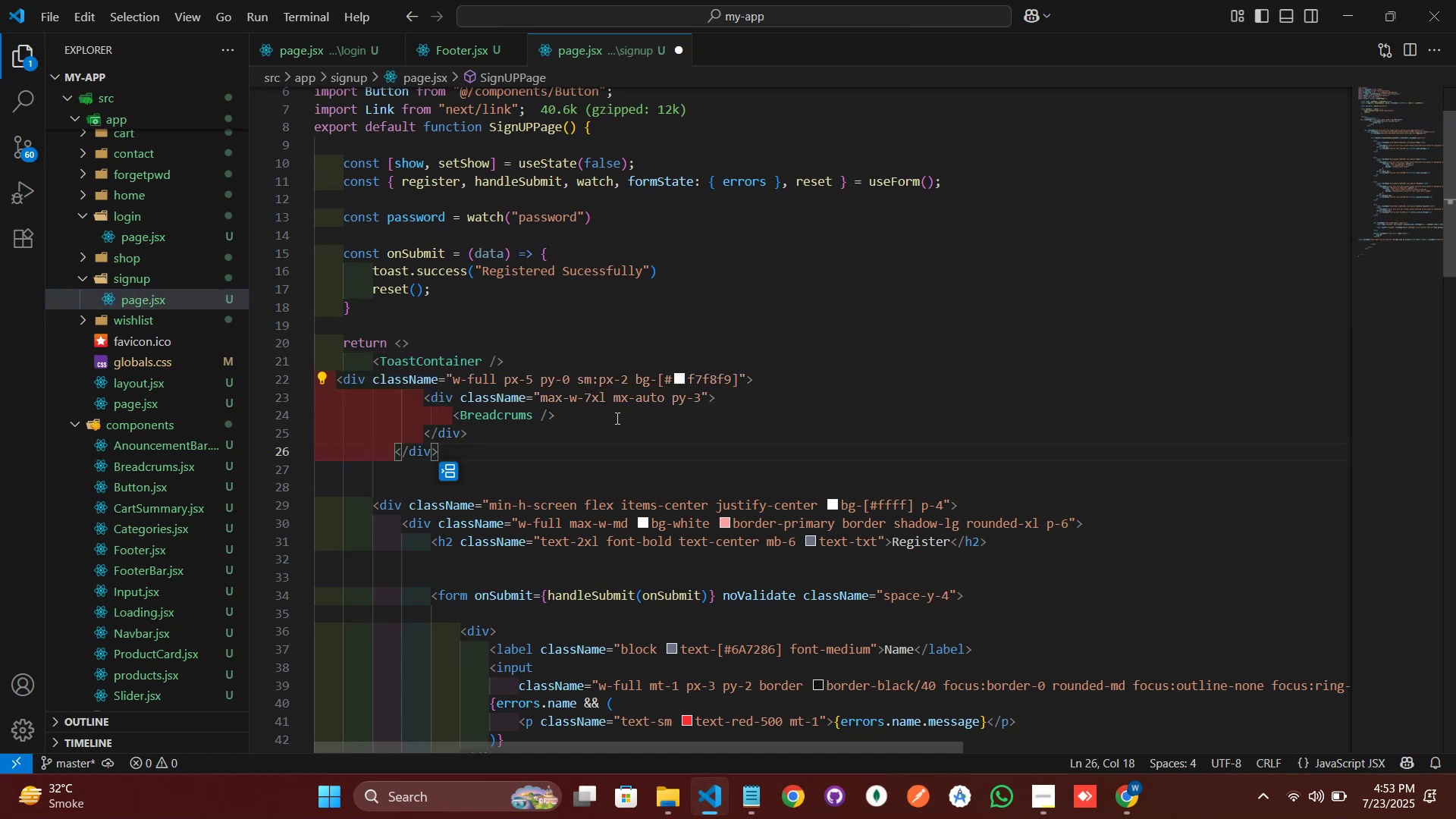 
left_click_drag(start_coordinate=[620, 428], to_coordinate=[623, 432])
 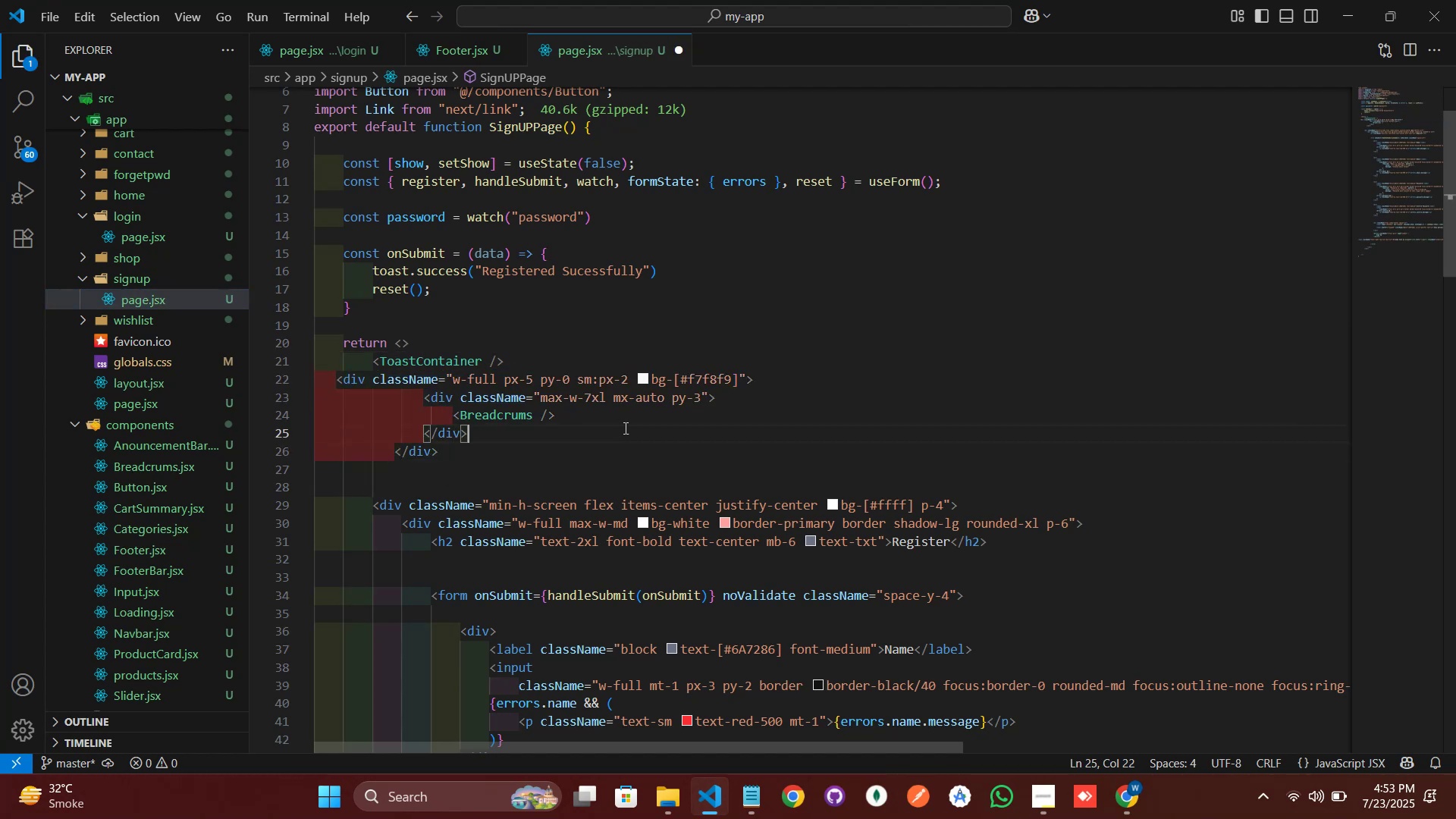 
right_click([624, 426])
 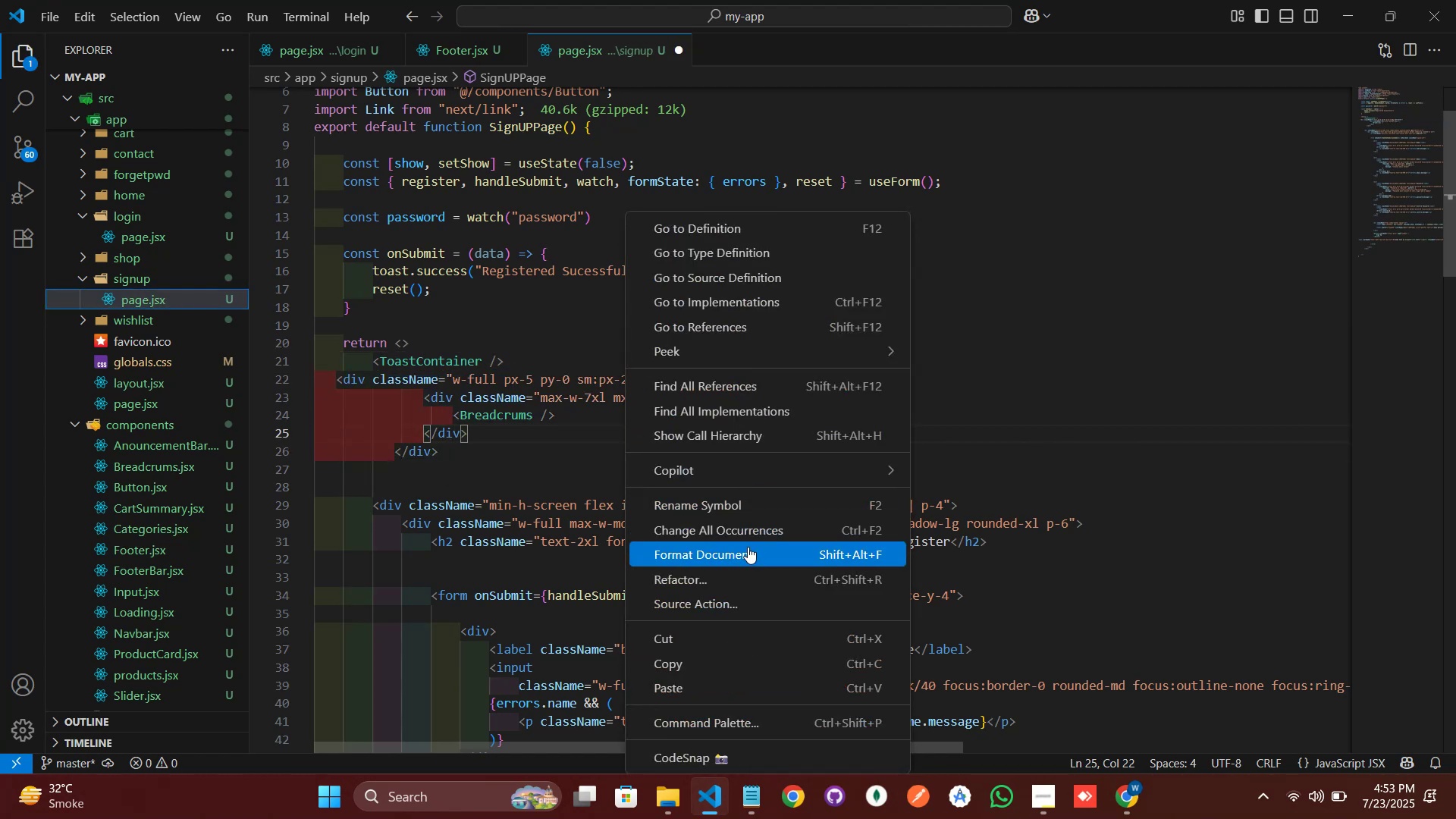 
left_click([747, 548])
 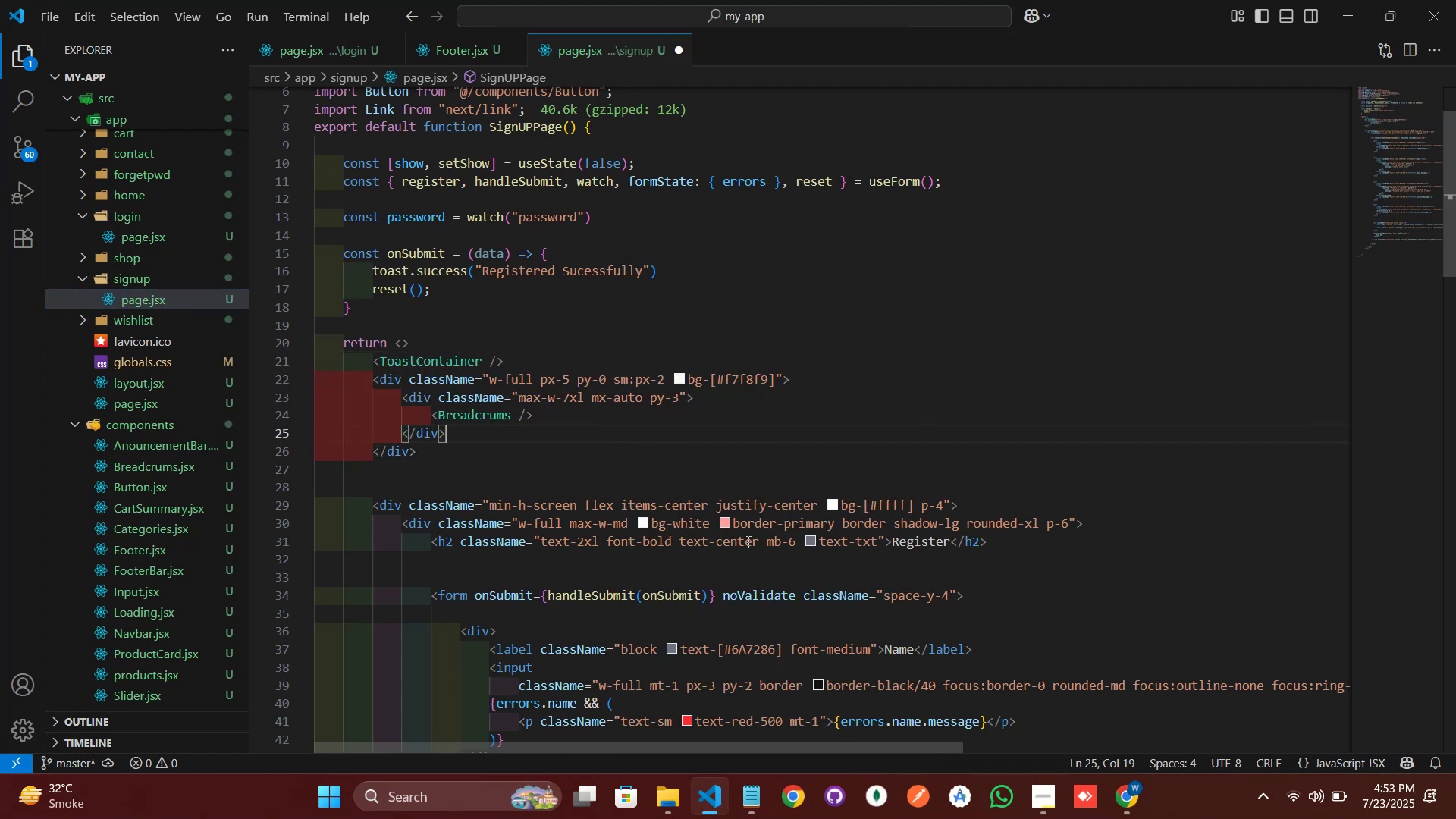 
key(Control+S)
 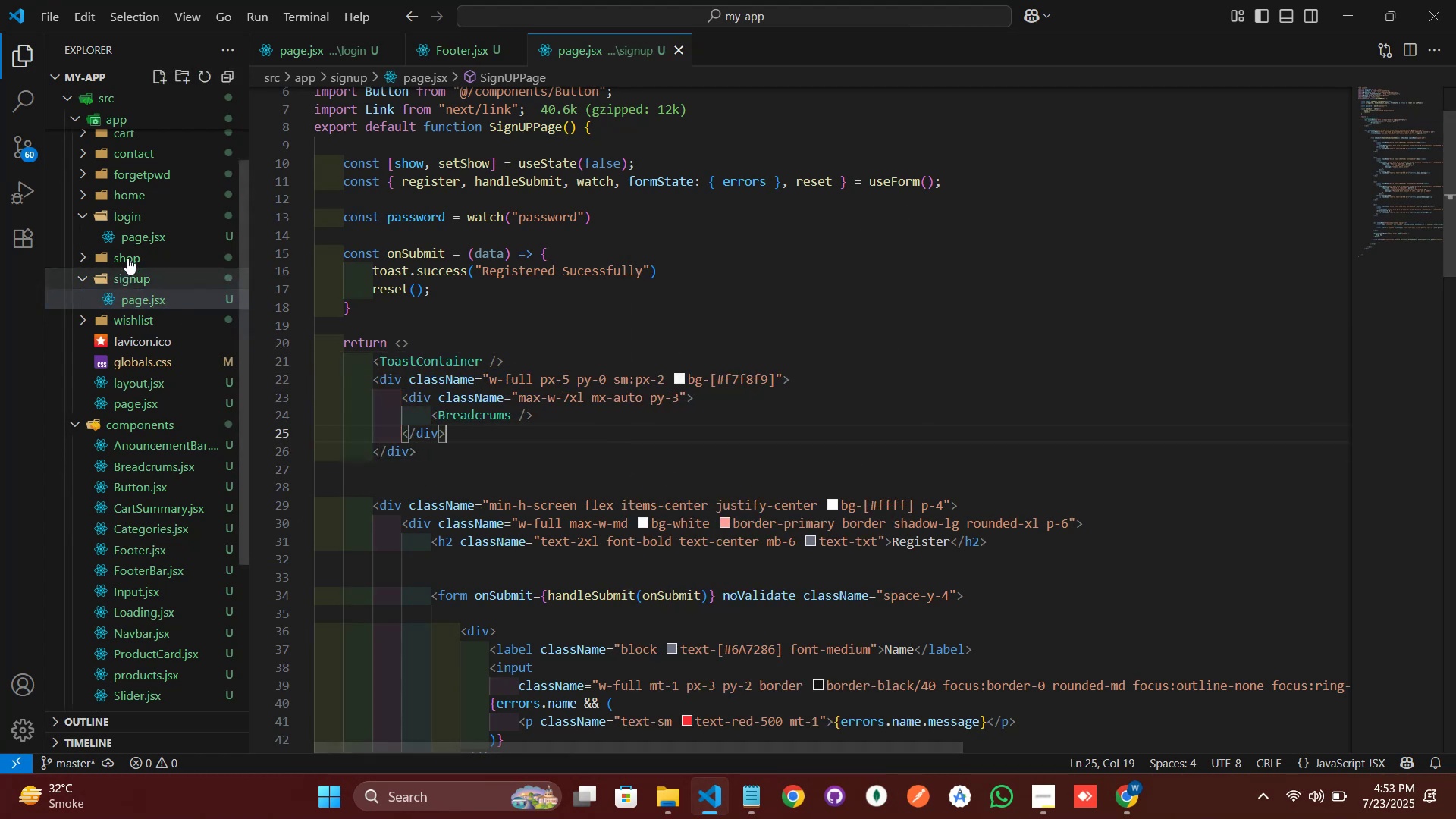 
left_click([140, 240])
 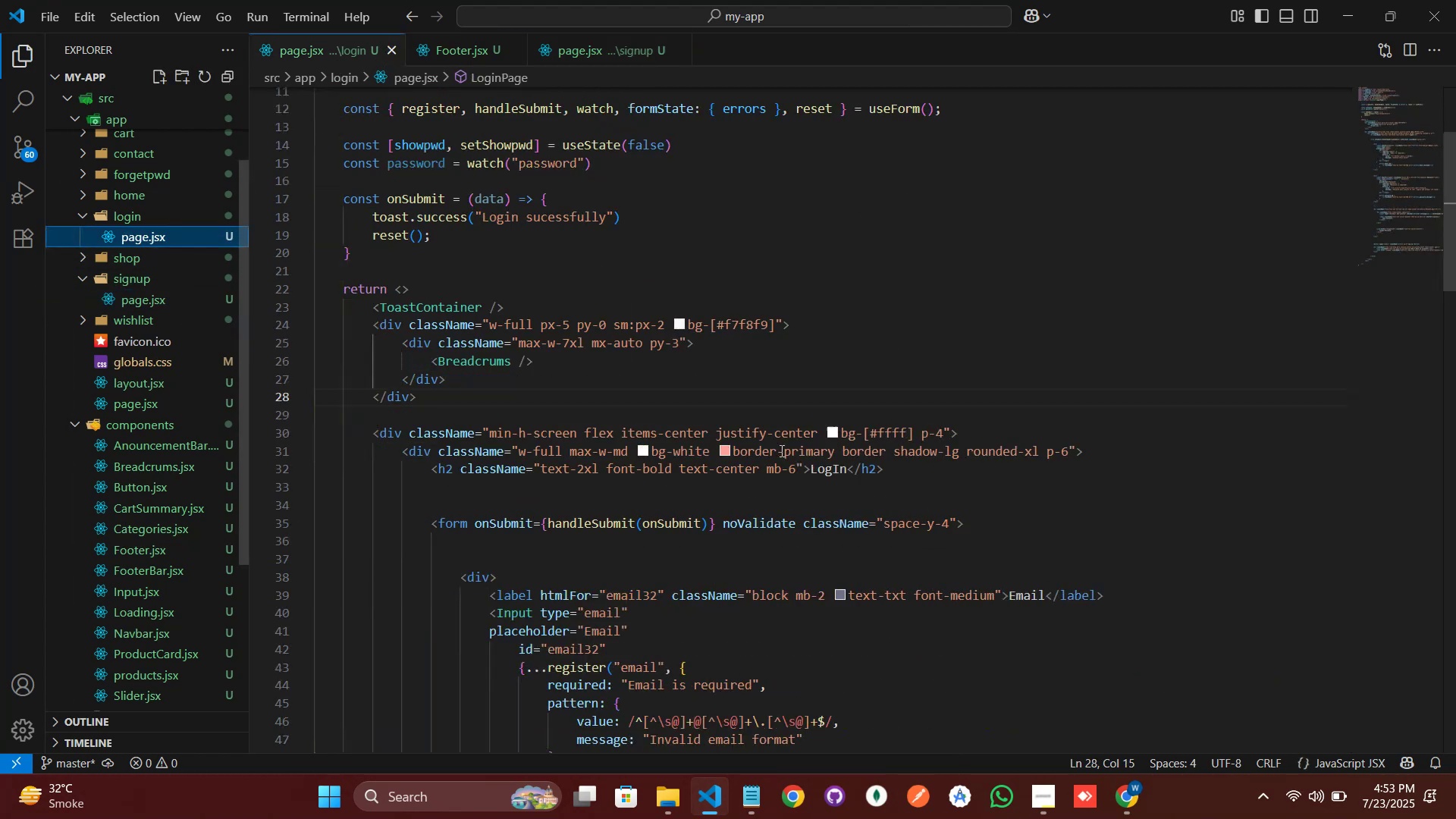 
double_click([781, 452])
 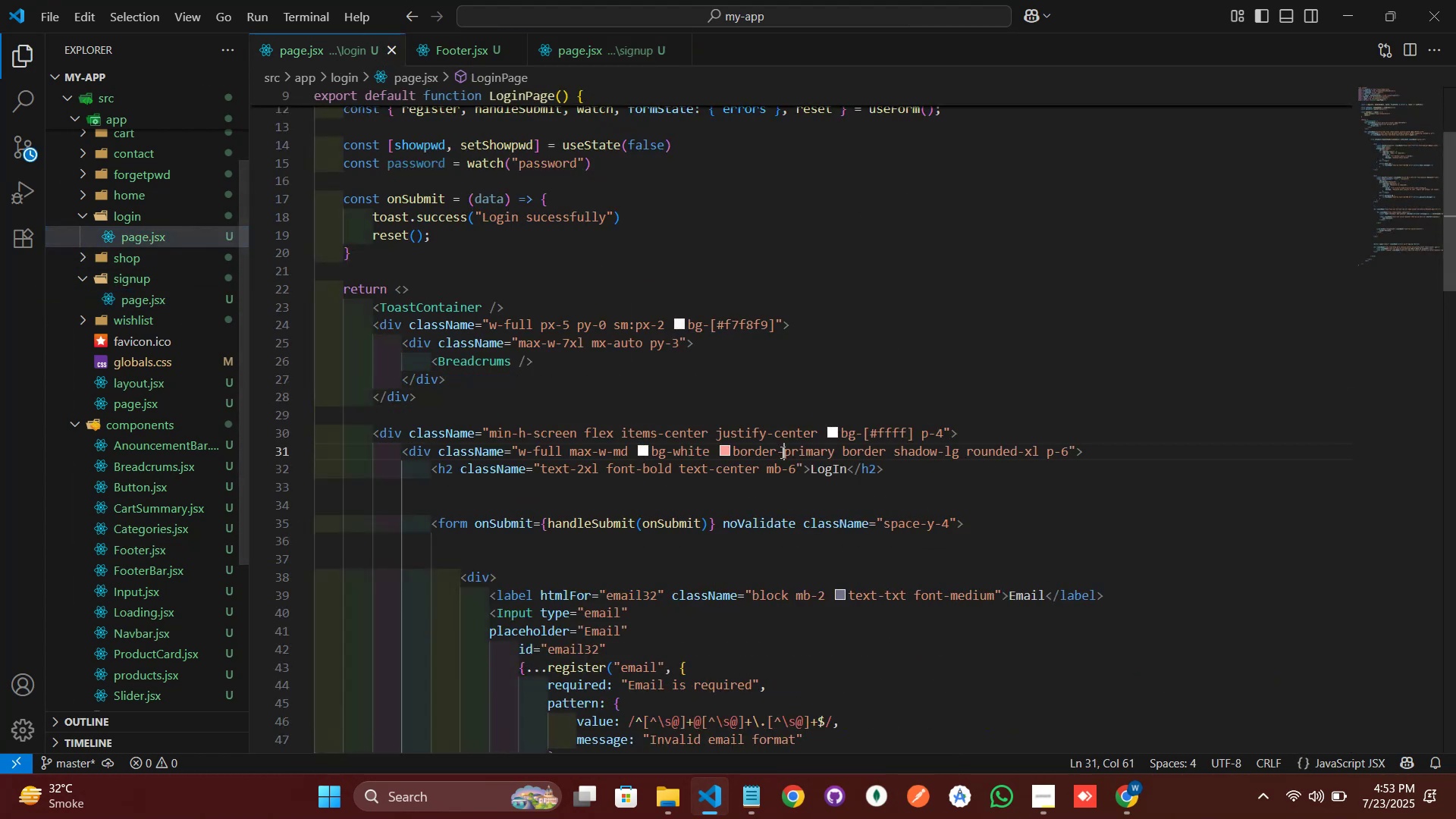 
key(Control+S)
 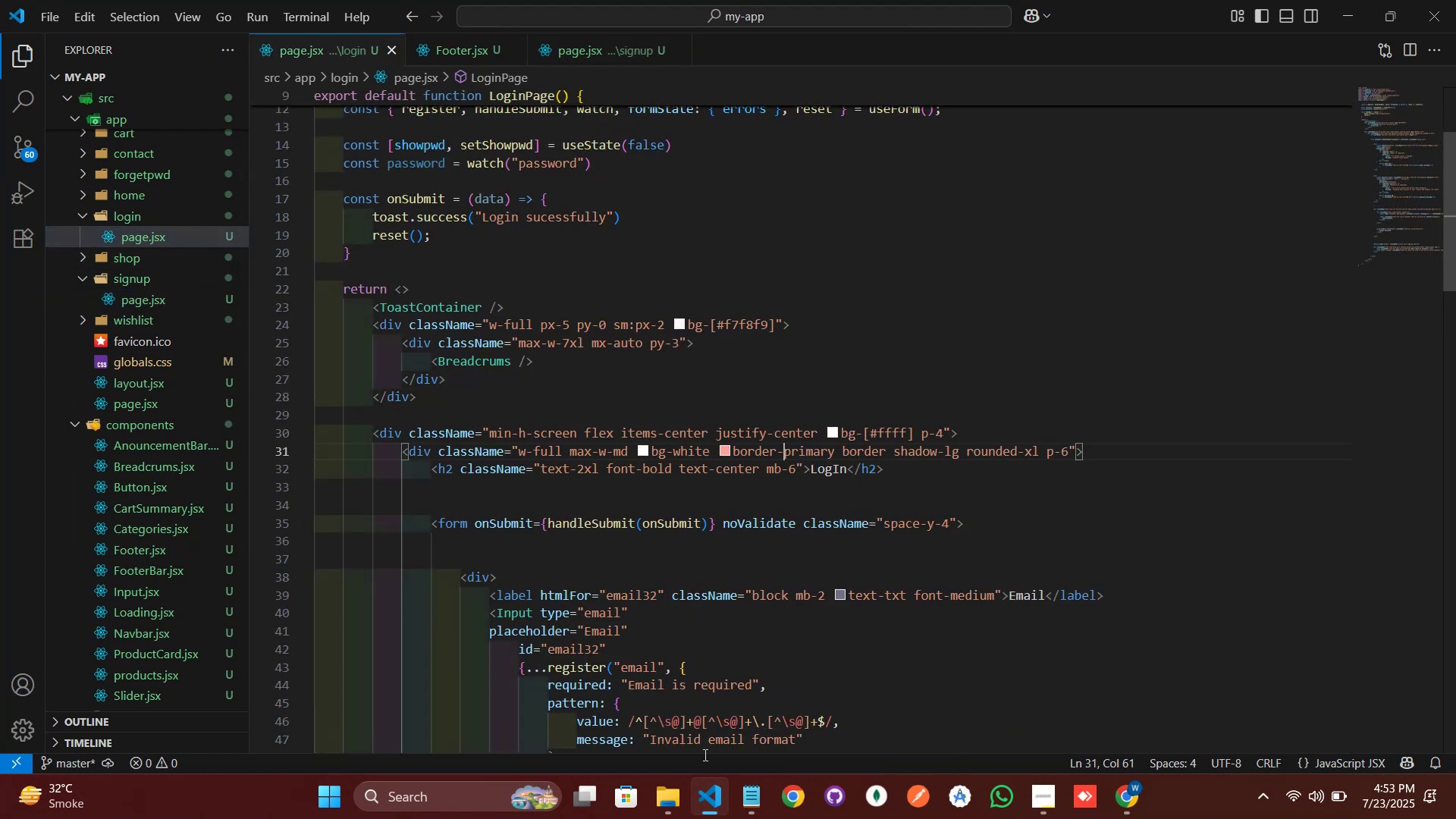 
left_click([697, 818])
 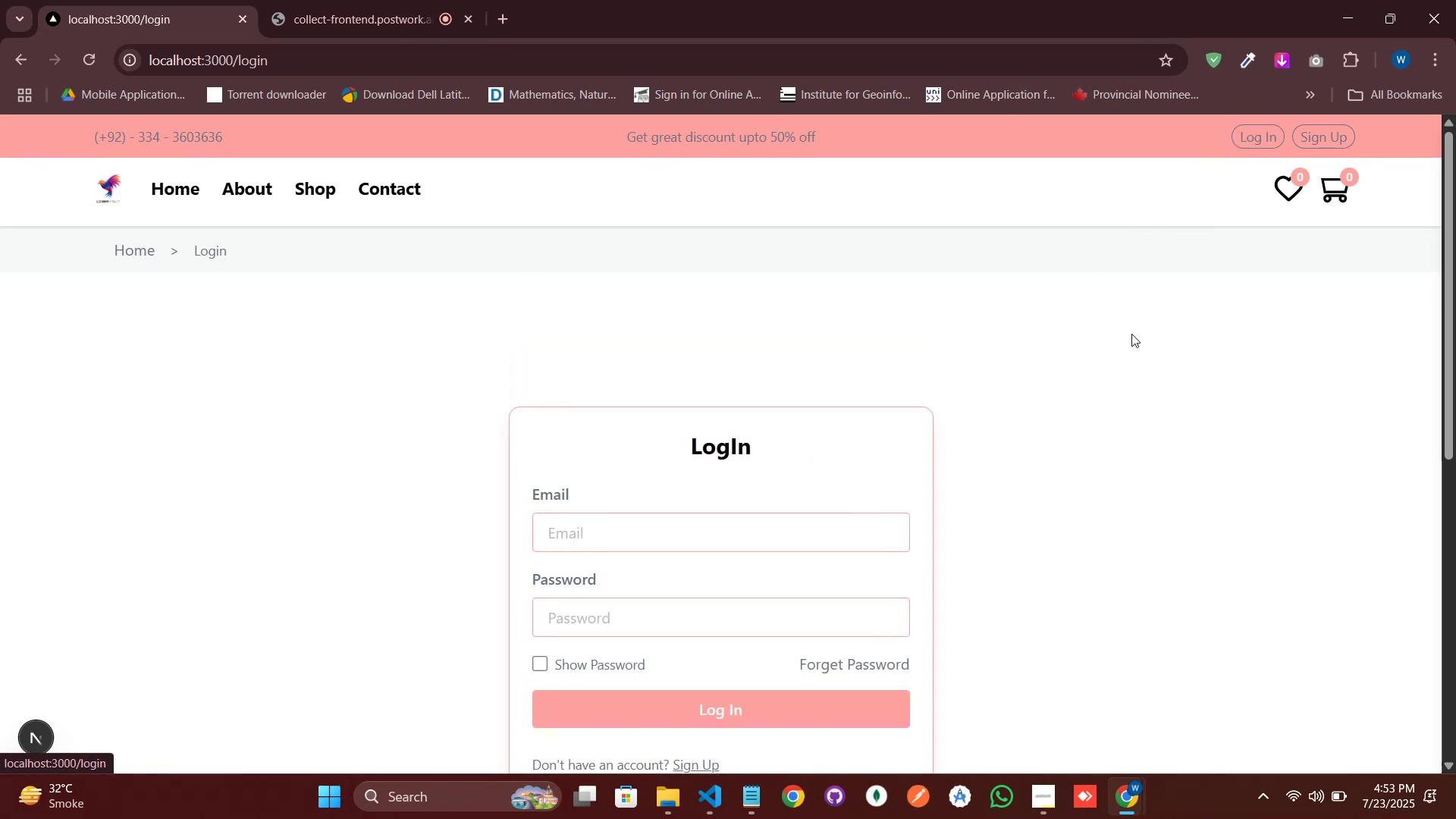 
wait(7.35)
 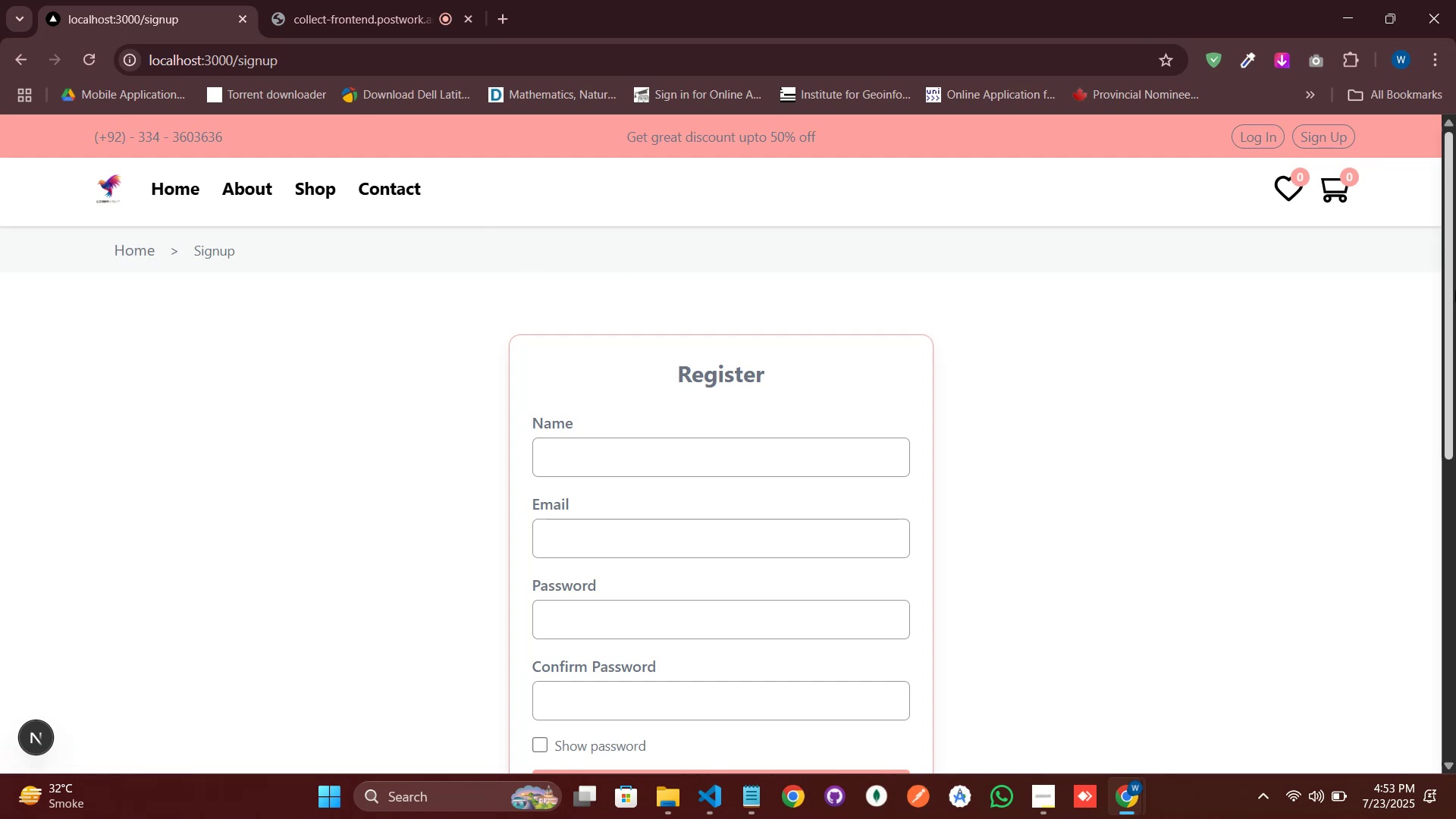 
left_click([1324, 135])
 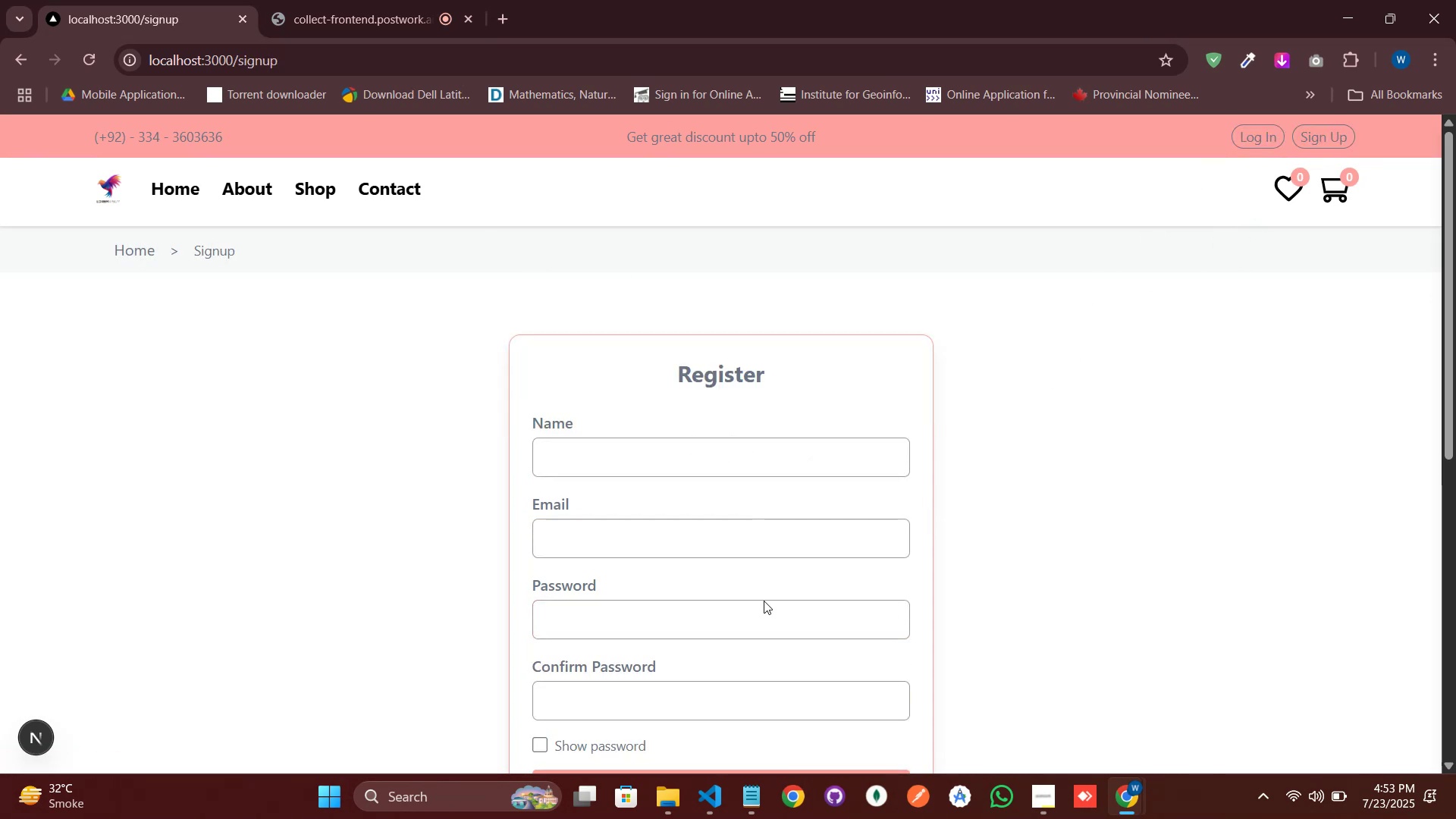 
scroll: coordinate [762, 602], scroll_direction: down, amount: 2.0
 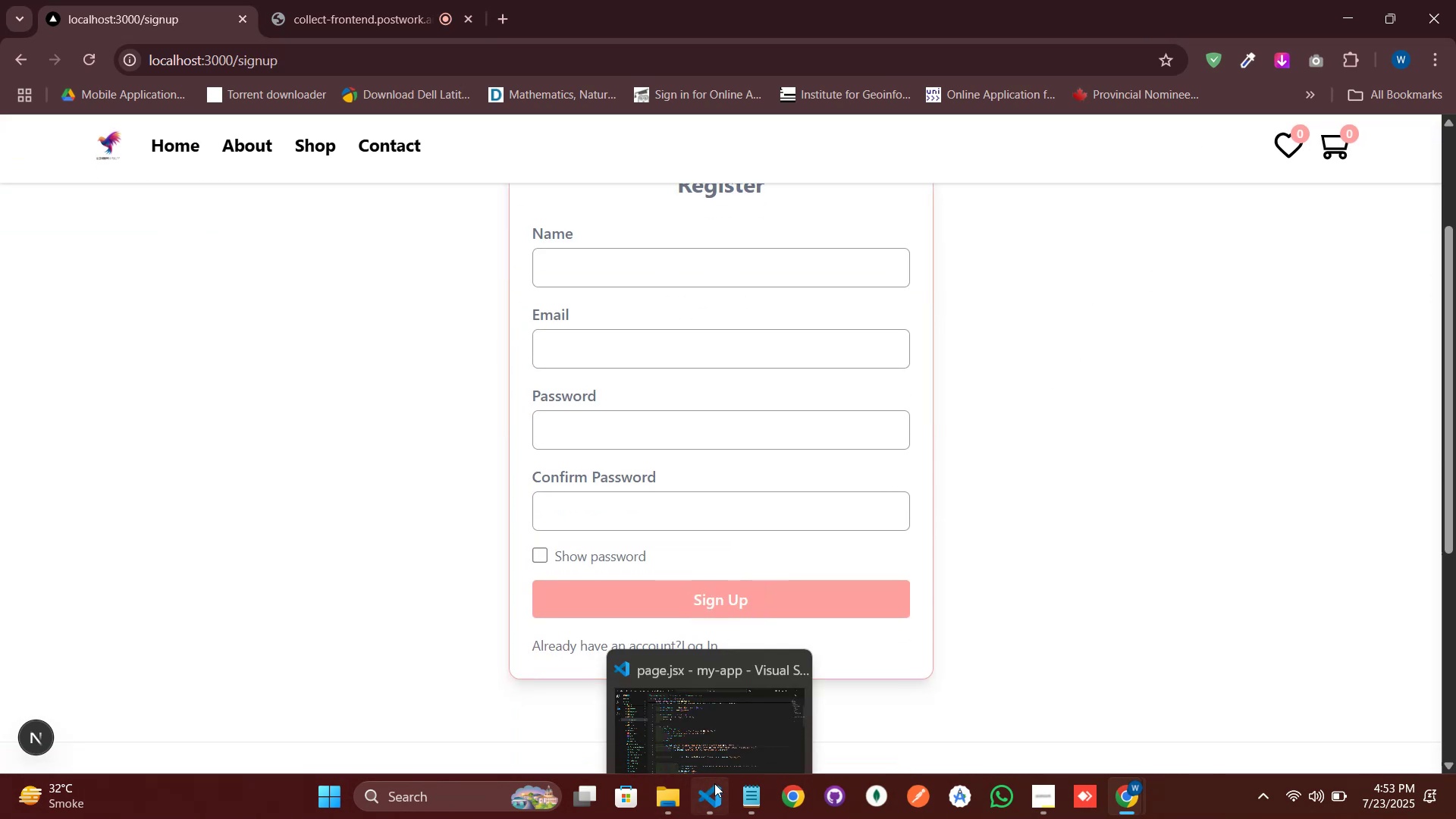 
left_click([714, 783])
 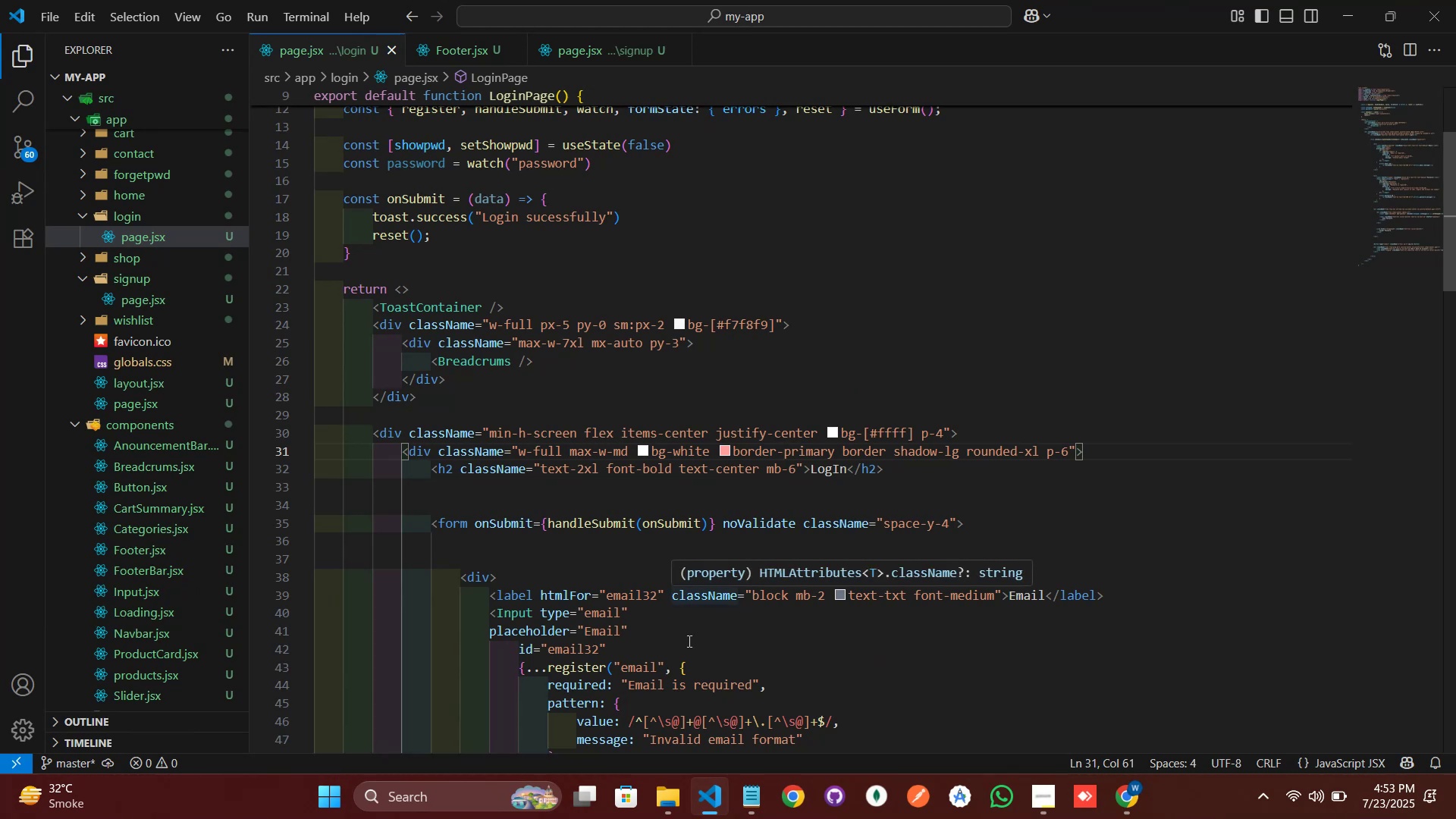 
left_click([698, 807])
 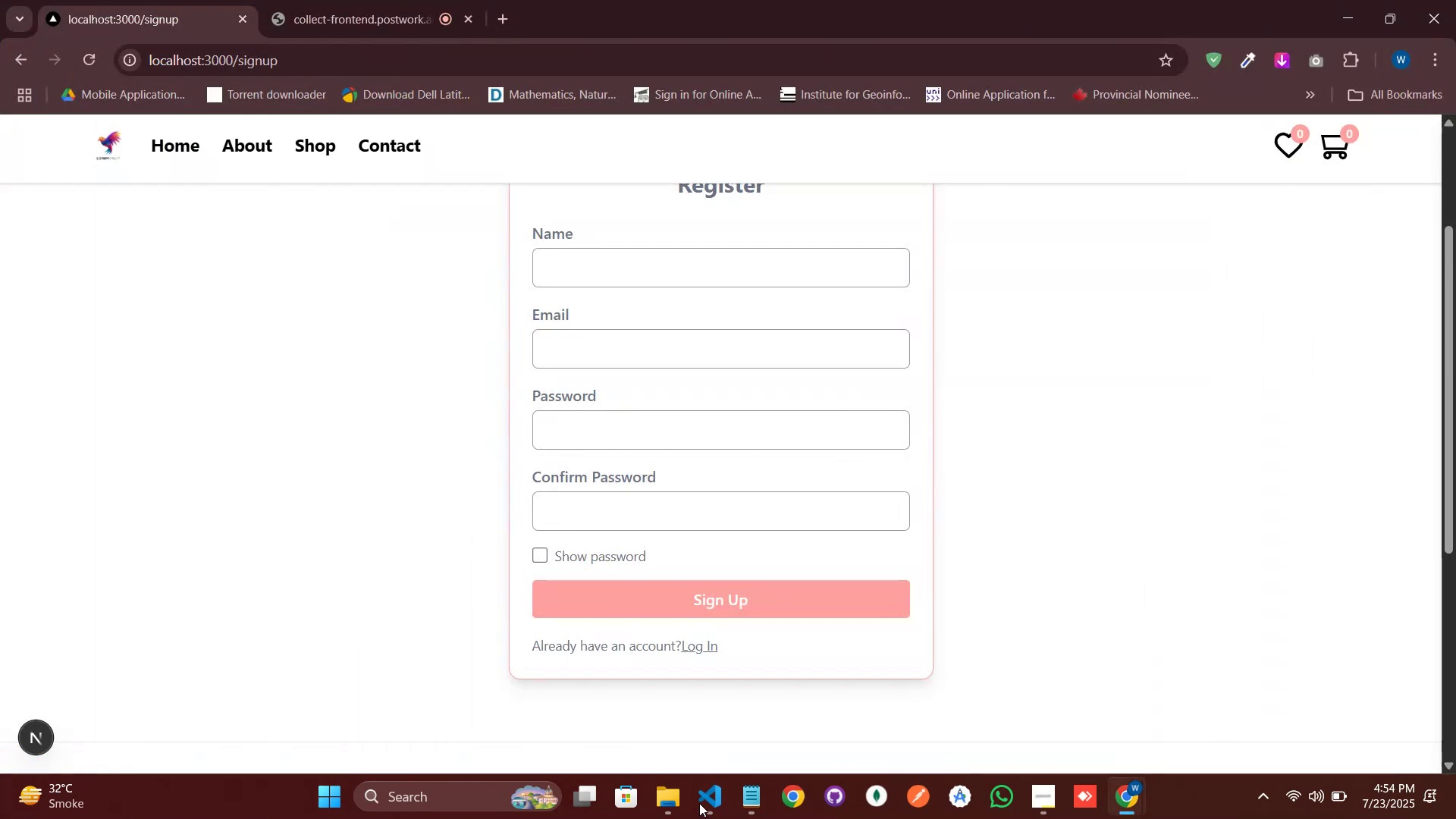 
scroll: coordinate [861, 653], scroll_direction: up, amount: 3.0
 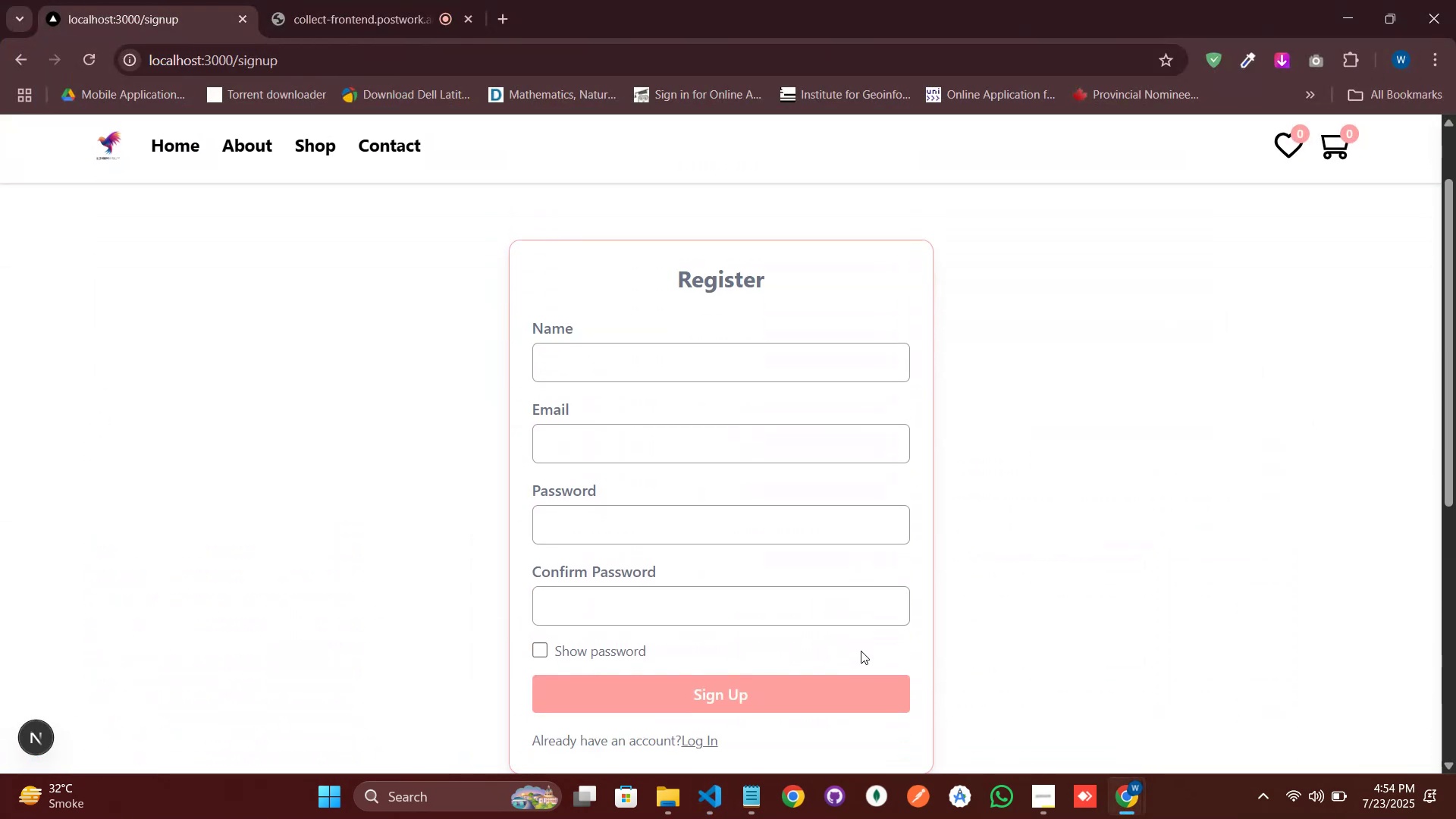 
scroll: coordinate [861, 651], scroll_direction: down, amount: 1.0
 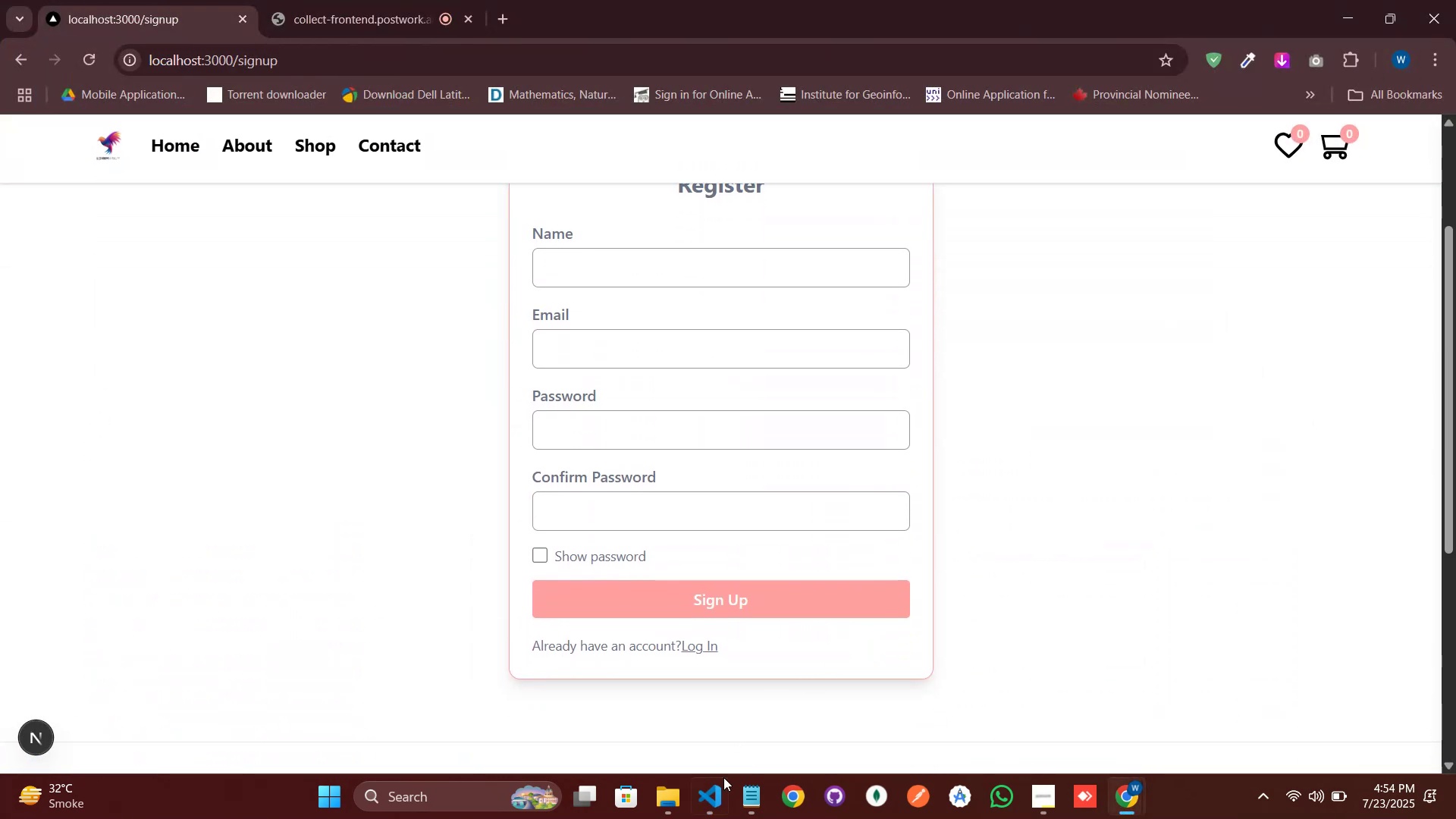 
left_click([691, 818])
 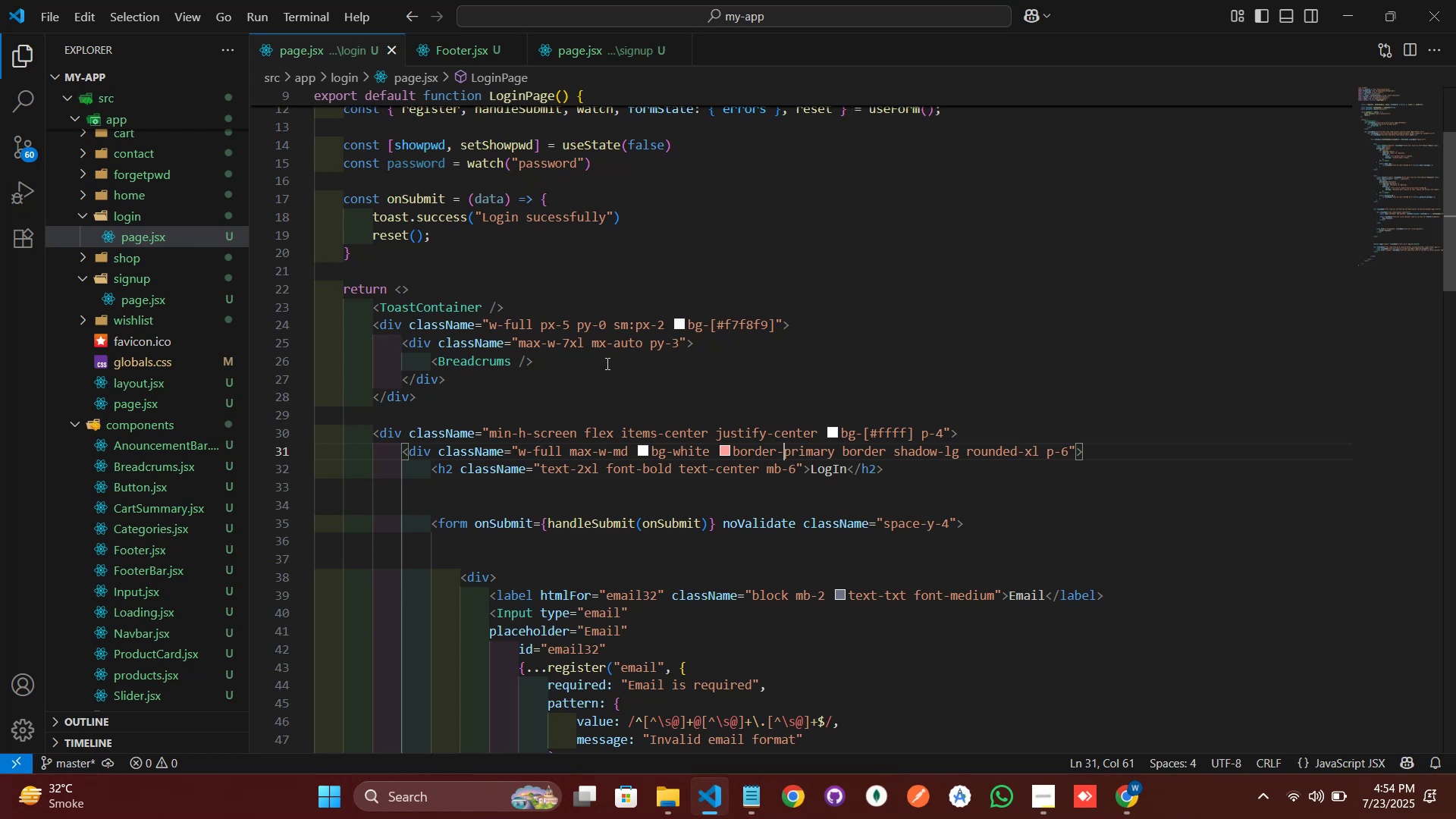 
wait(8.54)
 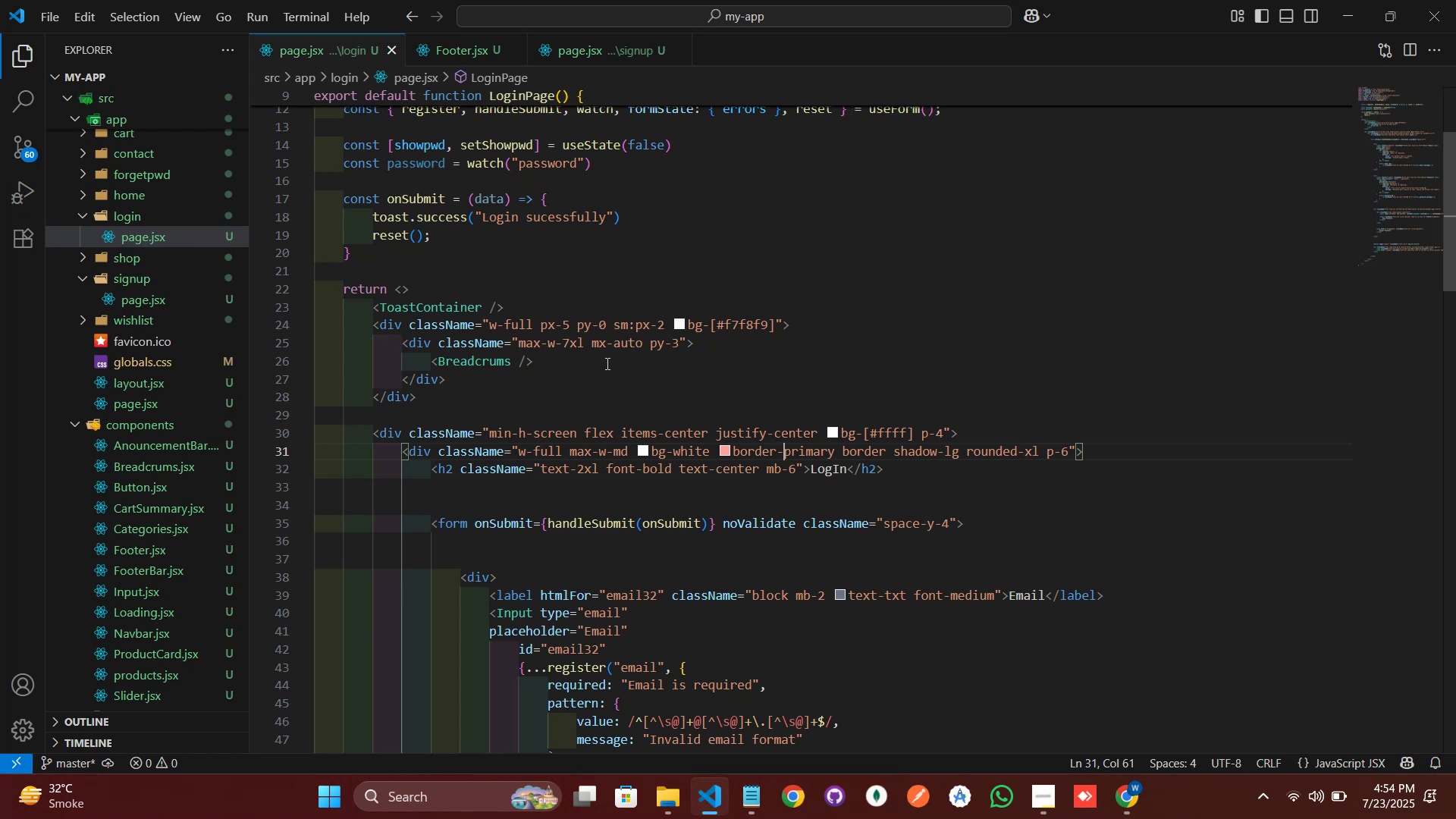 
left_click([165, 300])
 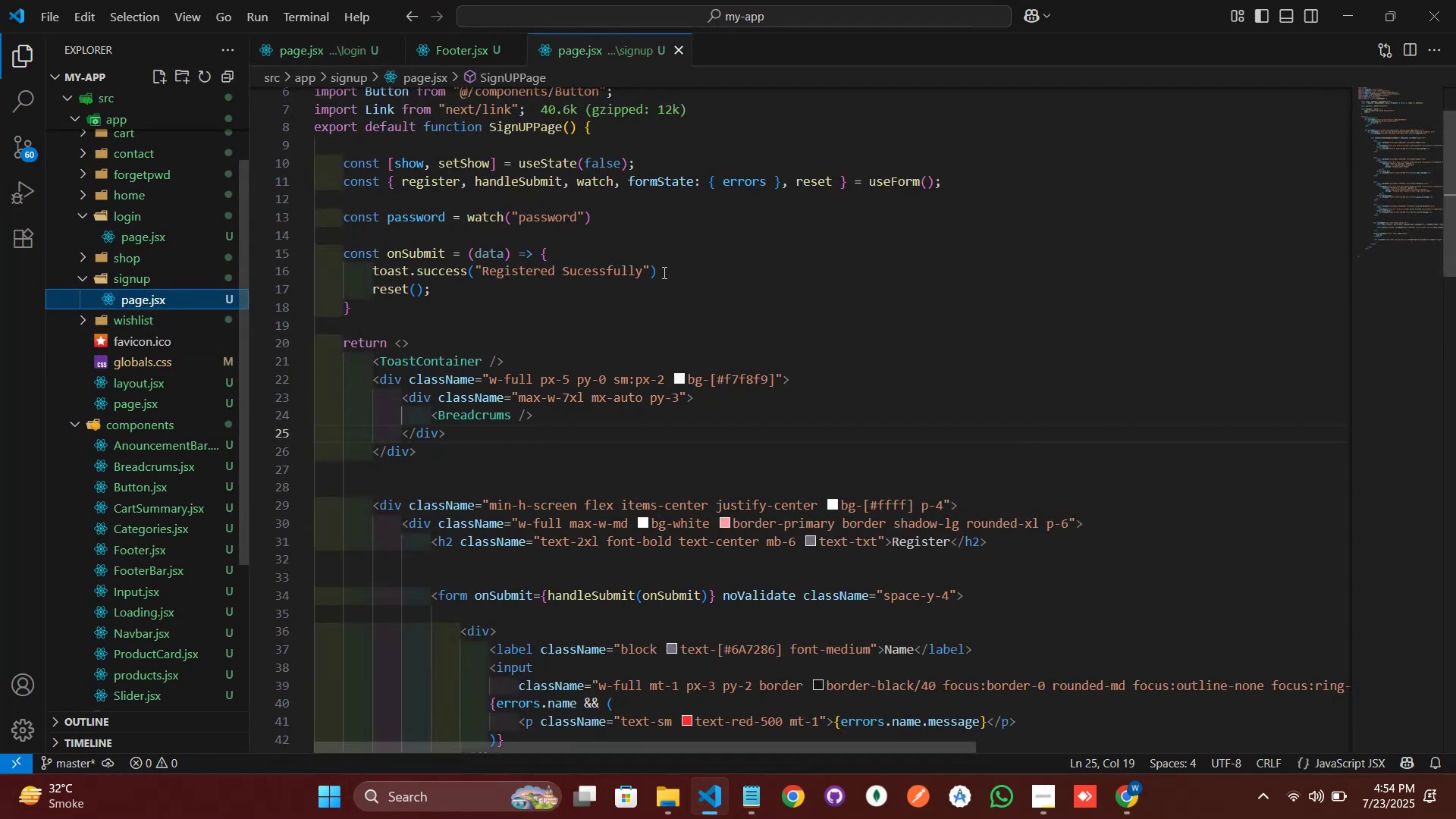 
scroll: coordinate [662, 281], scroll_direction: down, amount: 20.0
 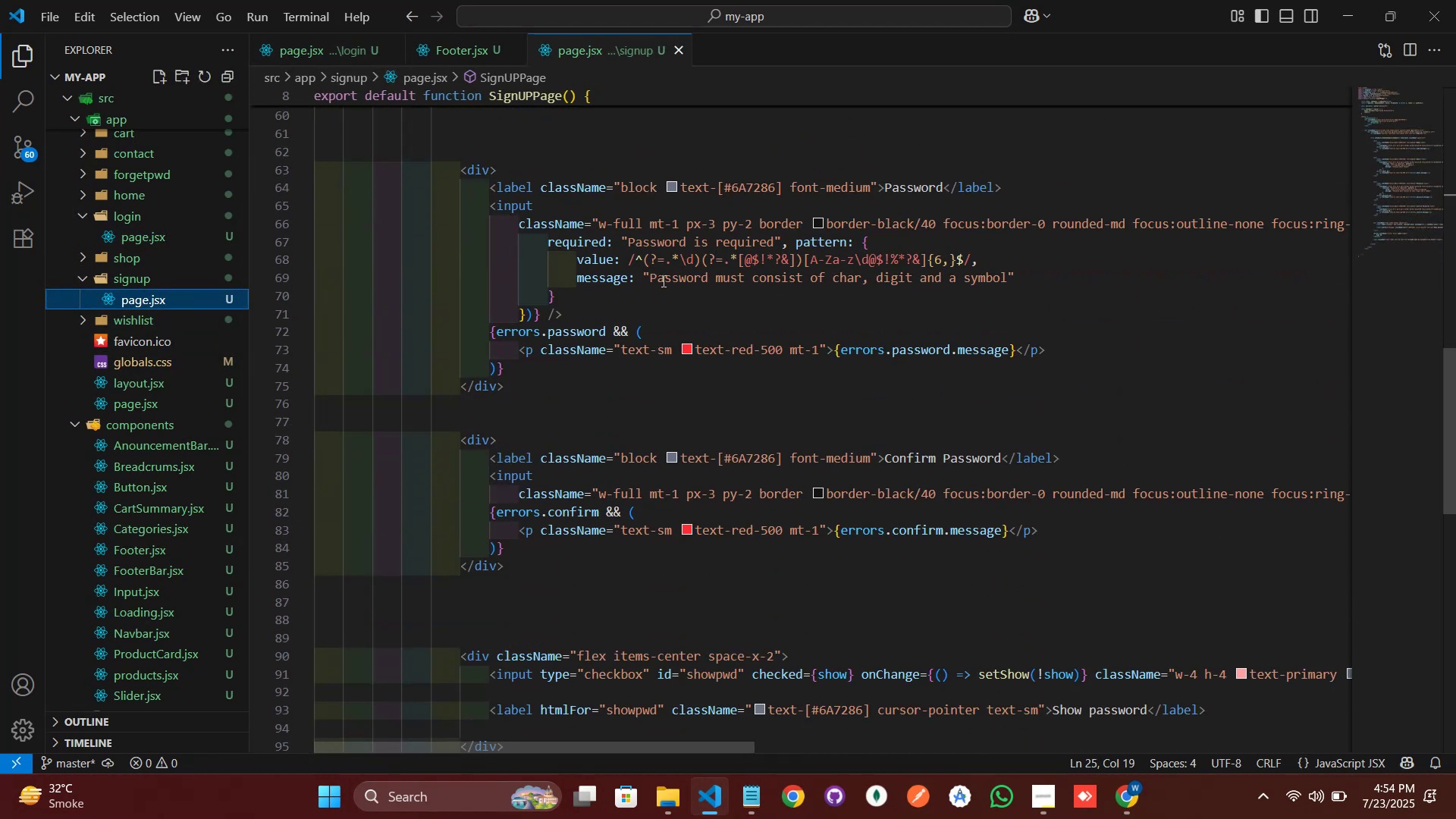 
scroll: coordinate [662, 281], scroll_direction: up, amount: 14.0
 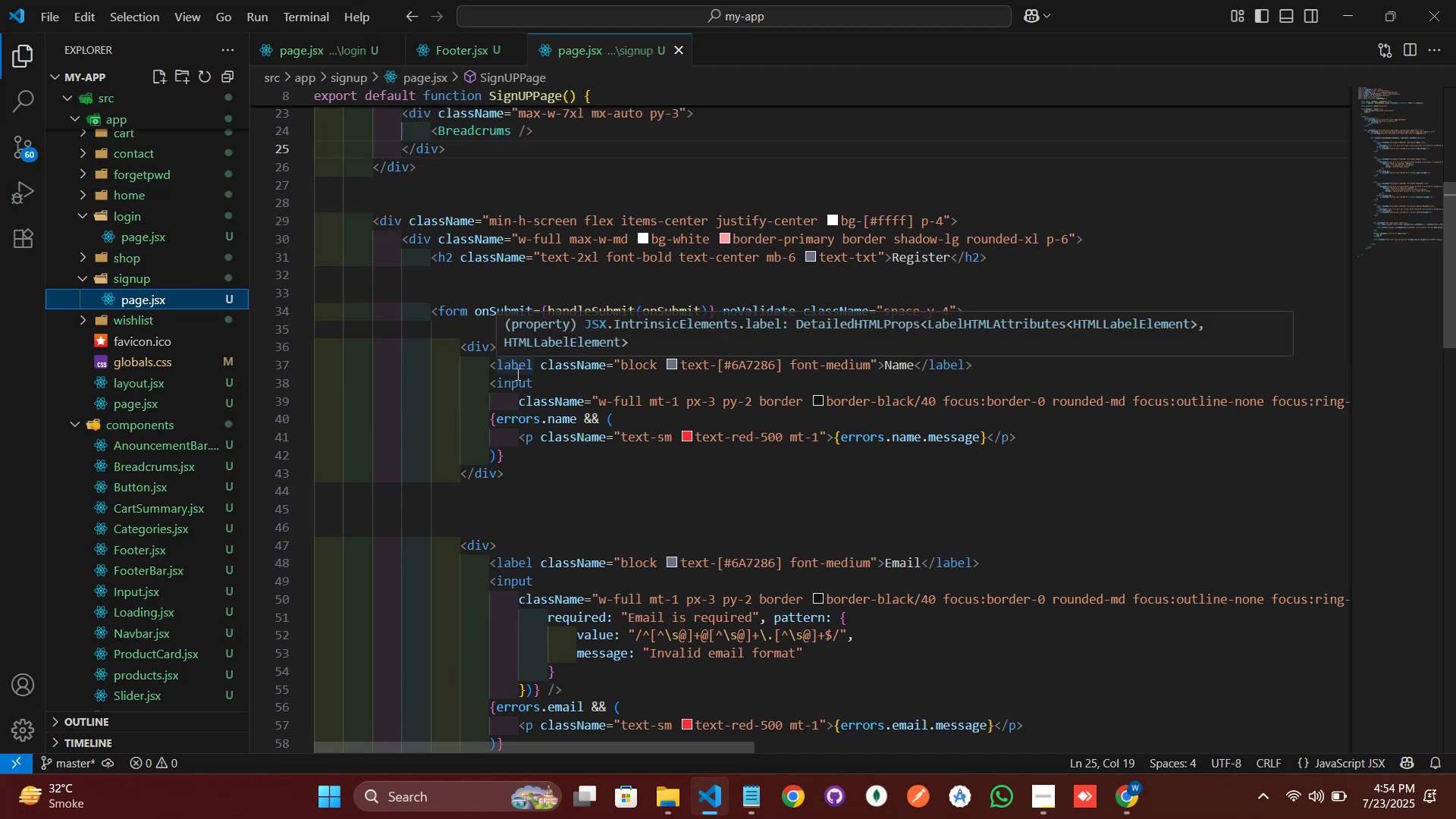 
double_click([518, 384])
 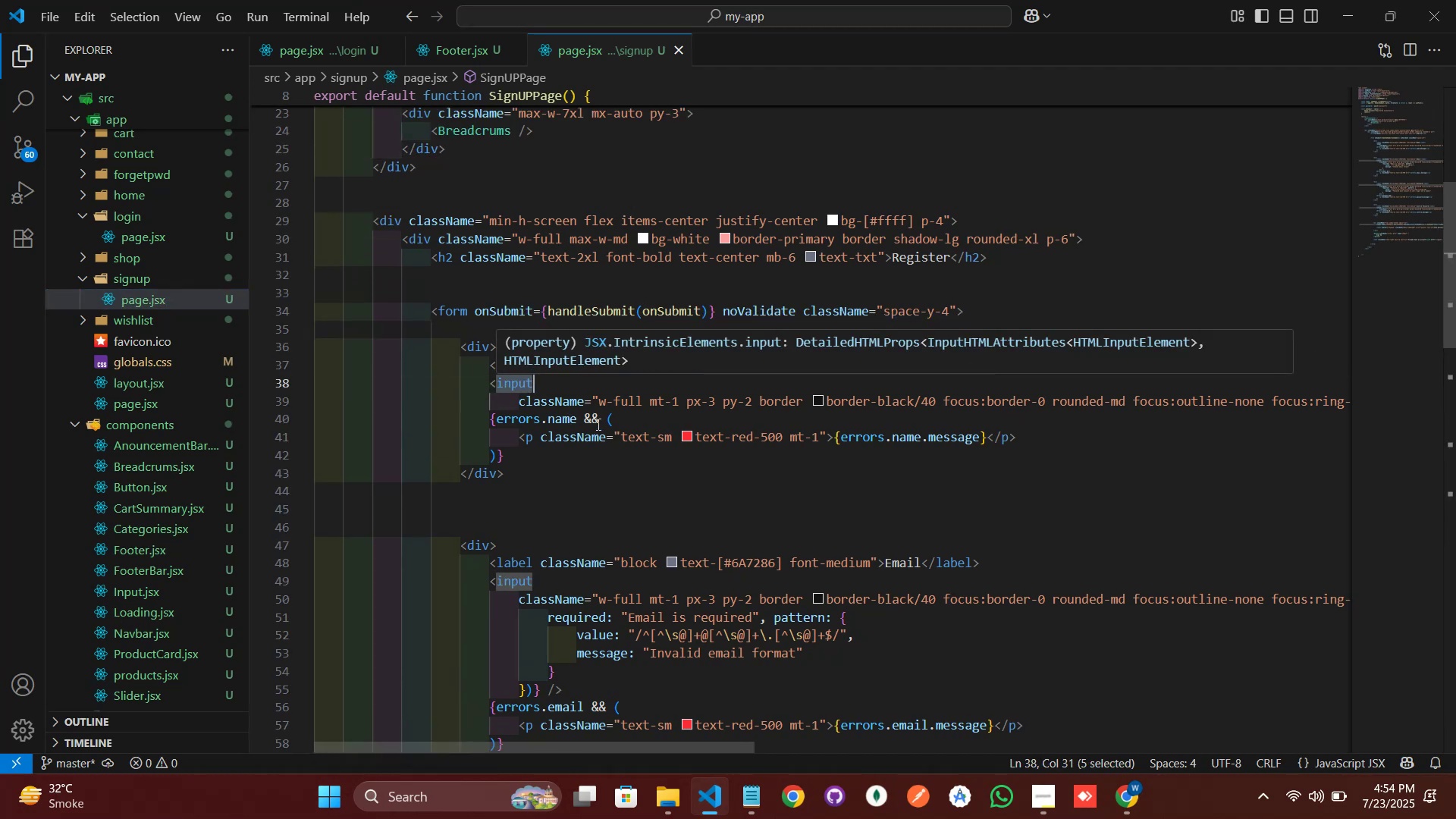 
left_click([660, 455])
 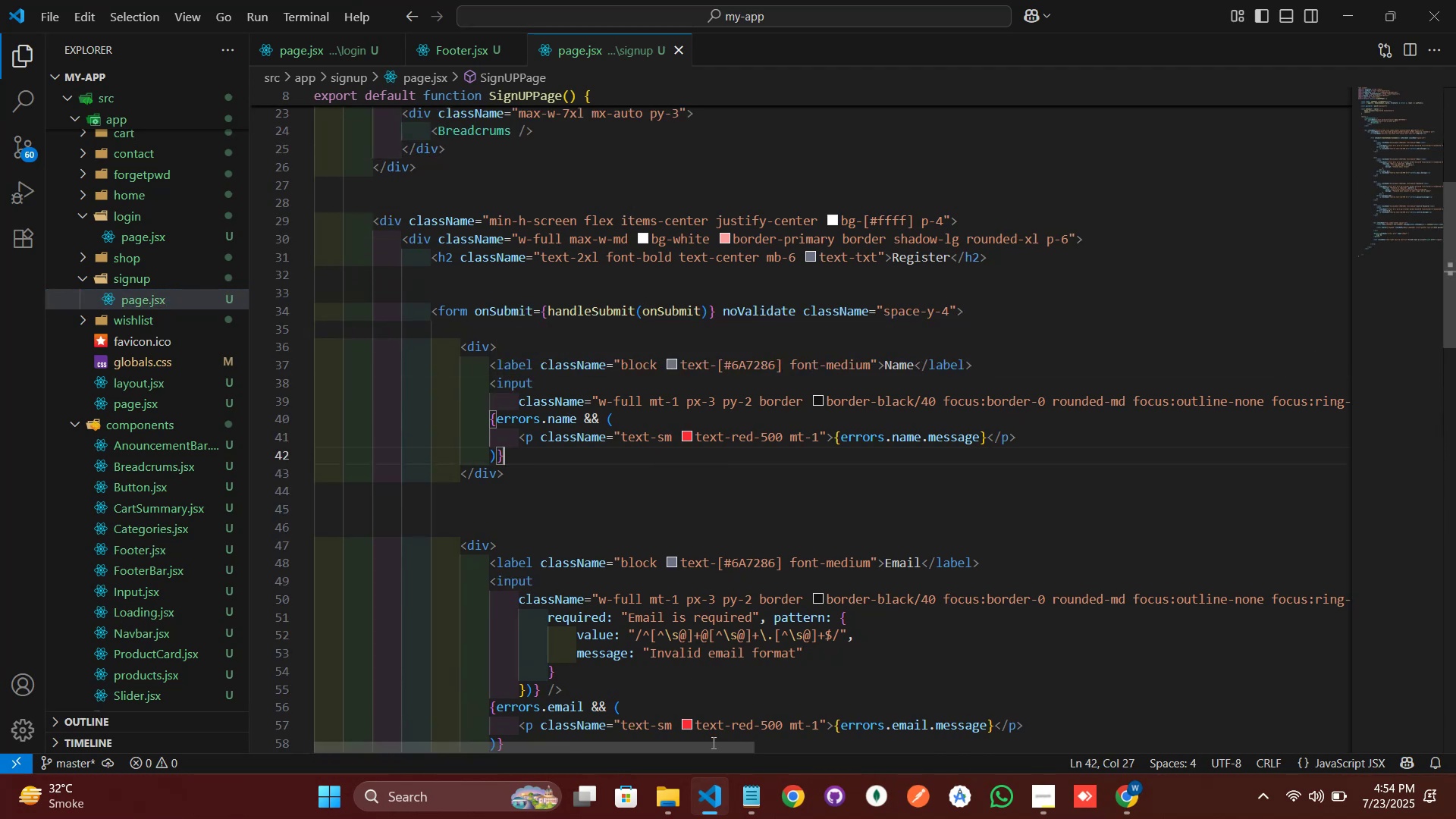 
left_click([714, 792])
 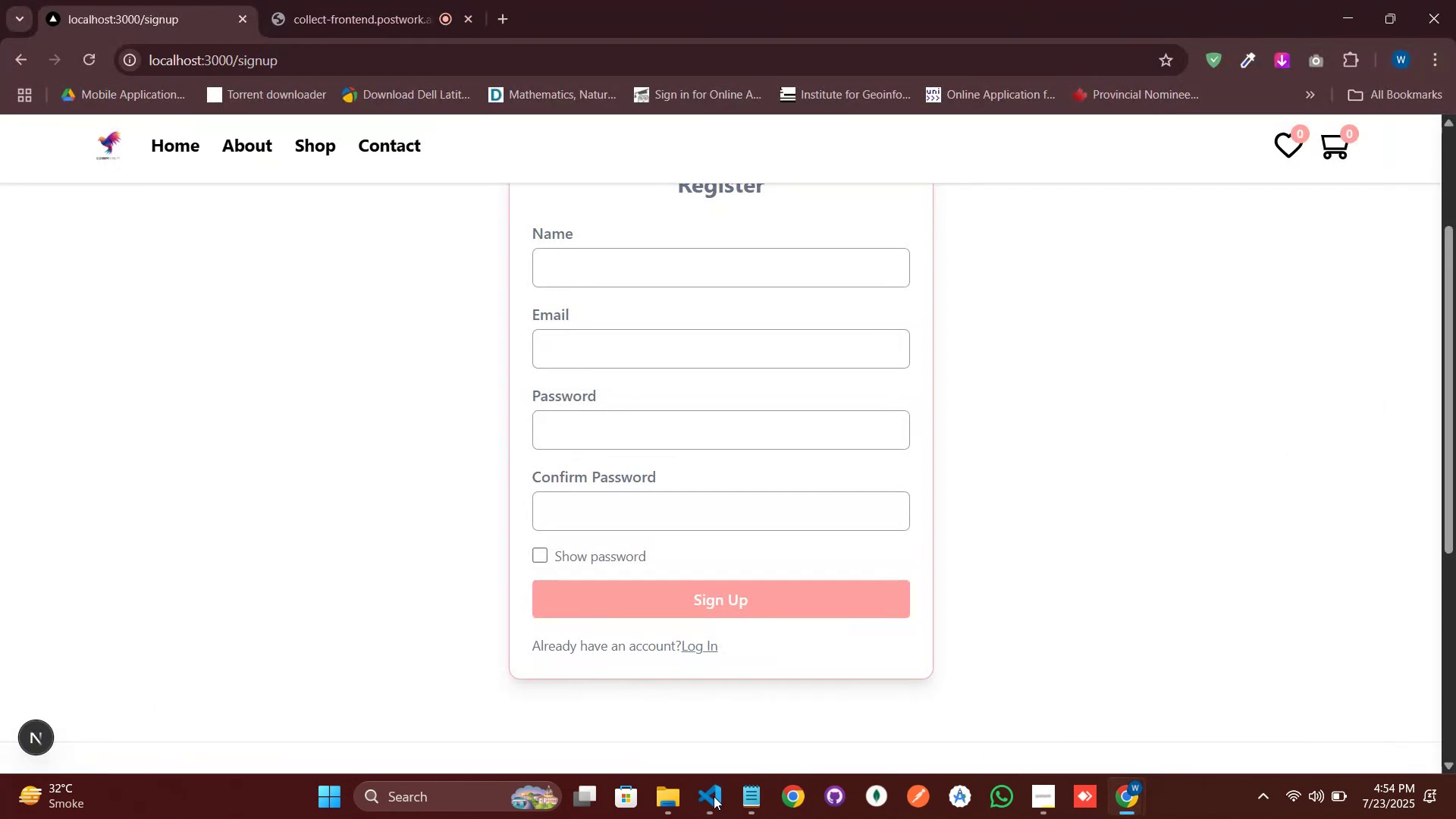 
left_click([714, 796])
 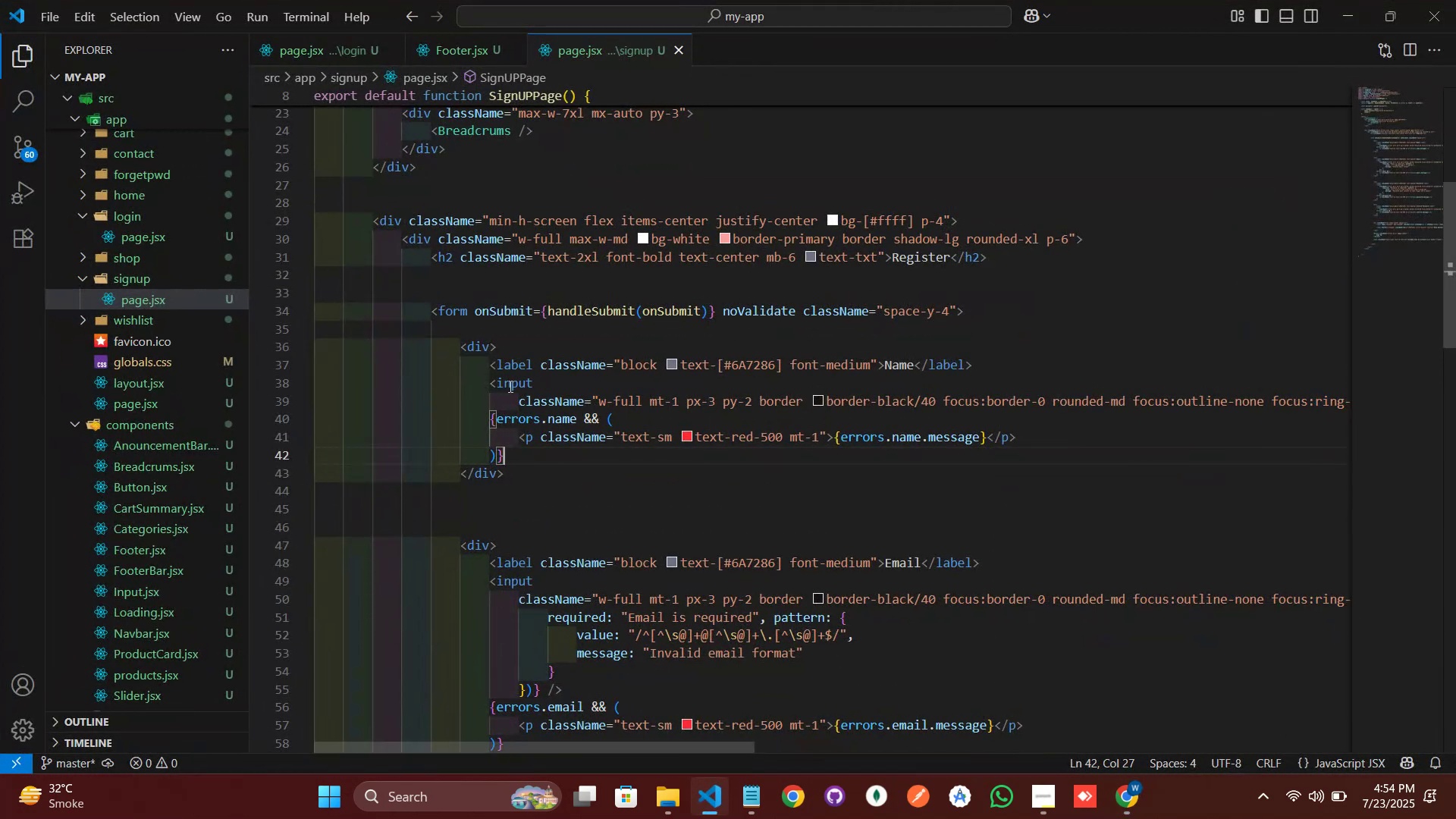 
double_click([509, 388])
 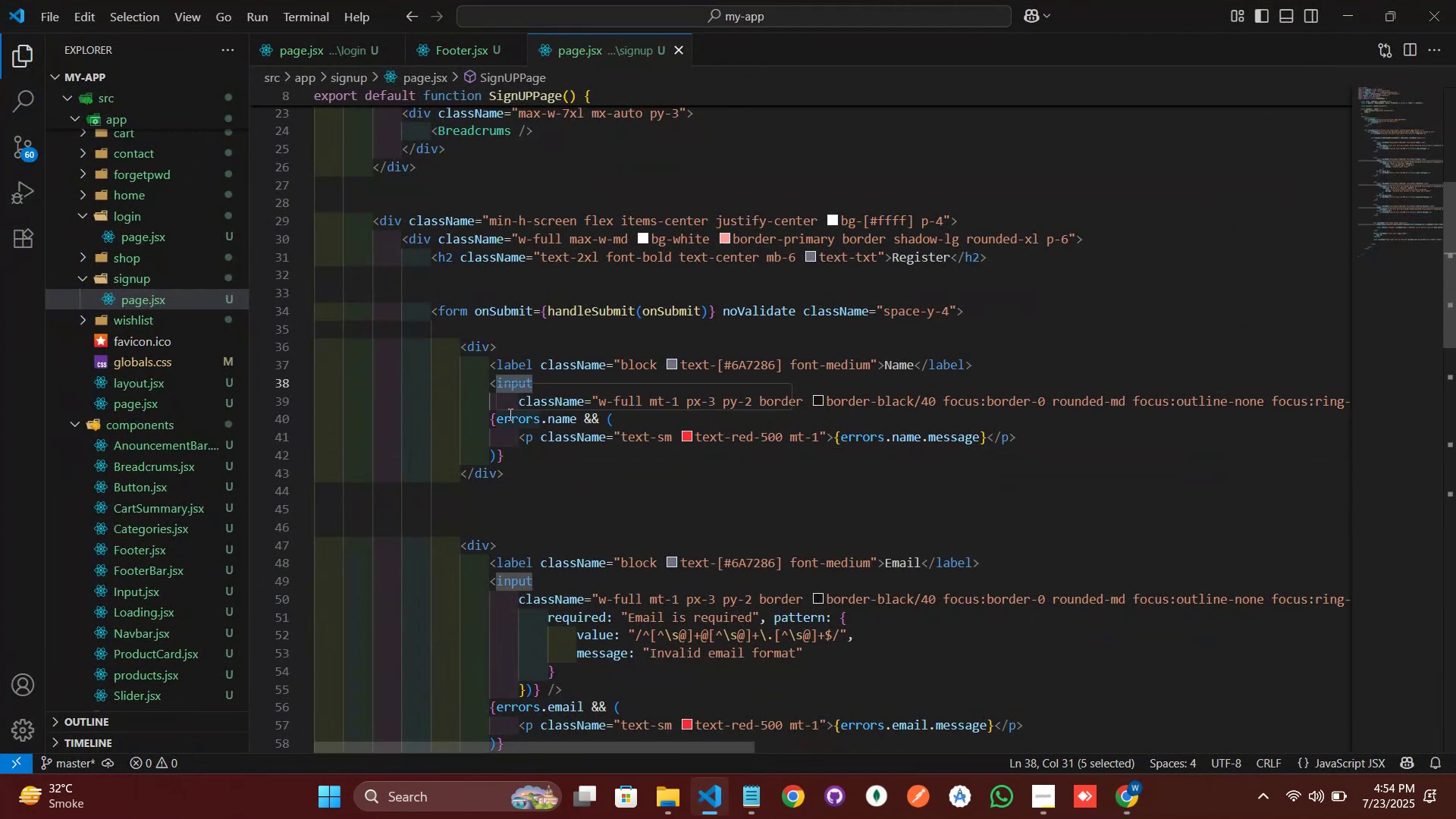 
type(Inp)
 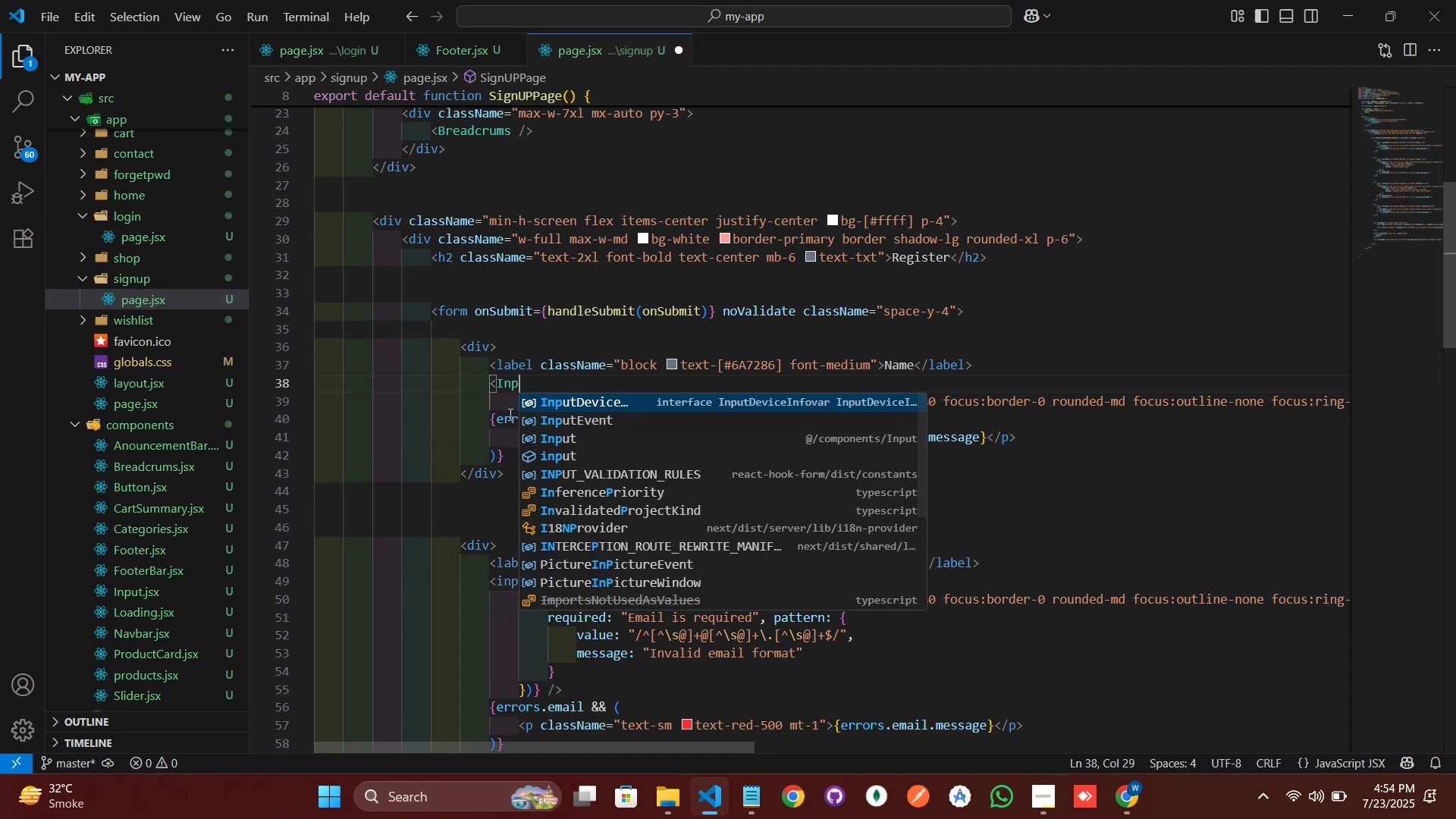 
key(ArrowDown)
 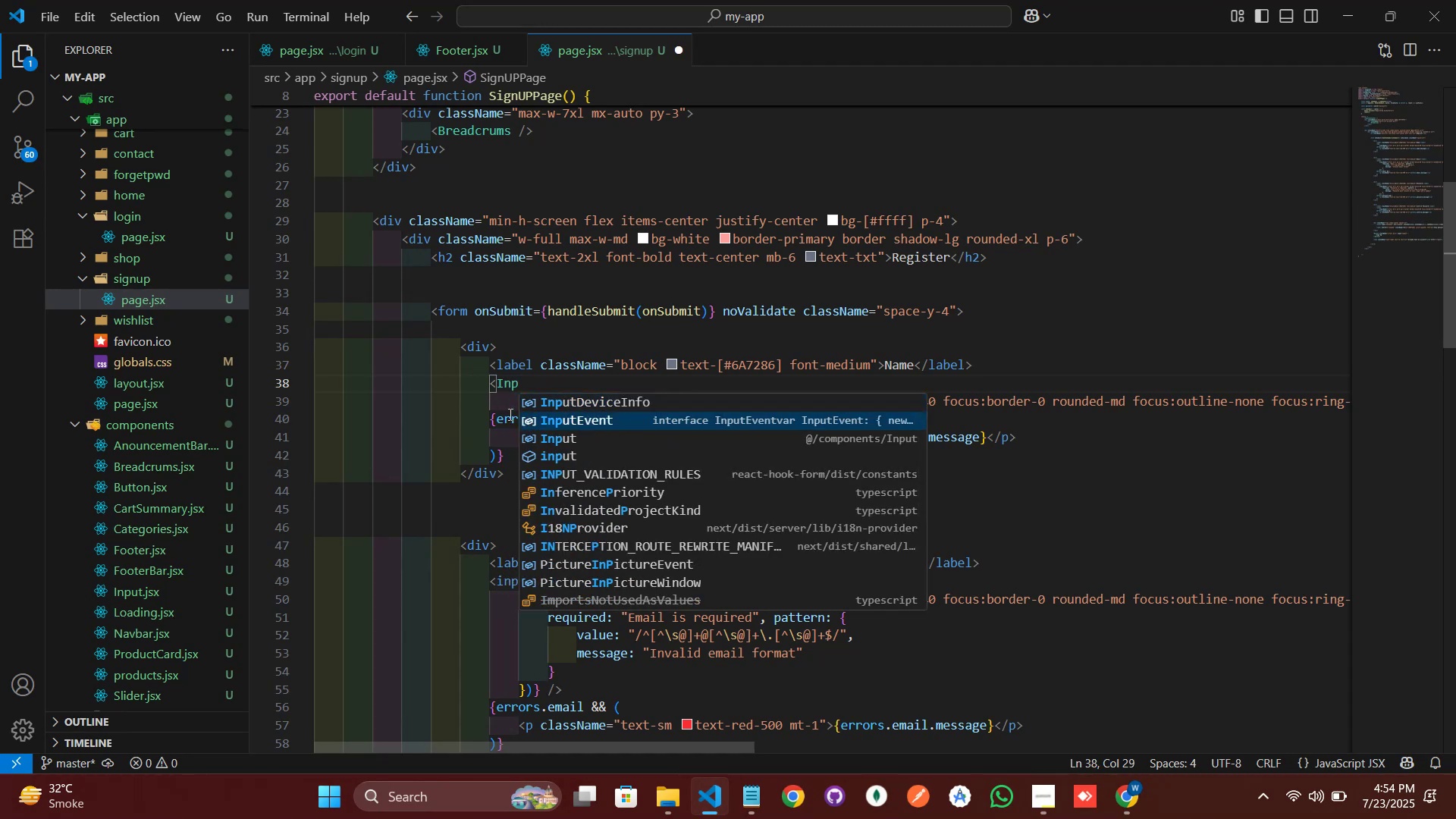 
key(ArrowDown)
 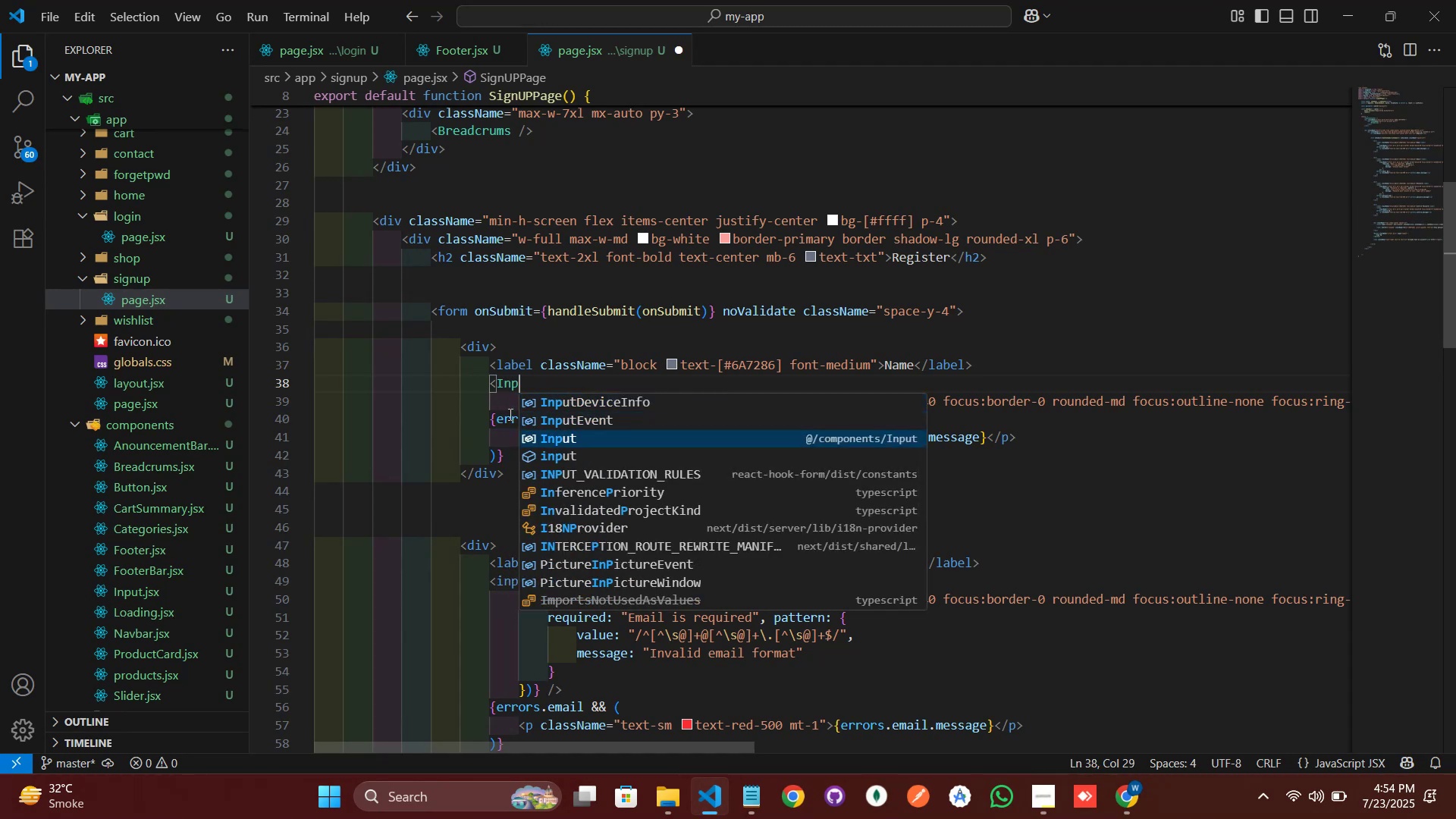 
key(Enter)
 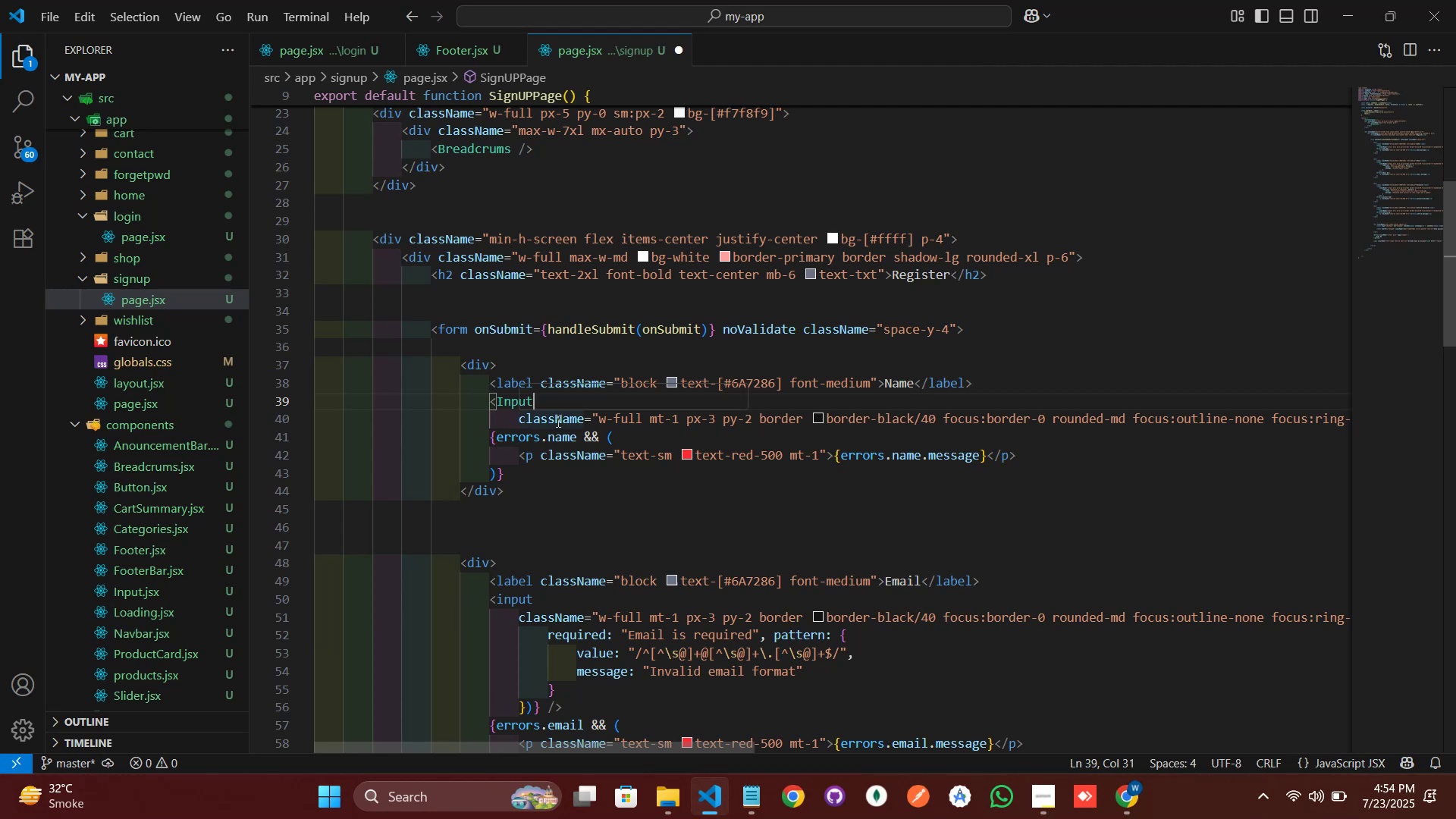 
wait(15.56)
 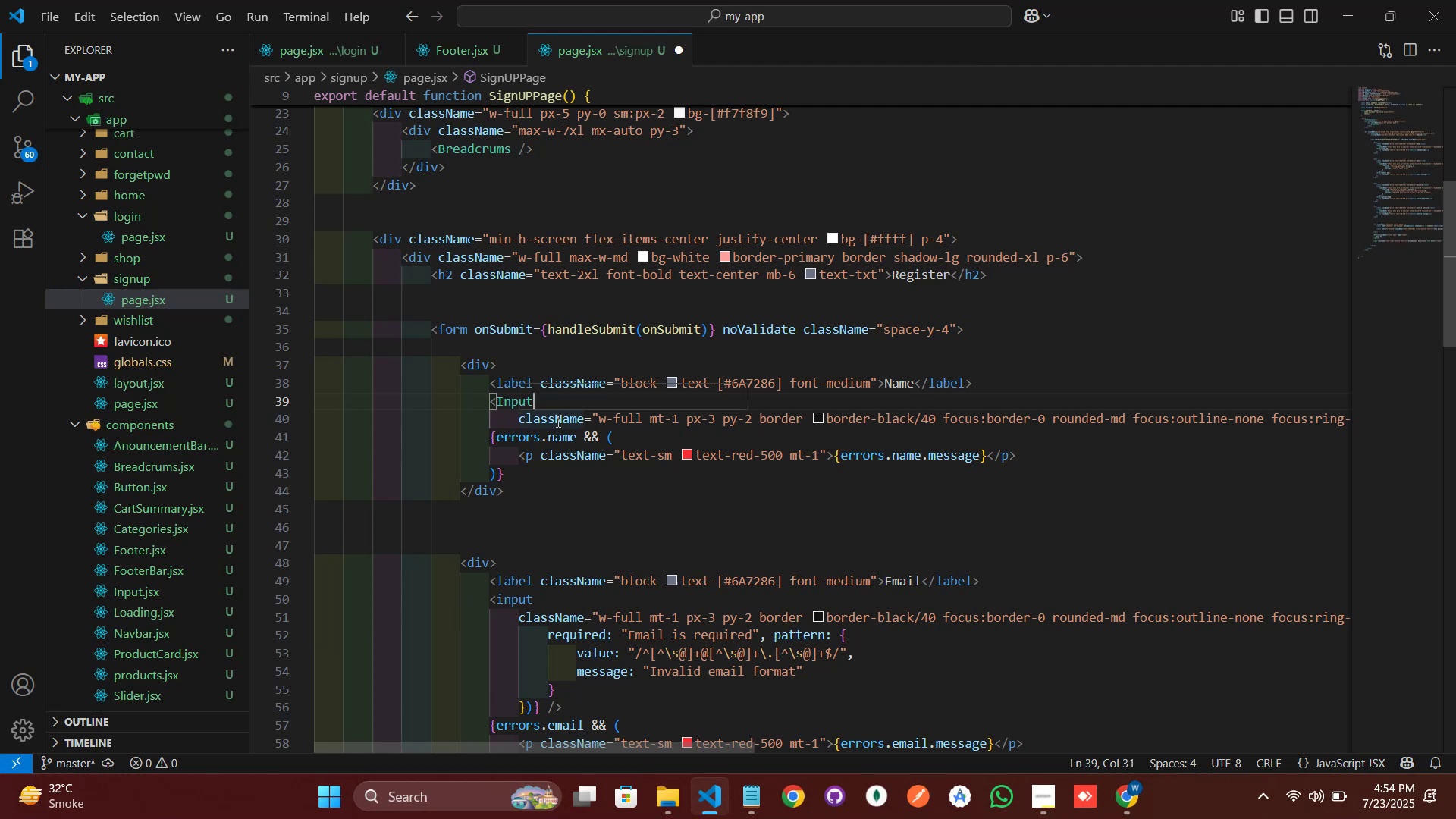 
left_click([178, 0])
 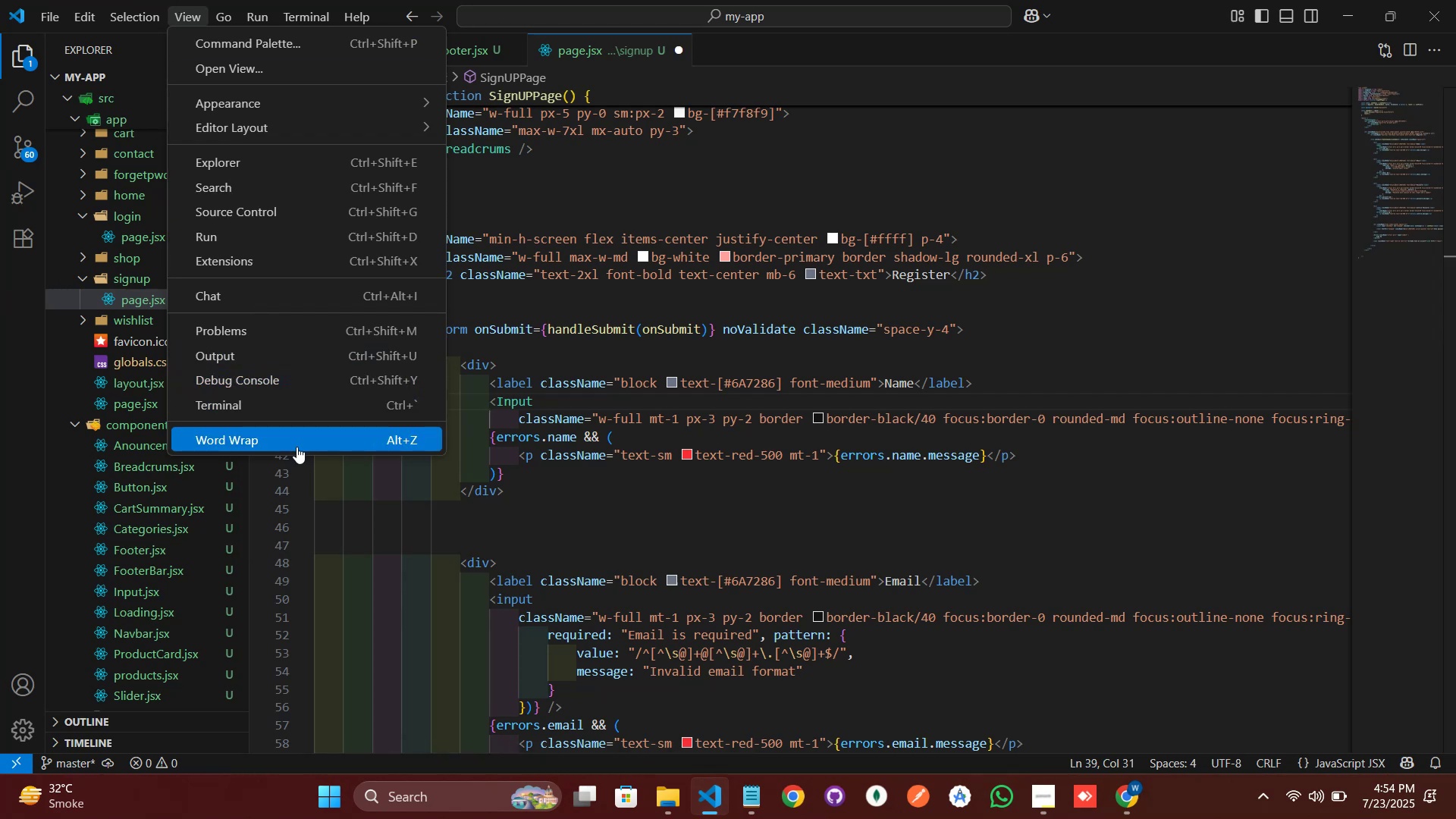 
left_click([297, 447])
 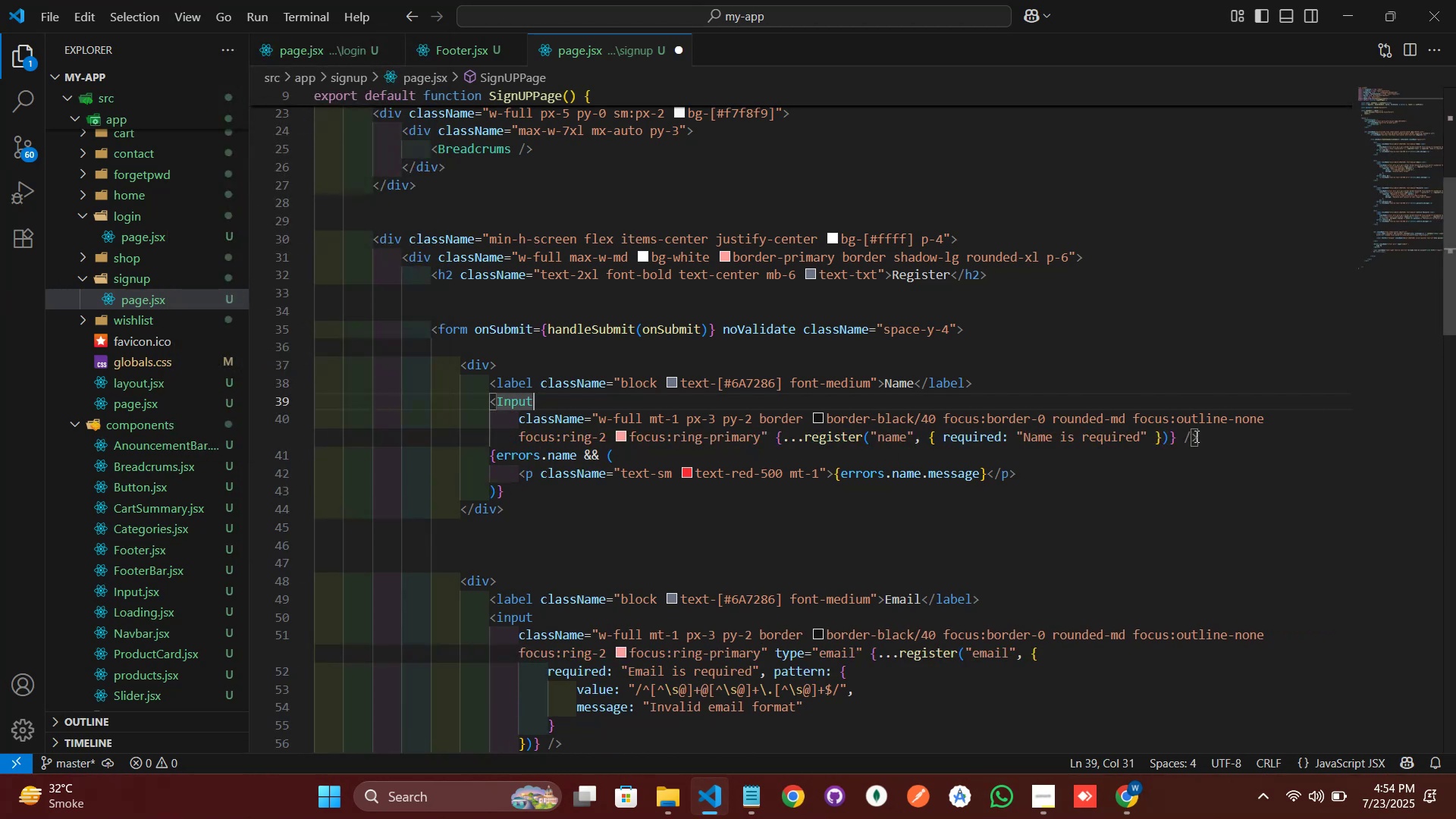 
left_click([1194, 436])
 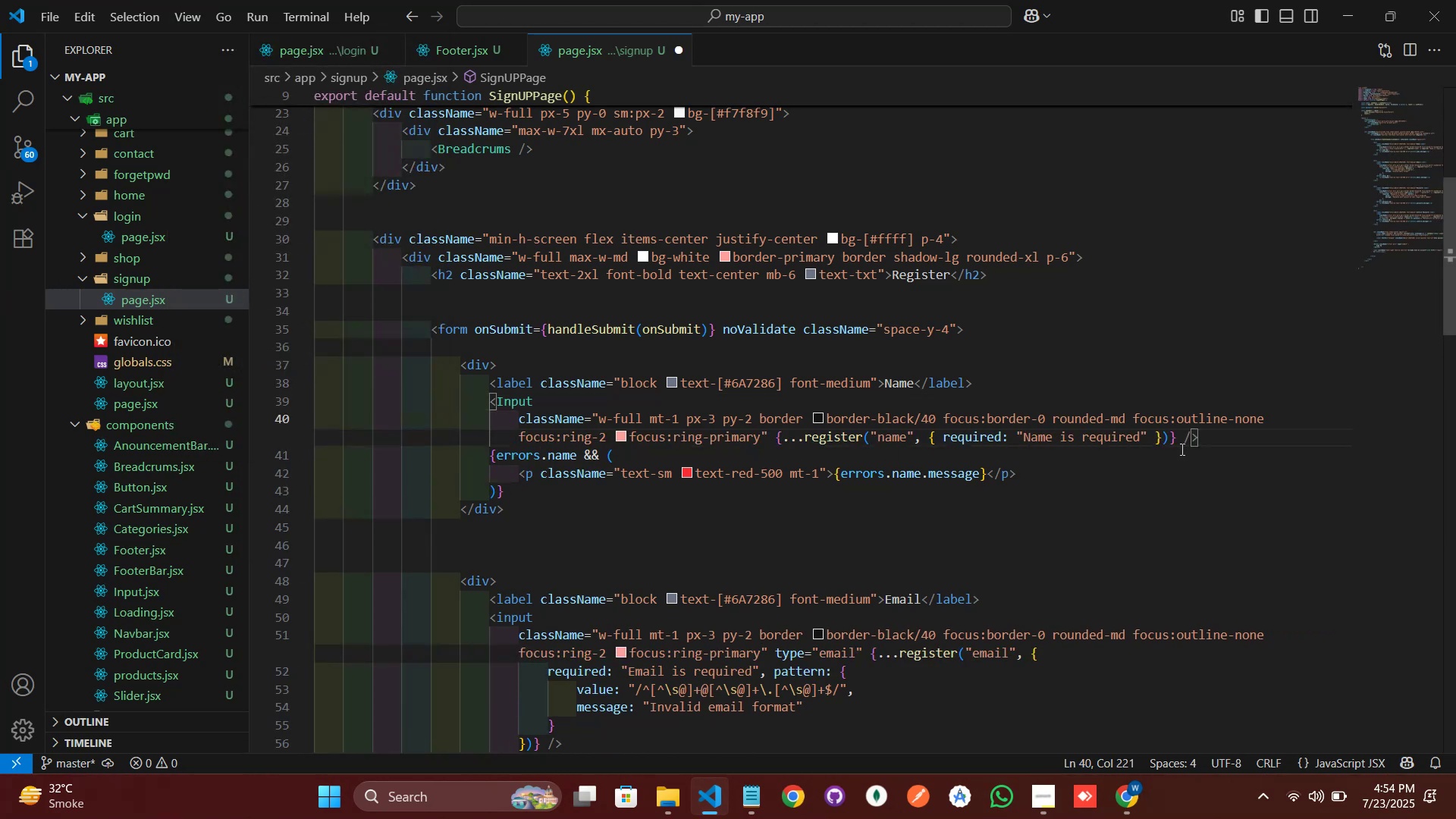 
key(ArrowLeft)
 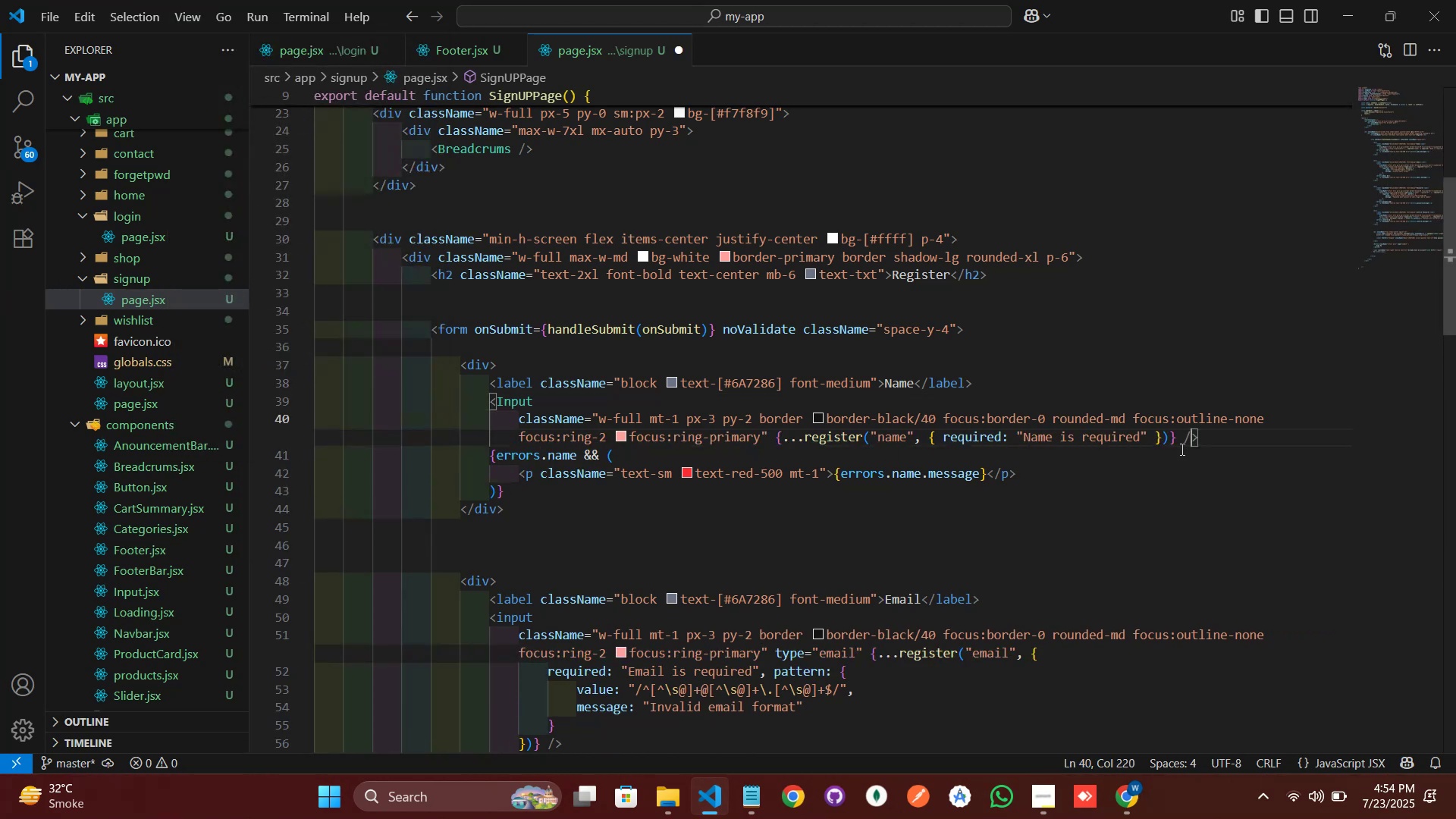 
key(Backspace)
 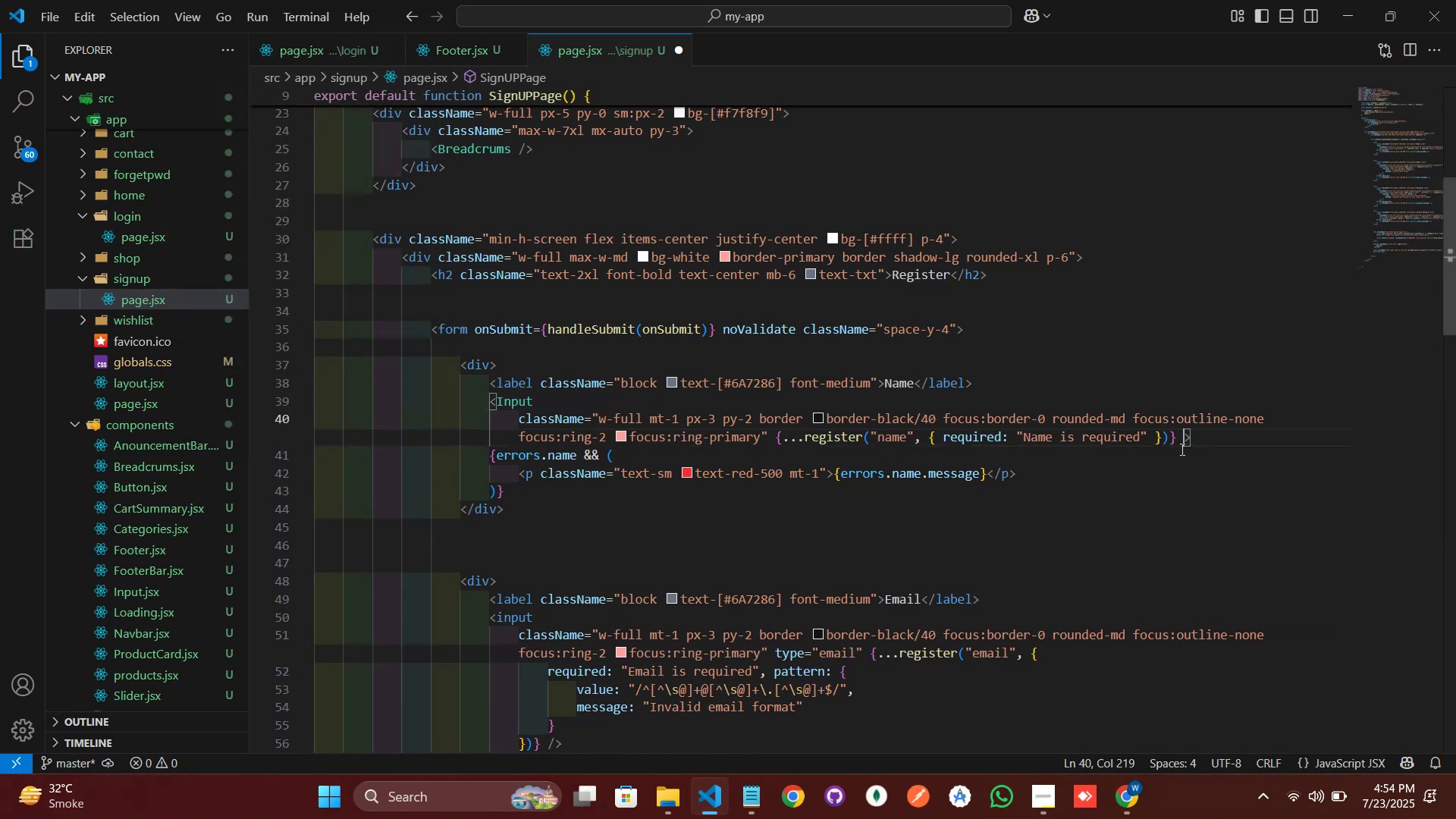 
key(ArrowRight)
 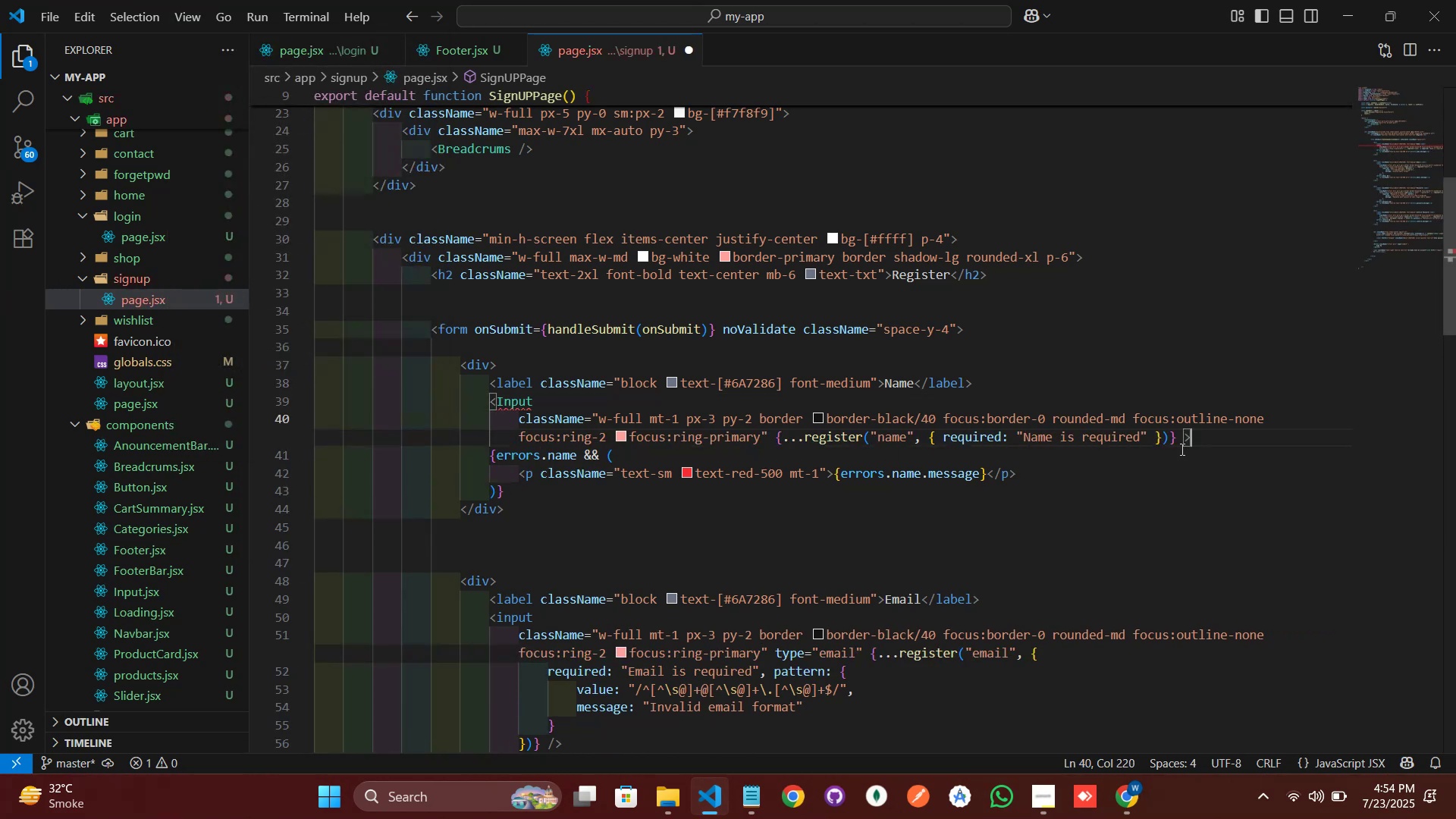 
key(Shift+Comma)
 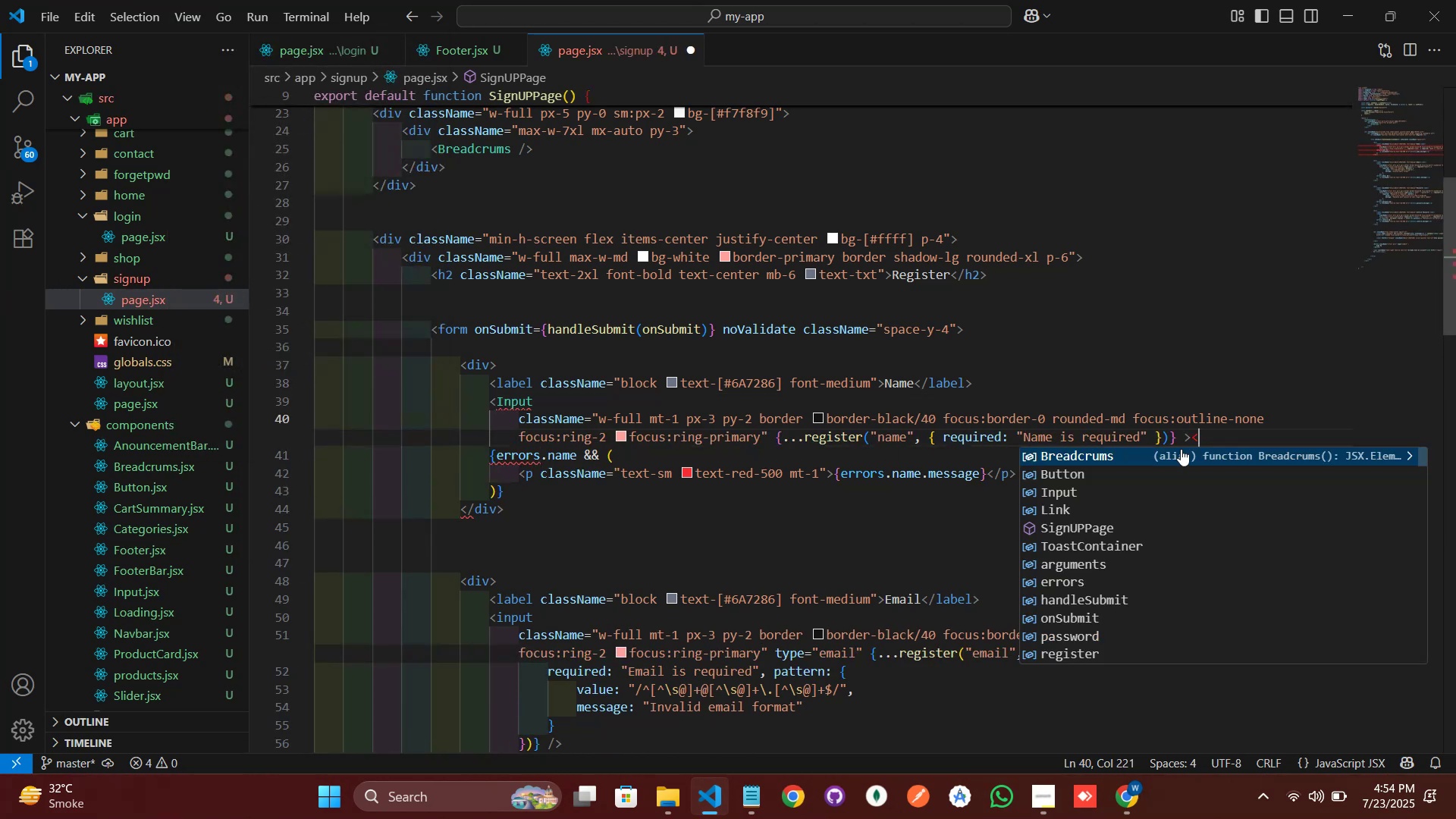 
key(CapsLock)
 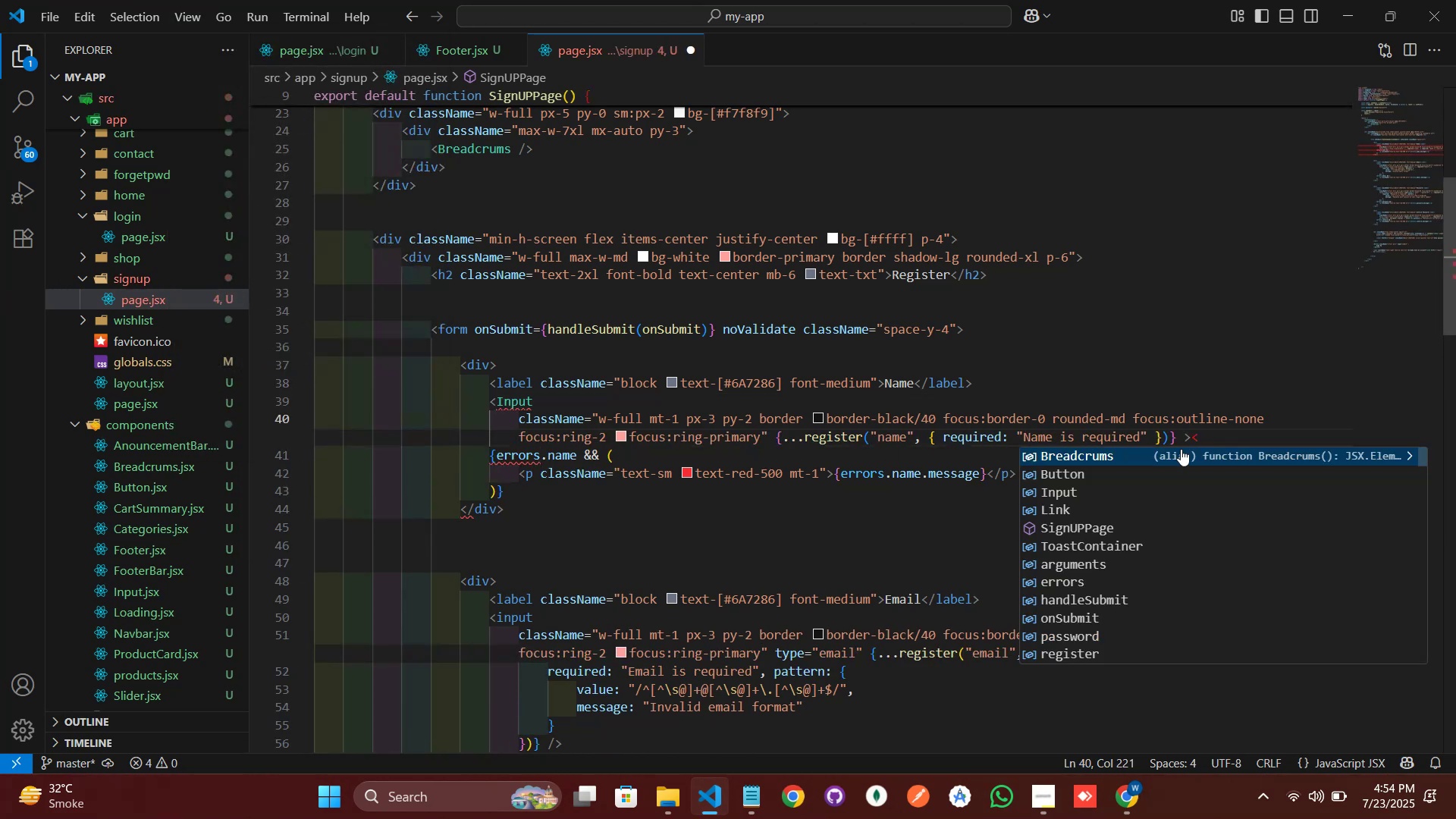 
key(I)
 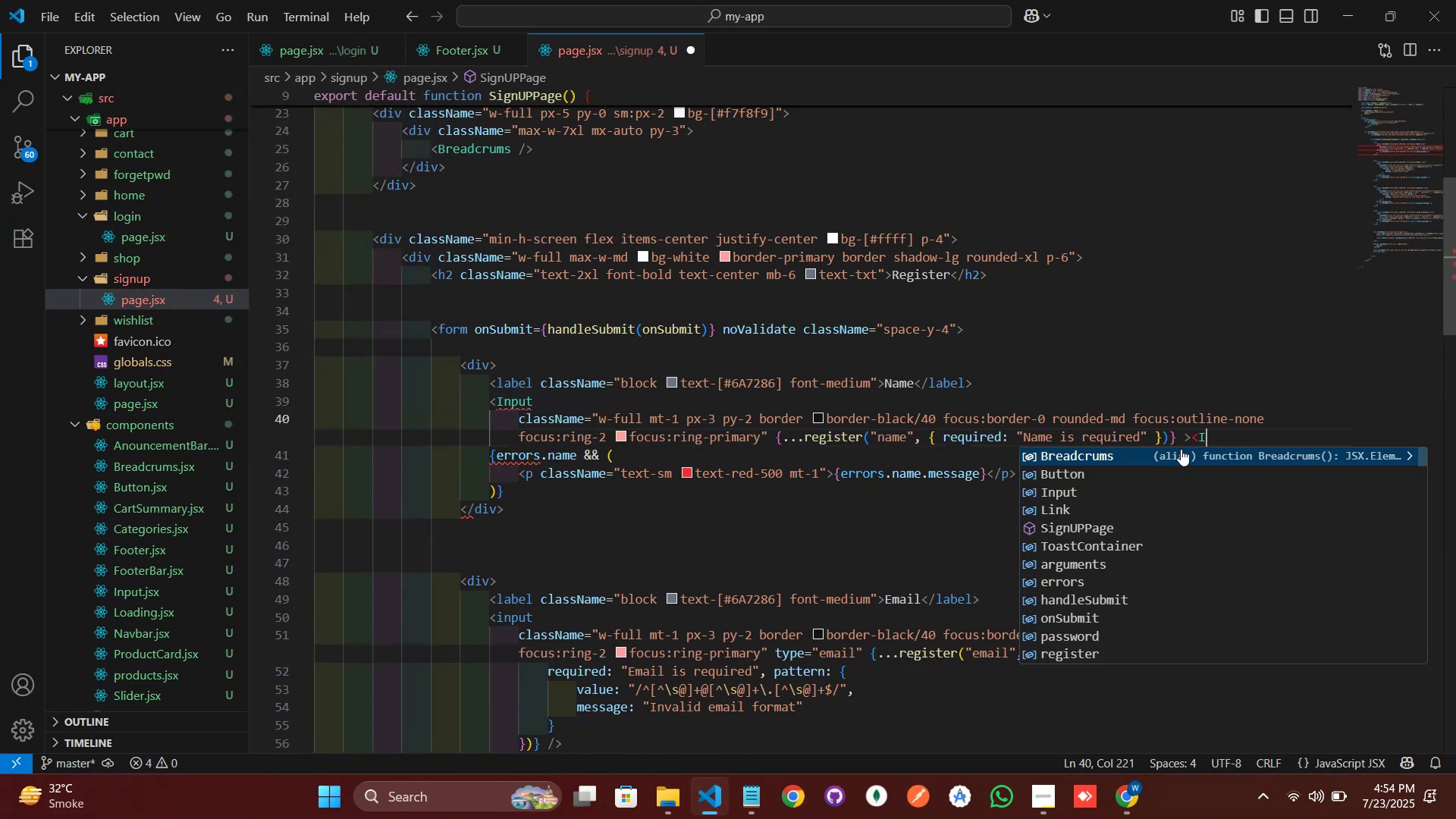 
key(CapsLock)
 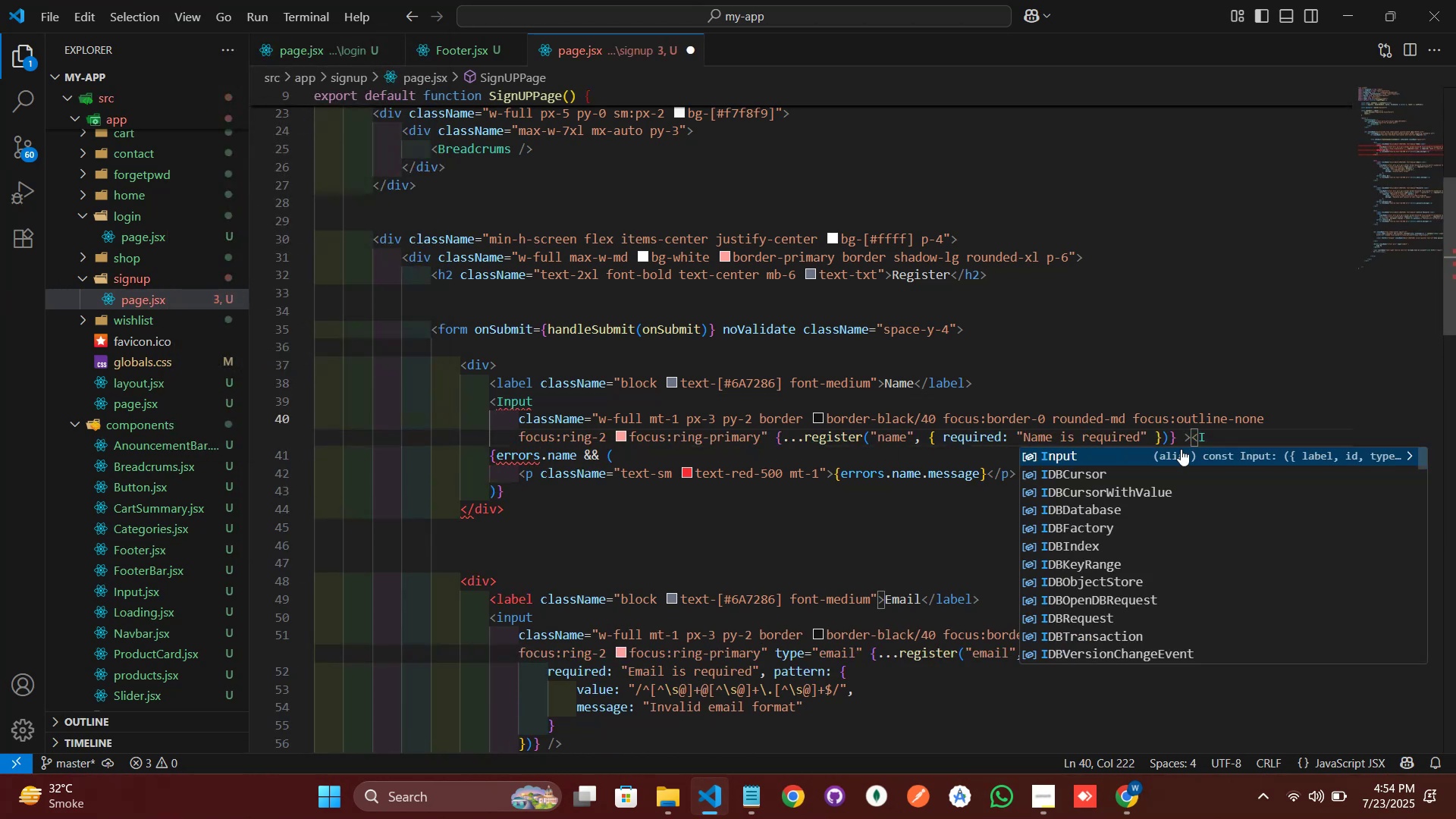 
key(Enter)
 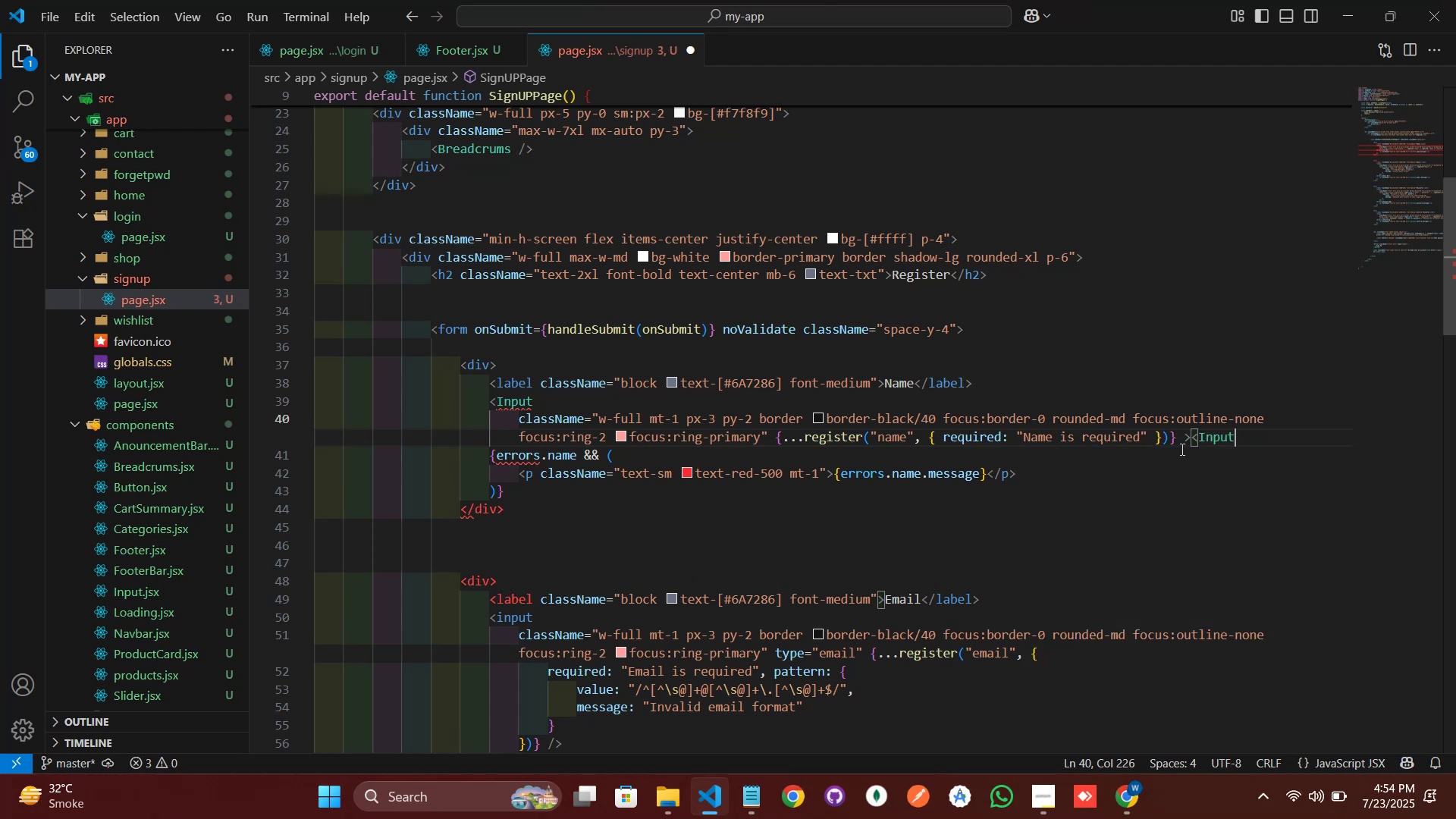 
hold_key(key=ShiftRight, duration=0.49)
 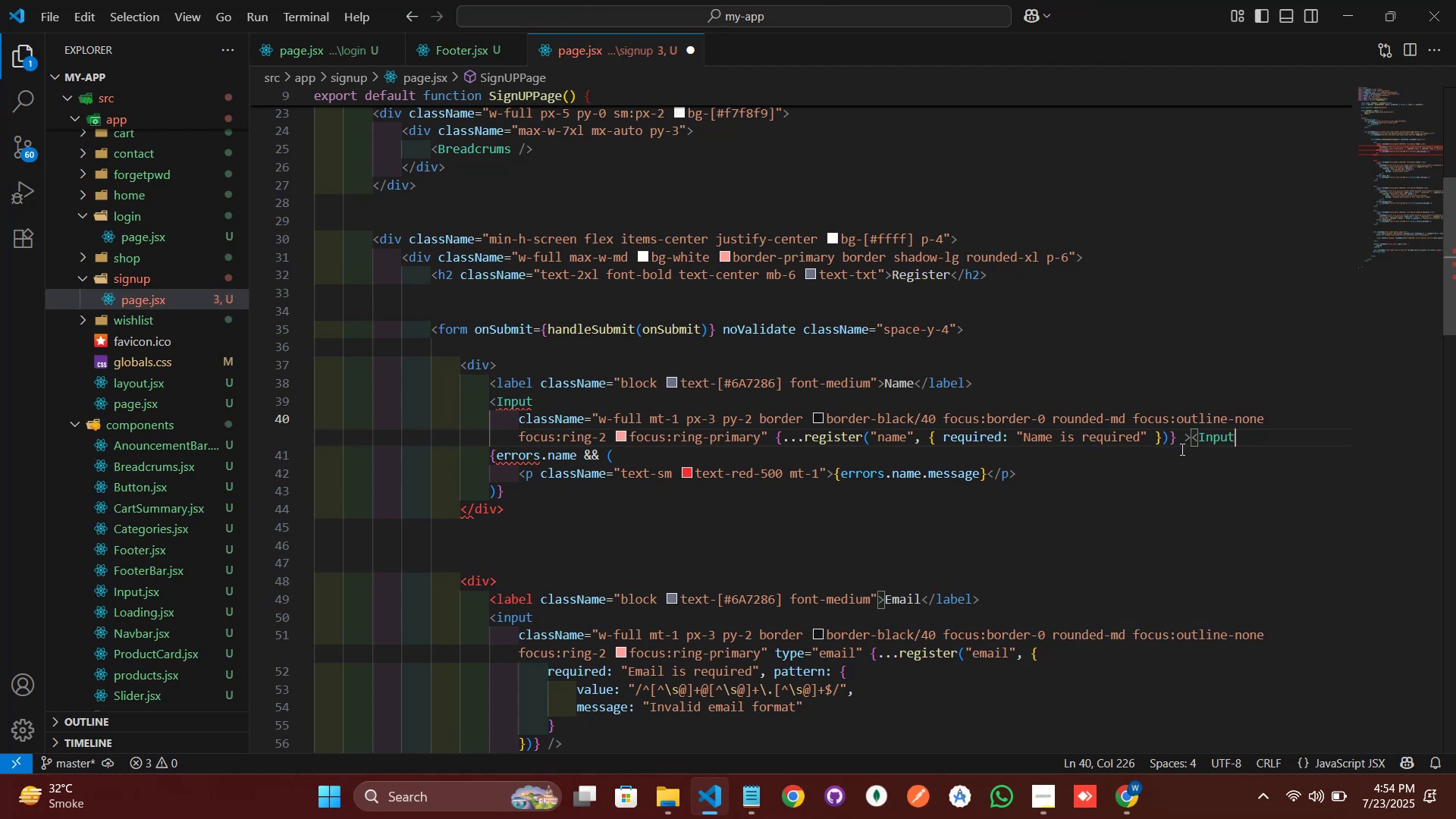 
hold_key(key=ShiftRight, duration=0.39)
 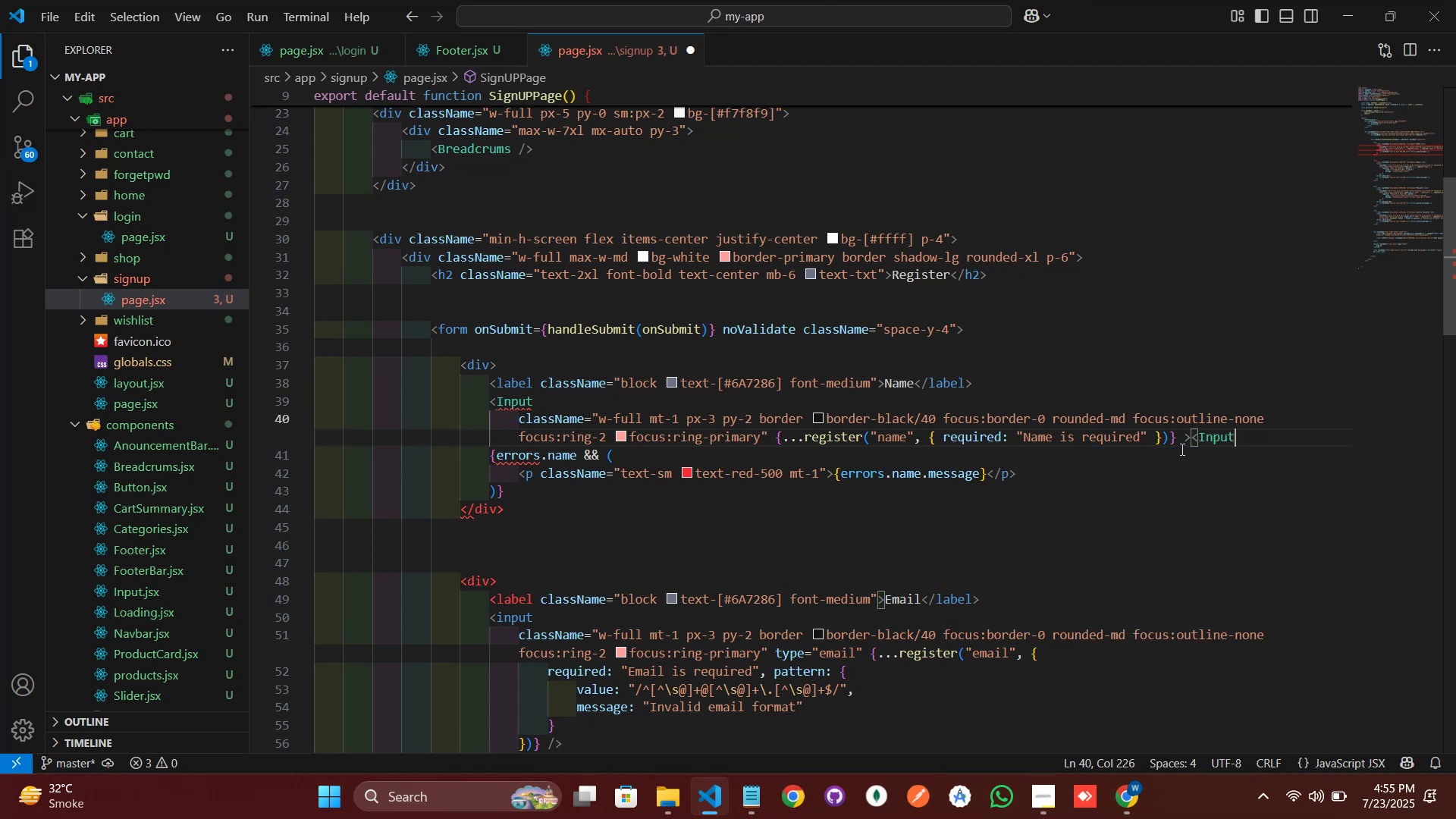 
key(ArrowLeft)
 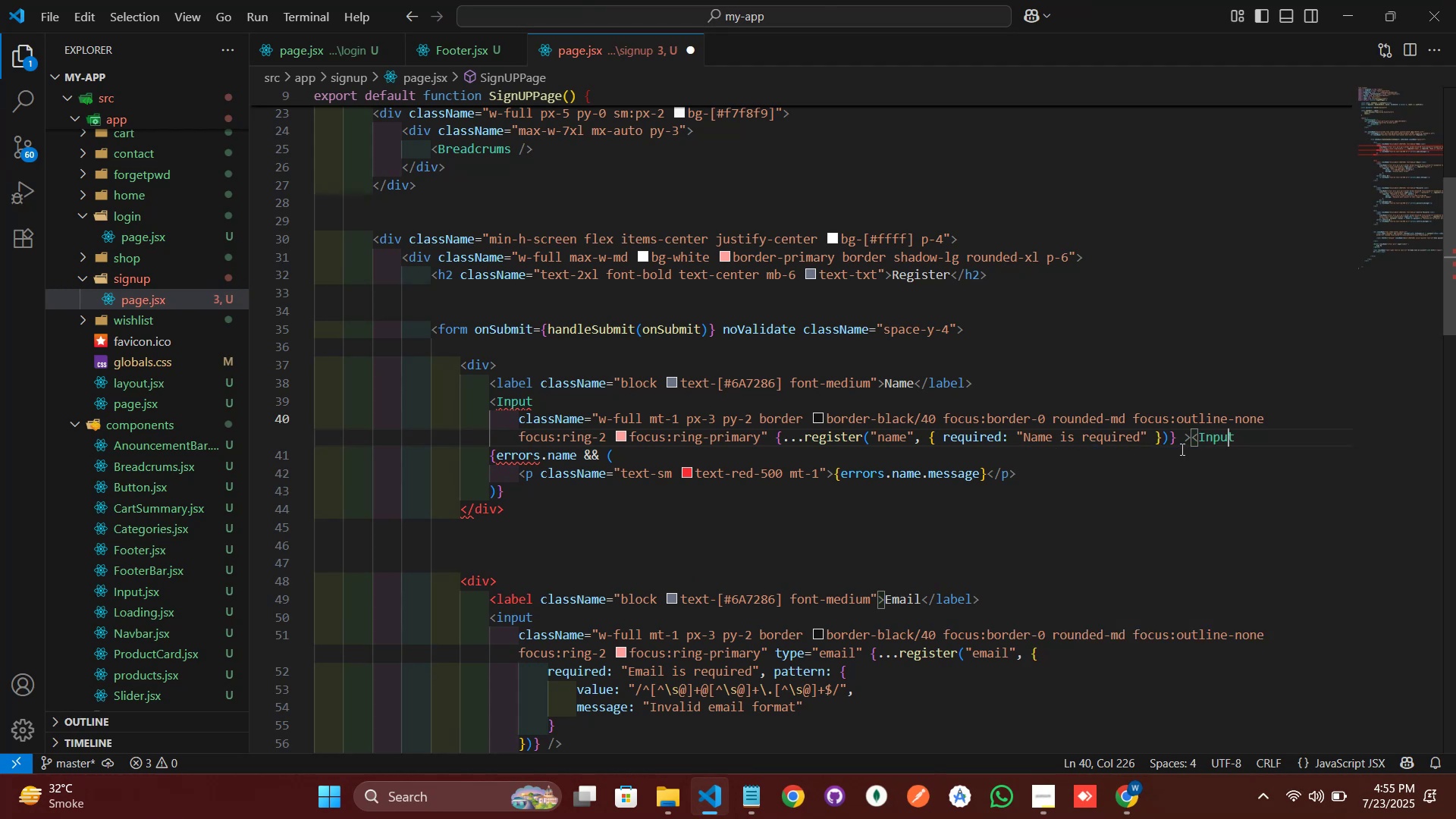 
key(ArrowLeft)
 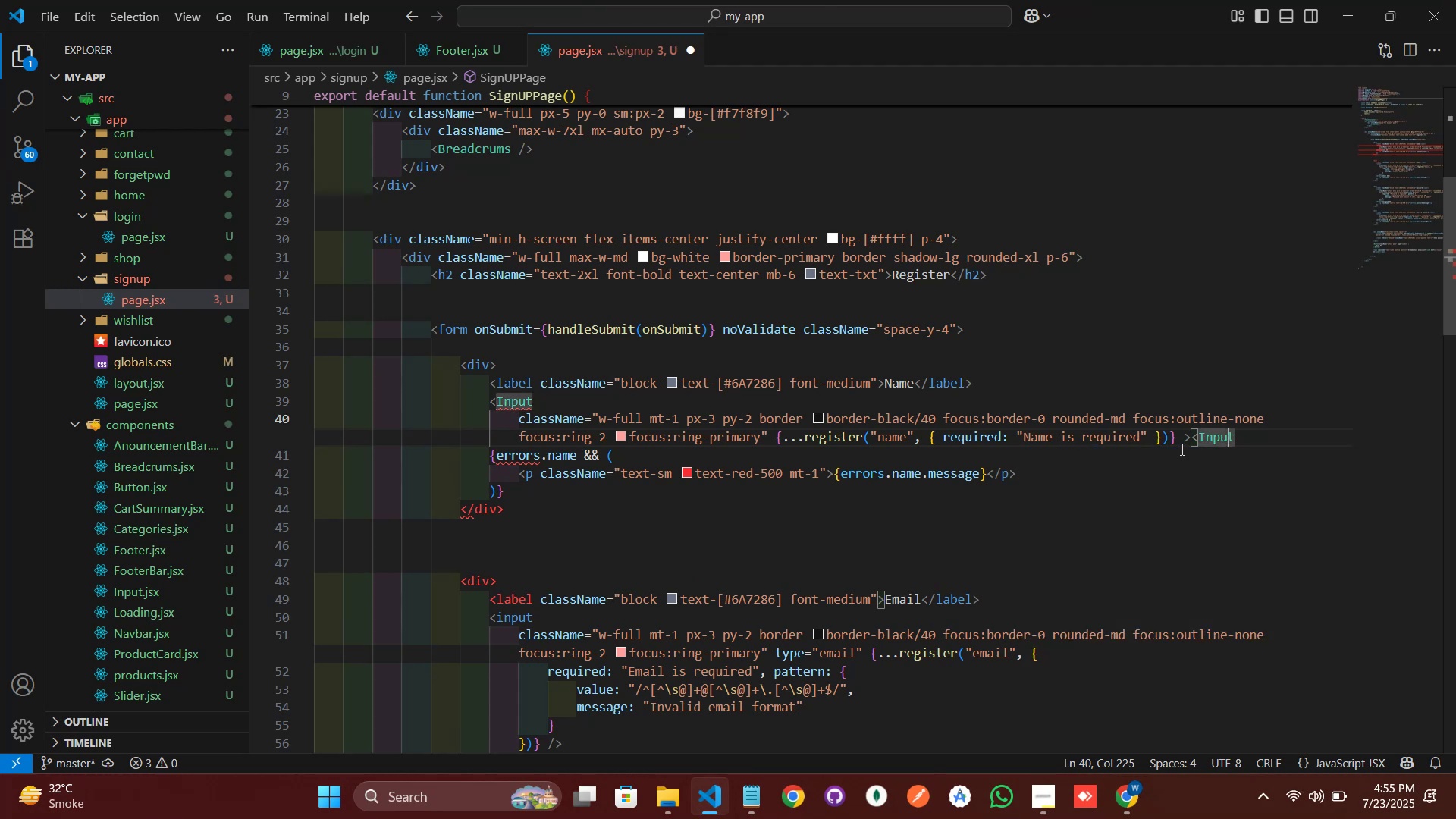 
key(ArrowLeft)
 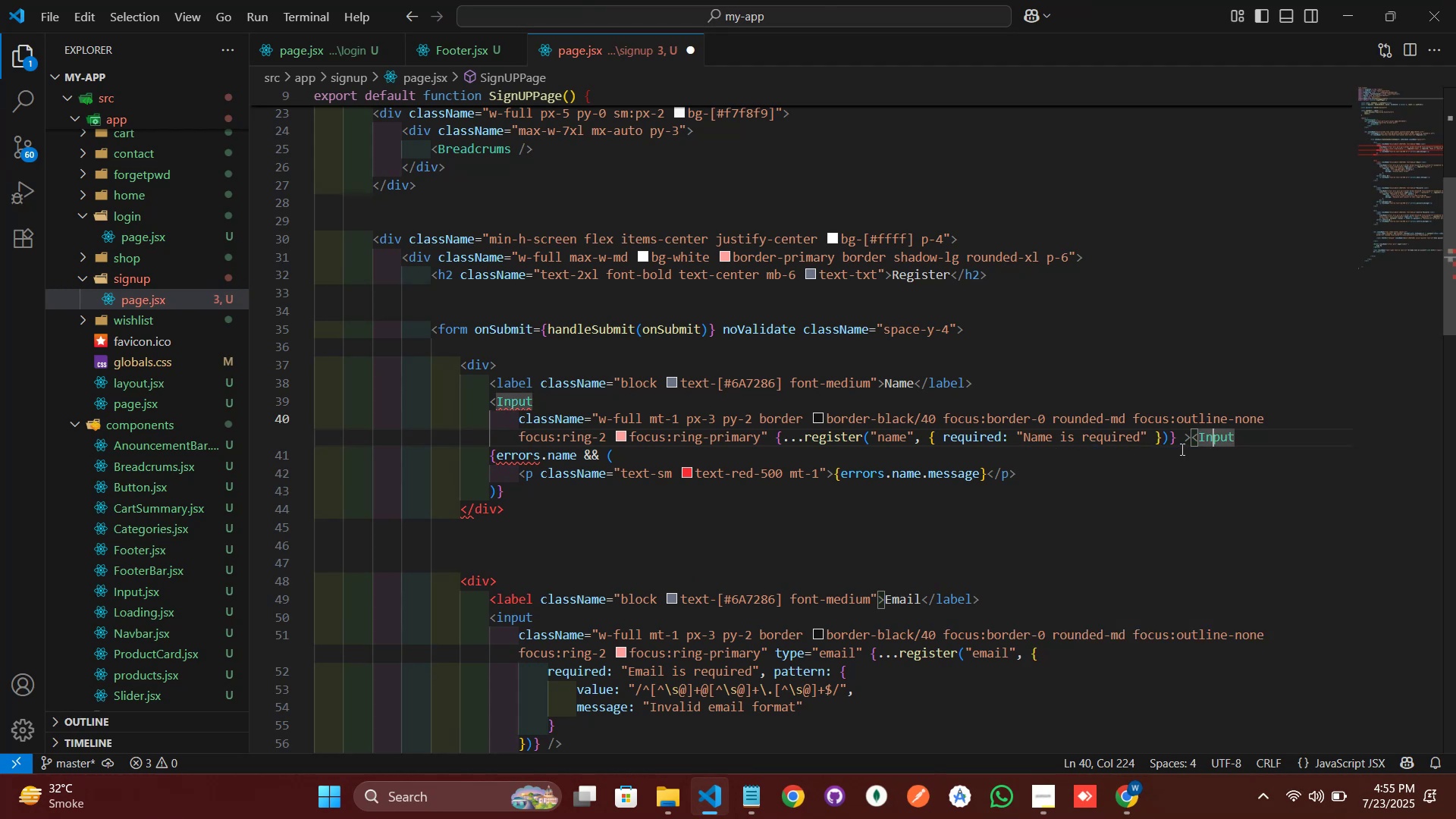 
key(ArrowLeft)
 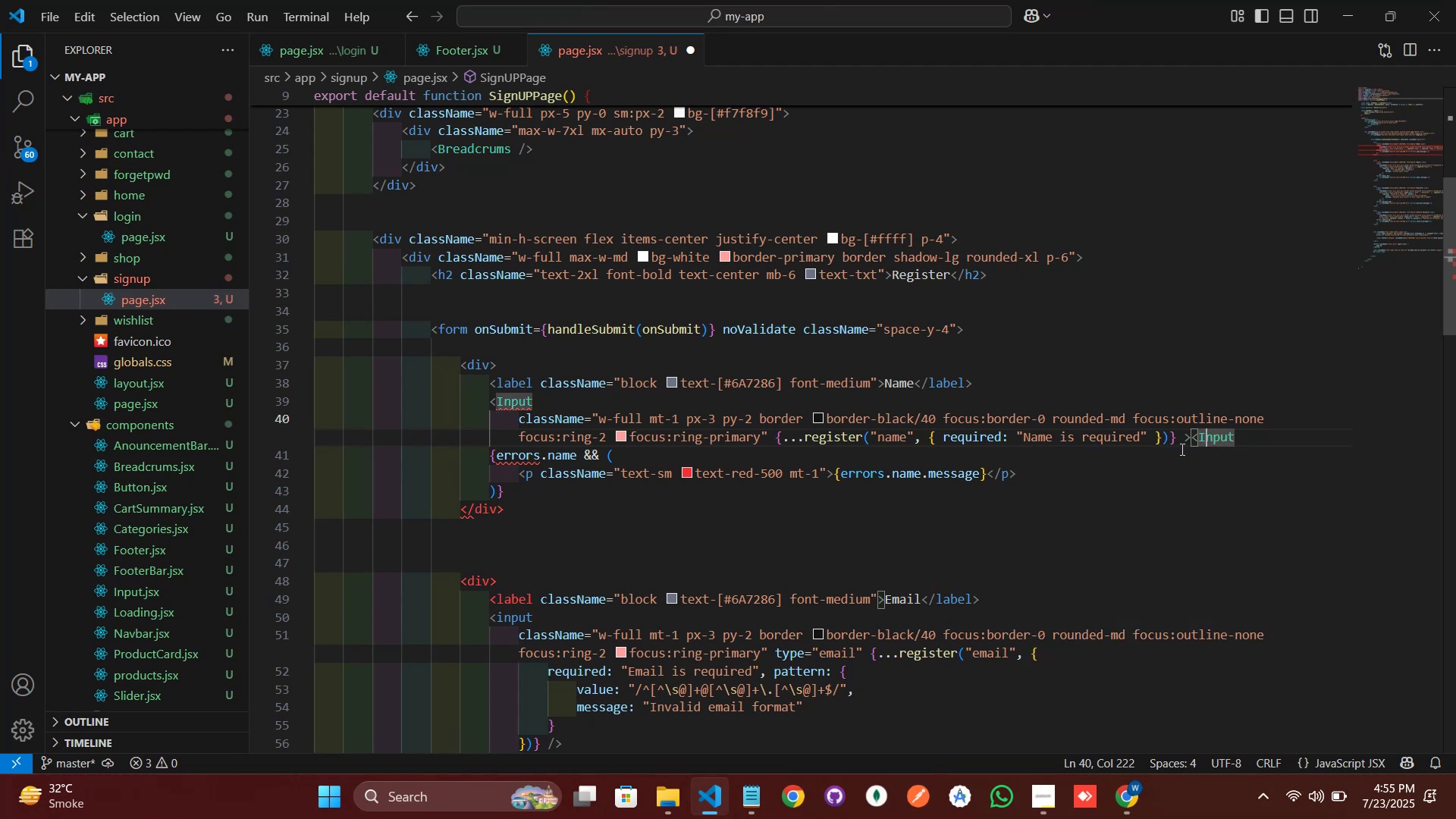 
key(ArrowLeft)
 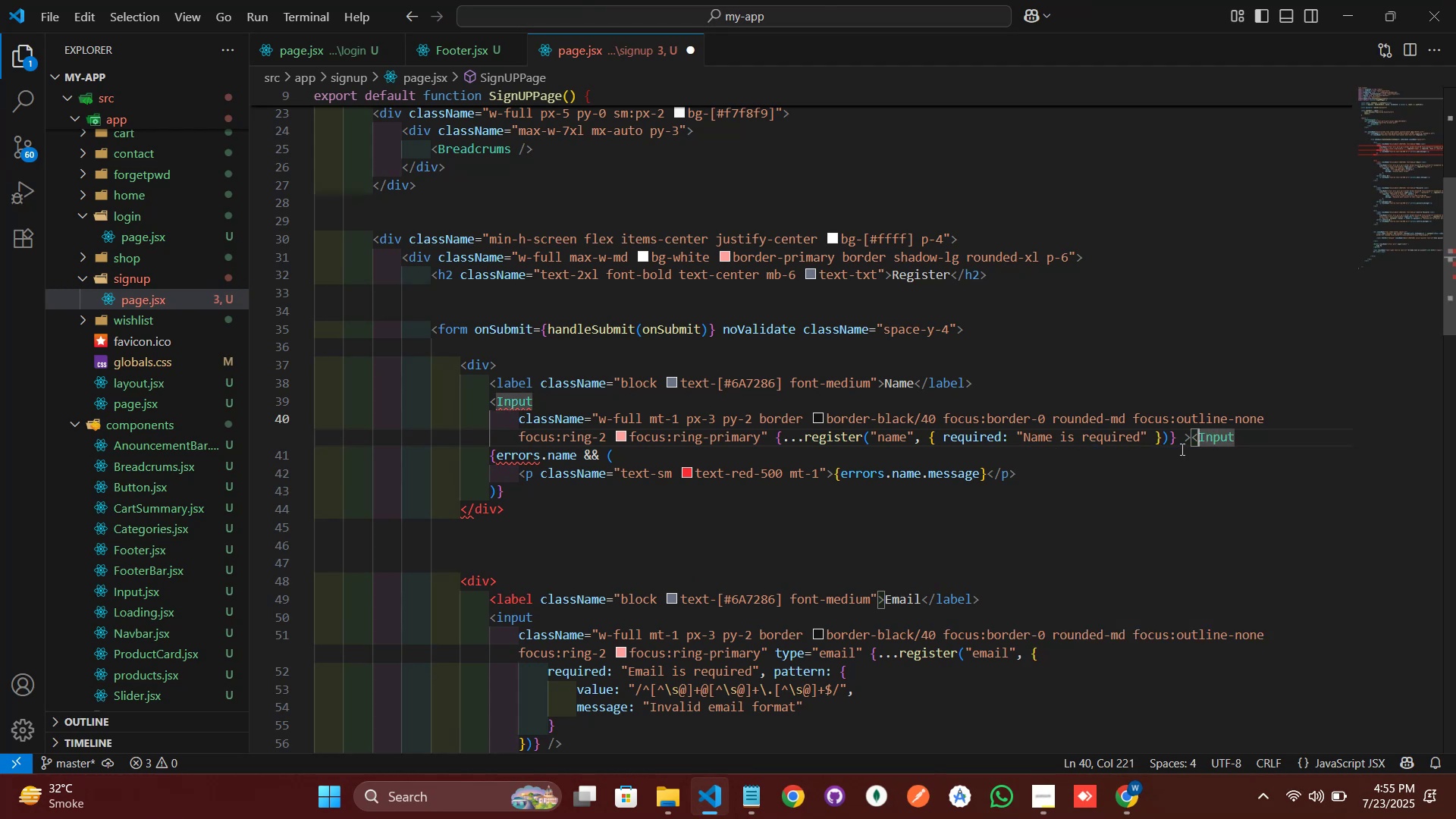 
key(Slash)
 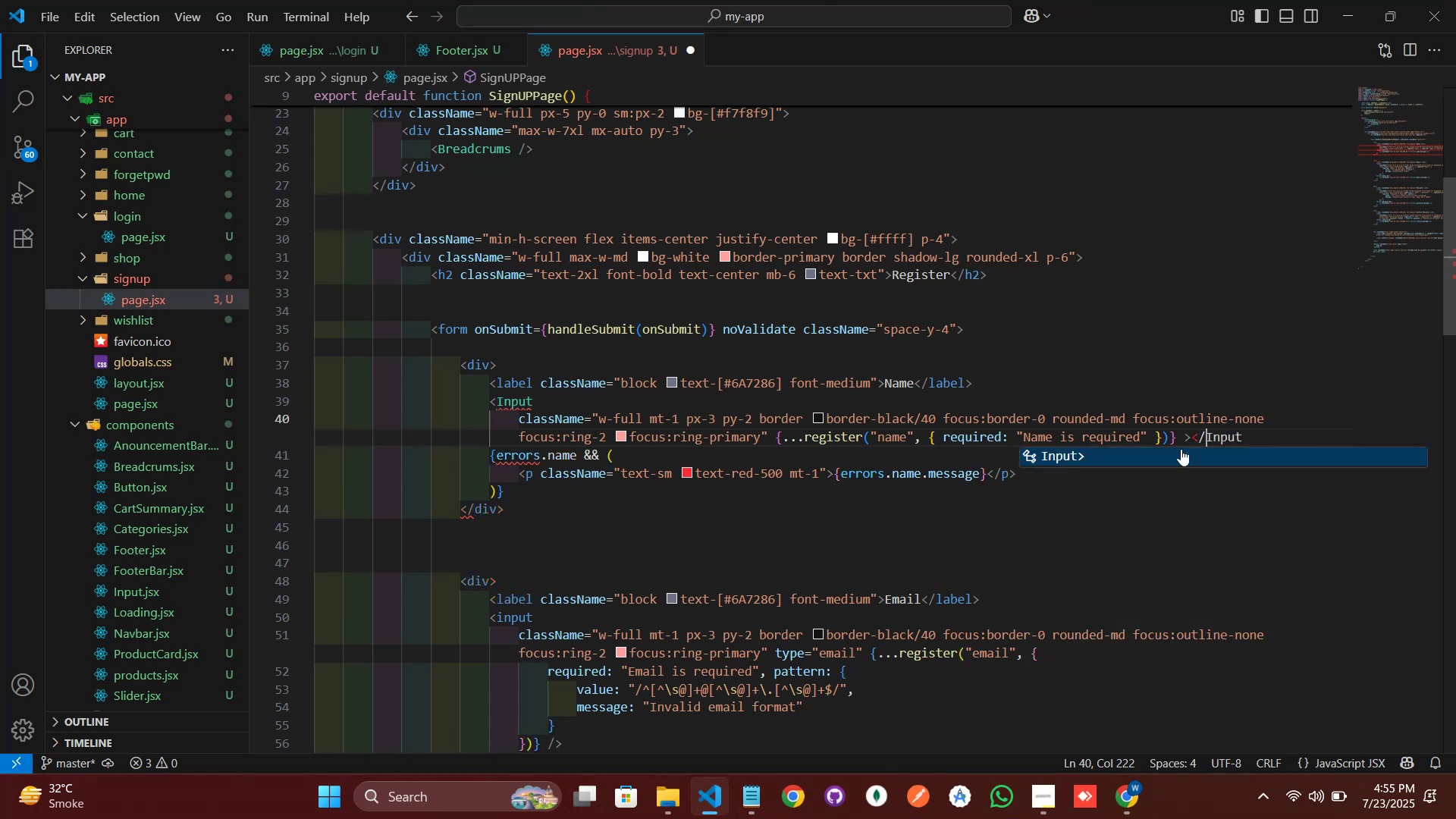 
key(ArrowRight)
 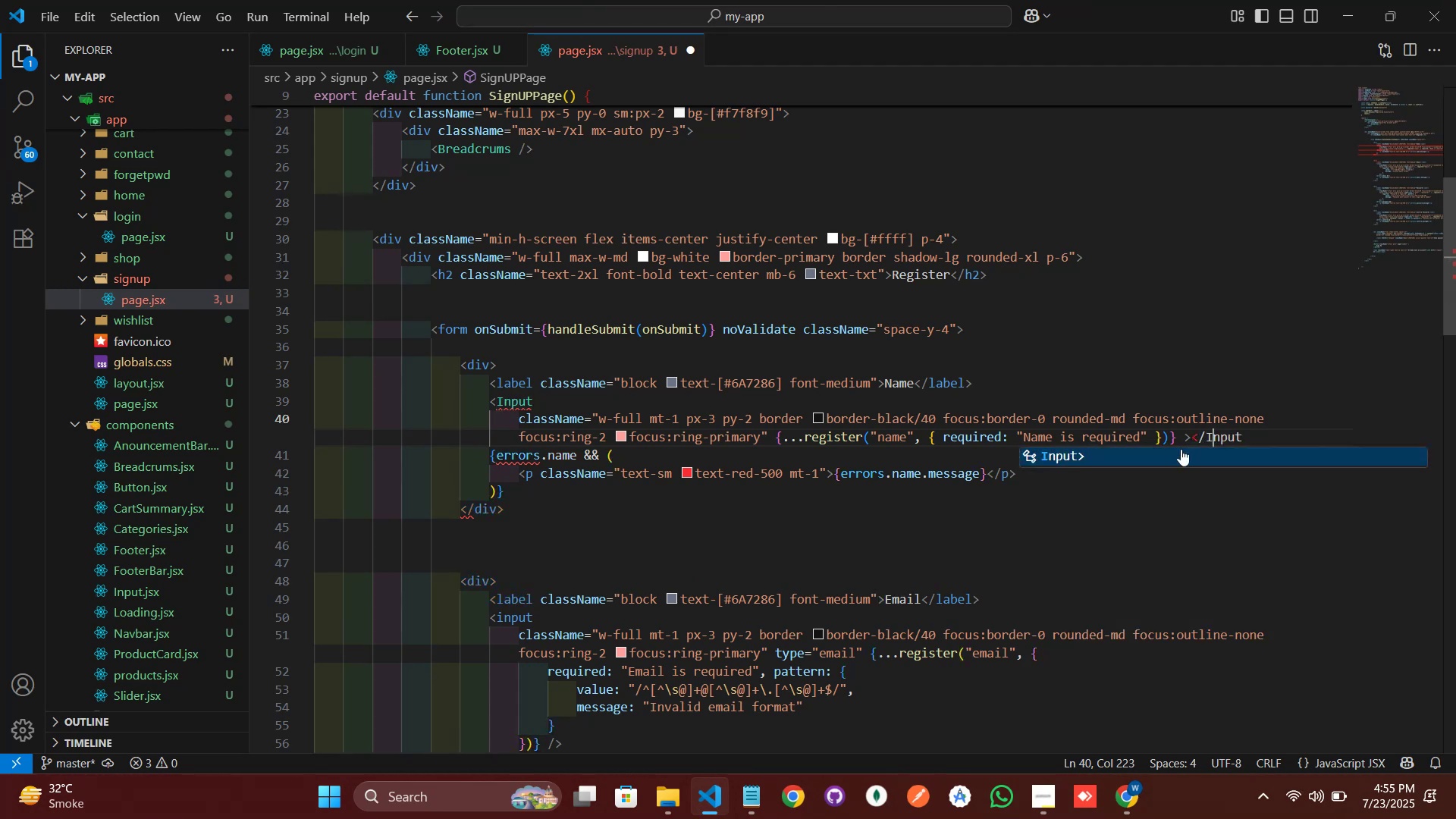 
key(ArrowRight)
 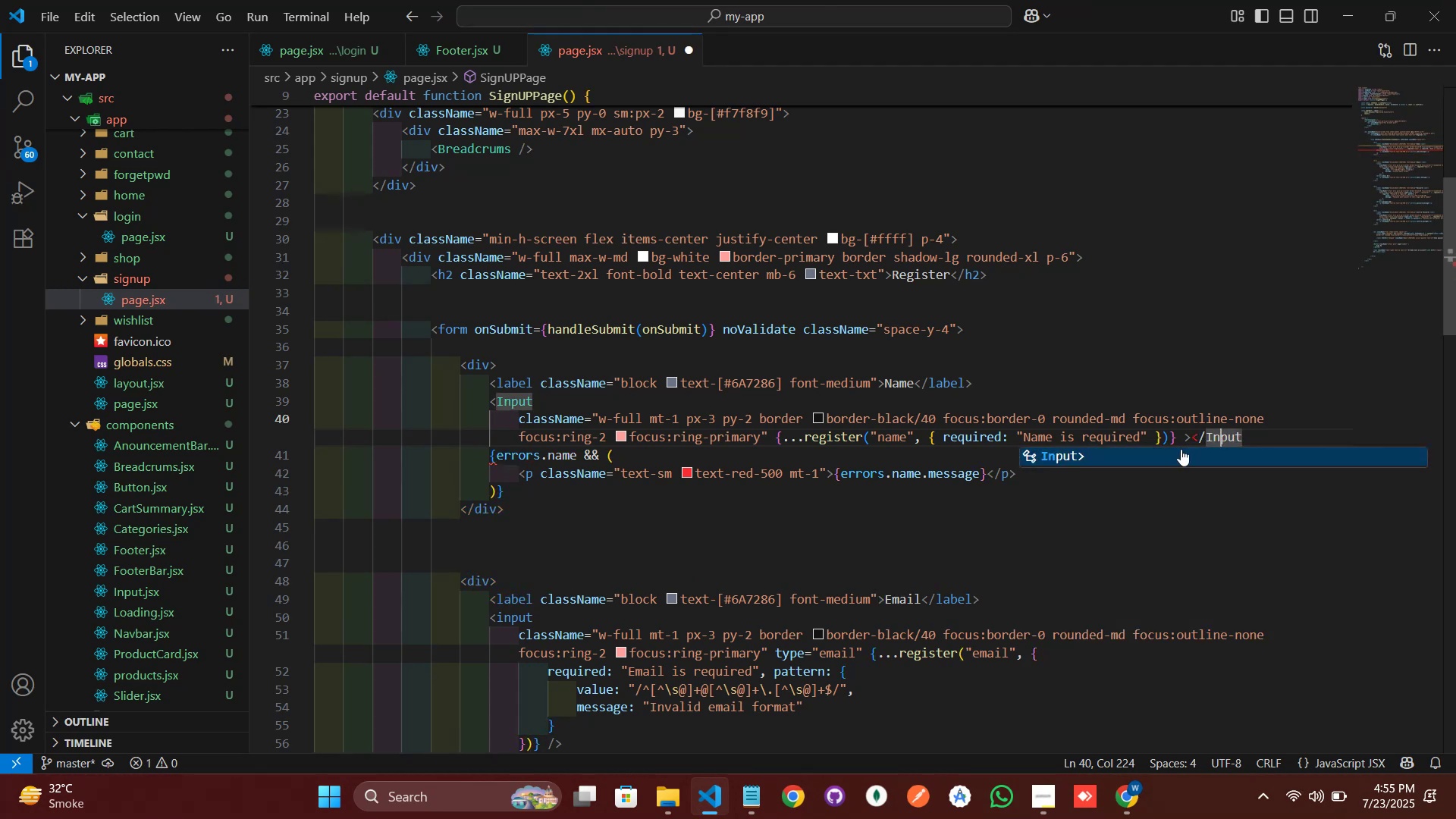 
key(ArrowRight)
 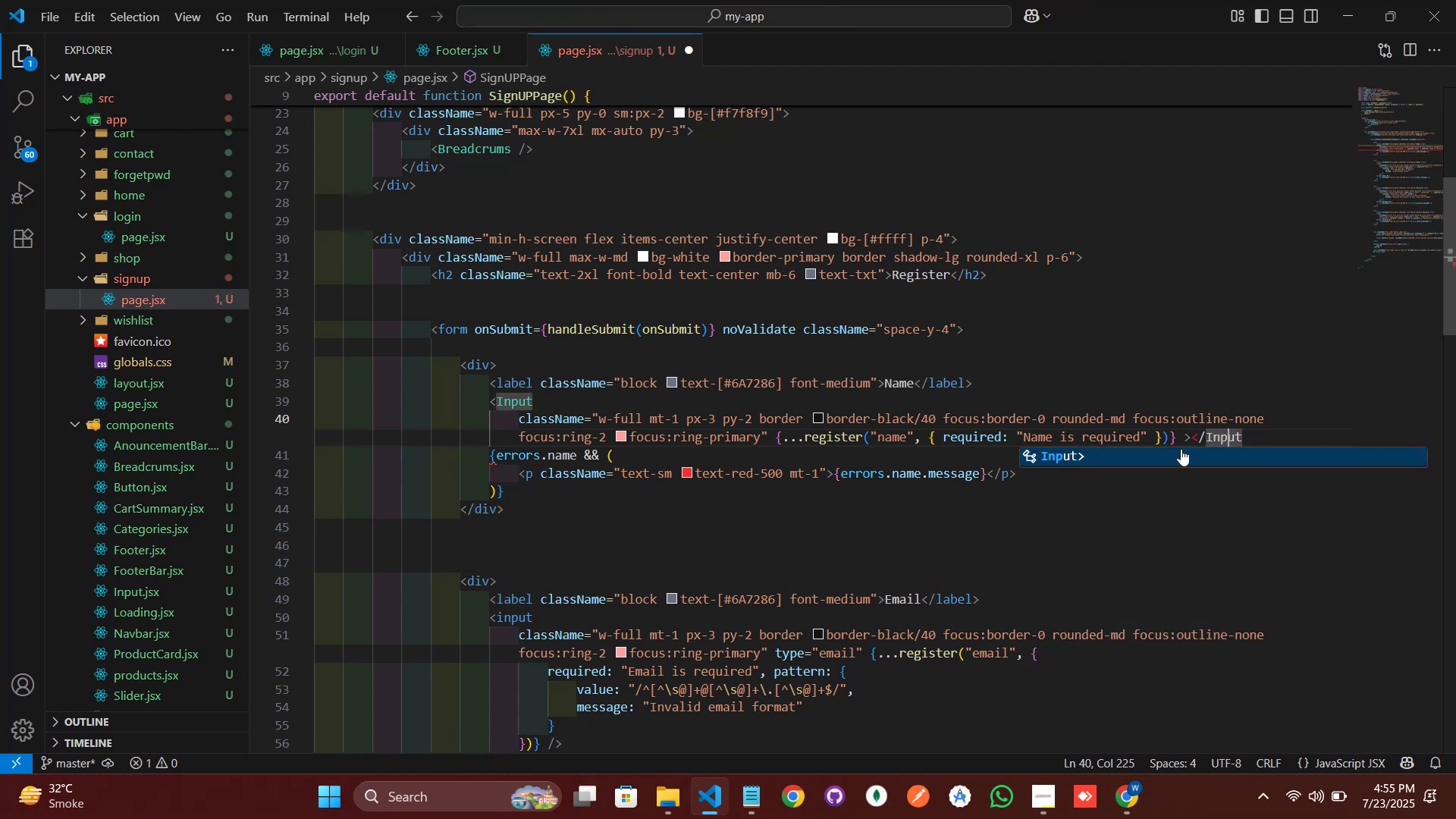 
key(ArrowRight)
 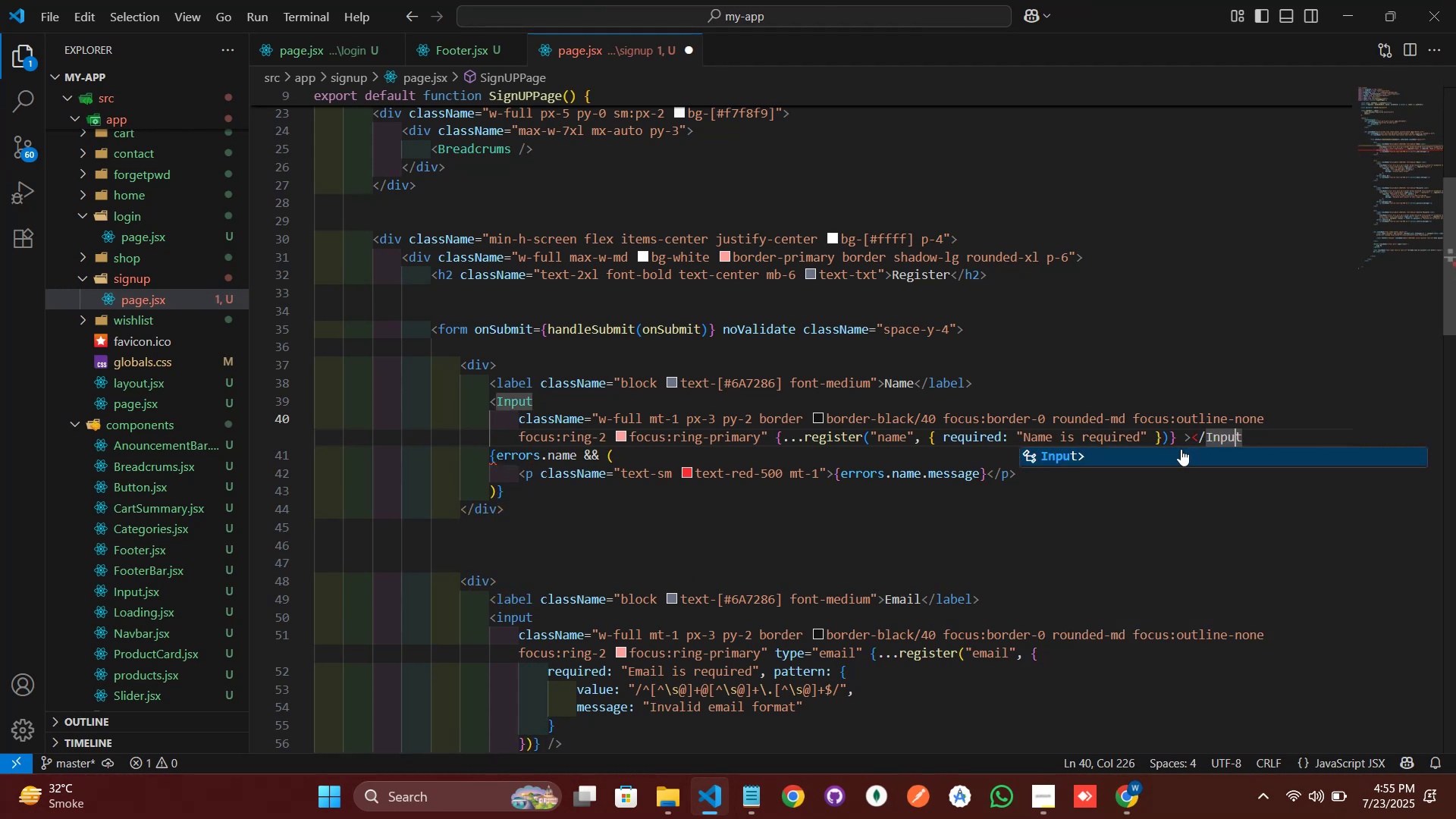 
key(ArrowRight)
 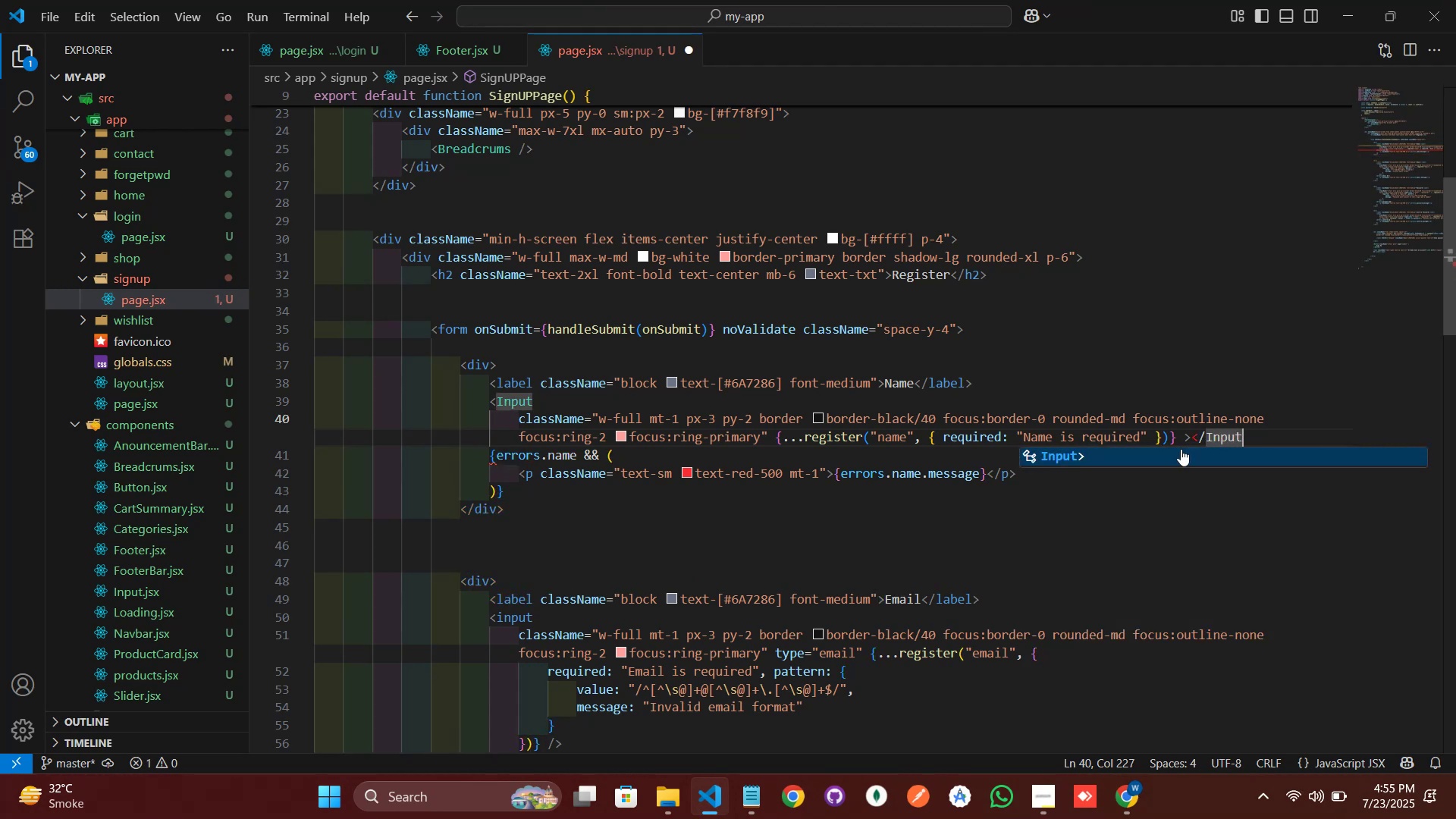 
key(Enter)
 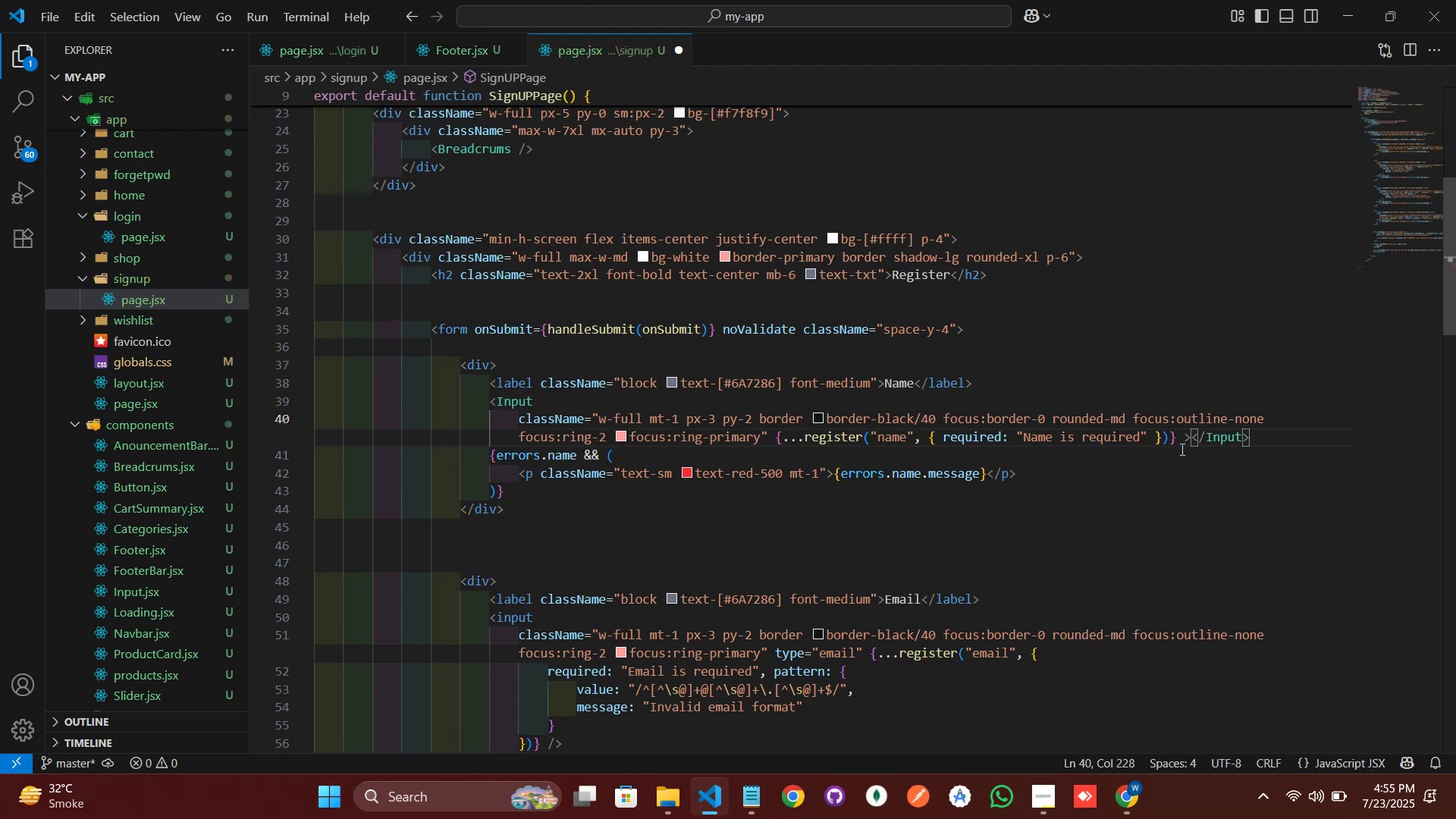 
key(Control+S)
 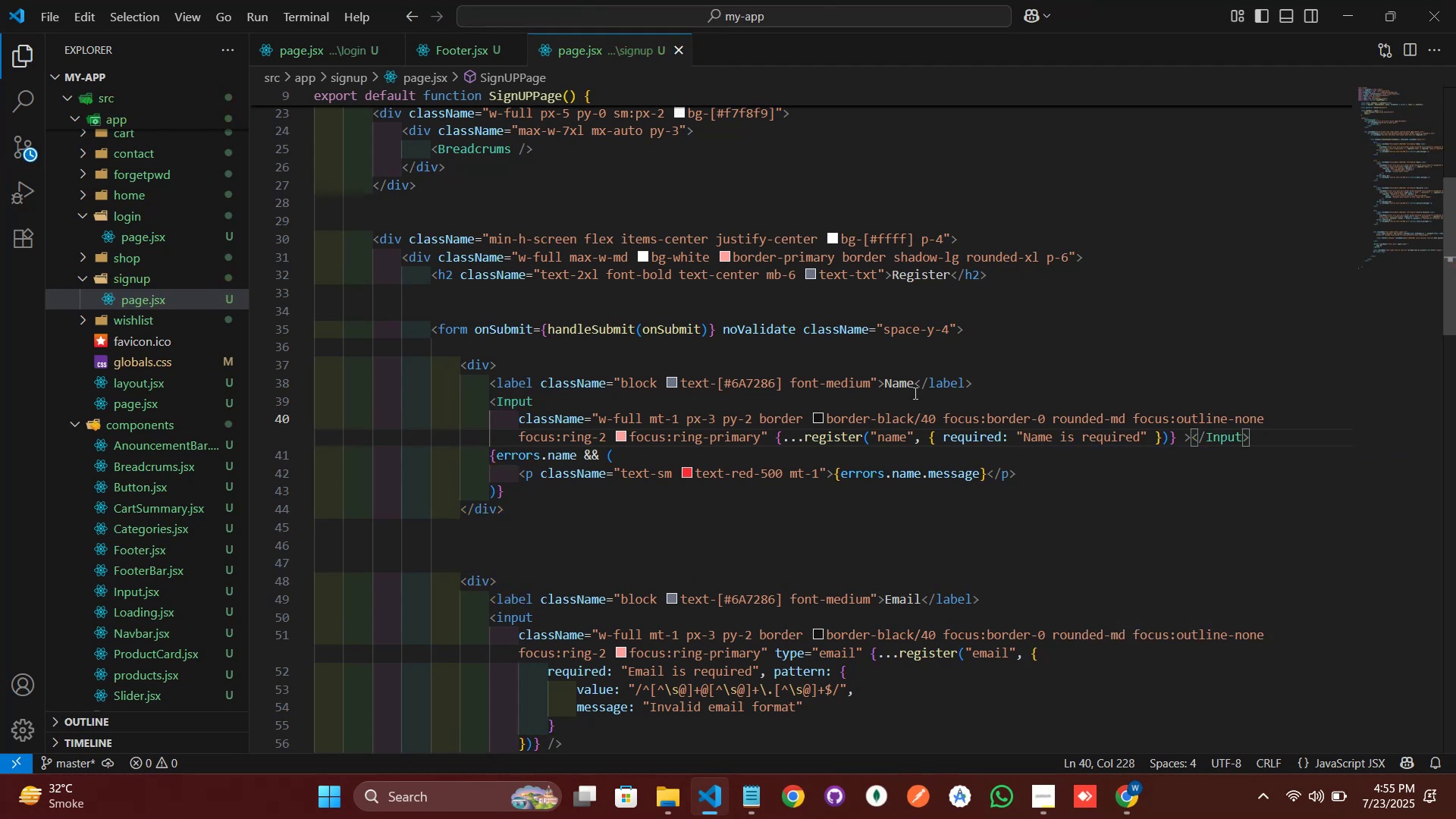 
left_click([919, 424])
 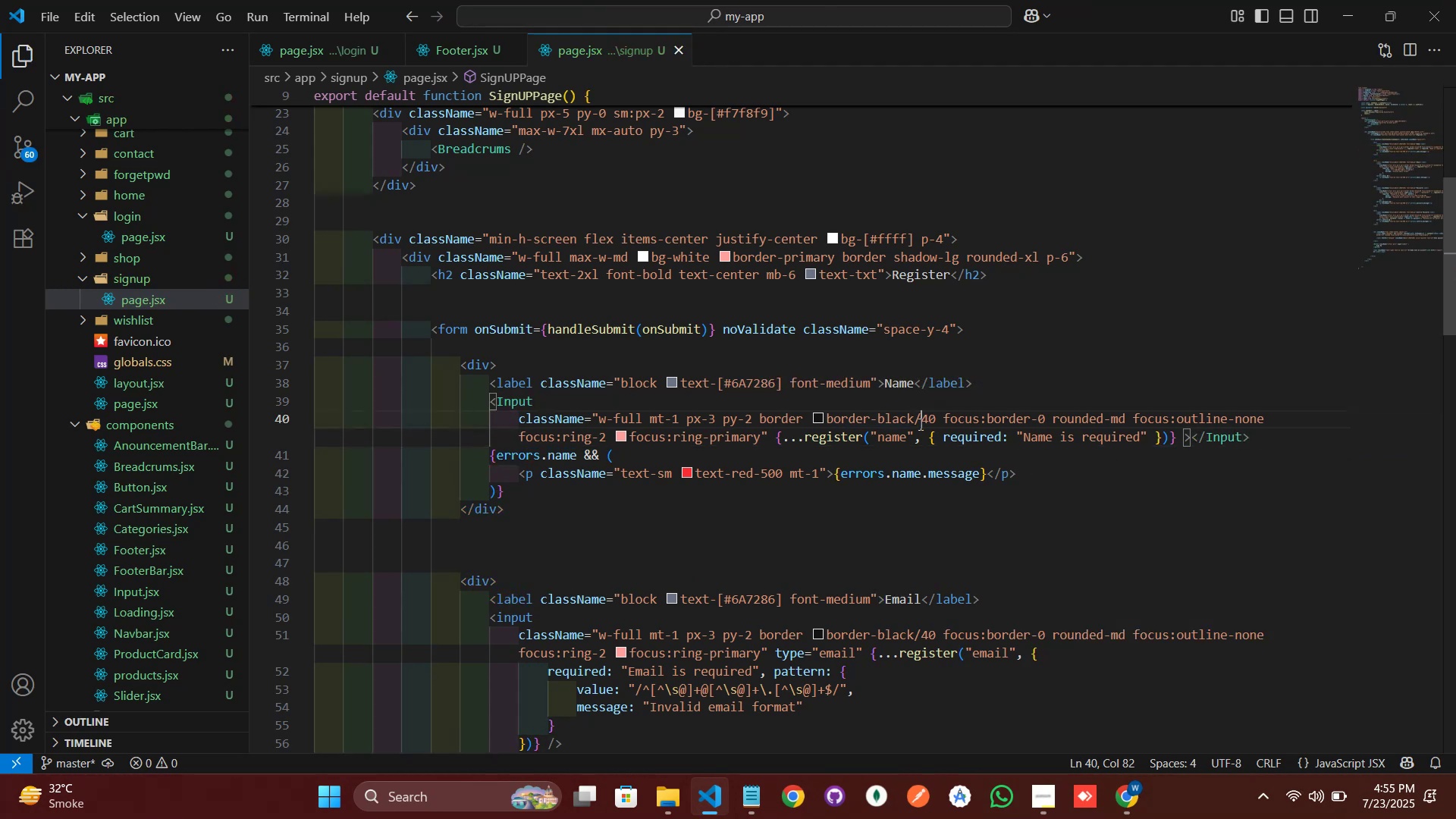 
key(Control+X)
 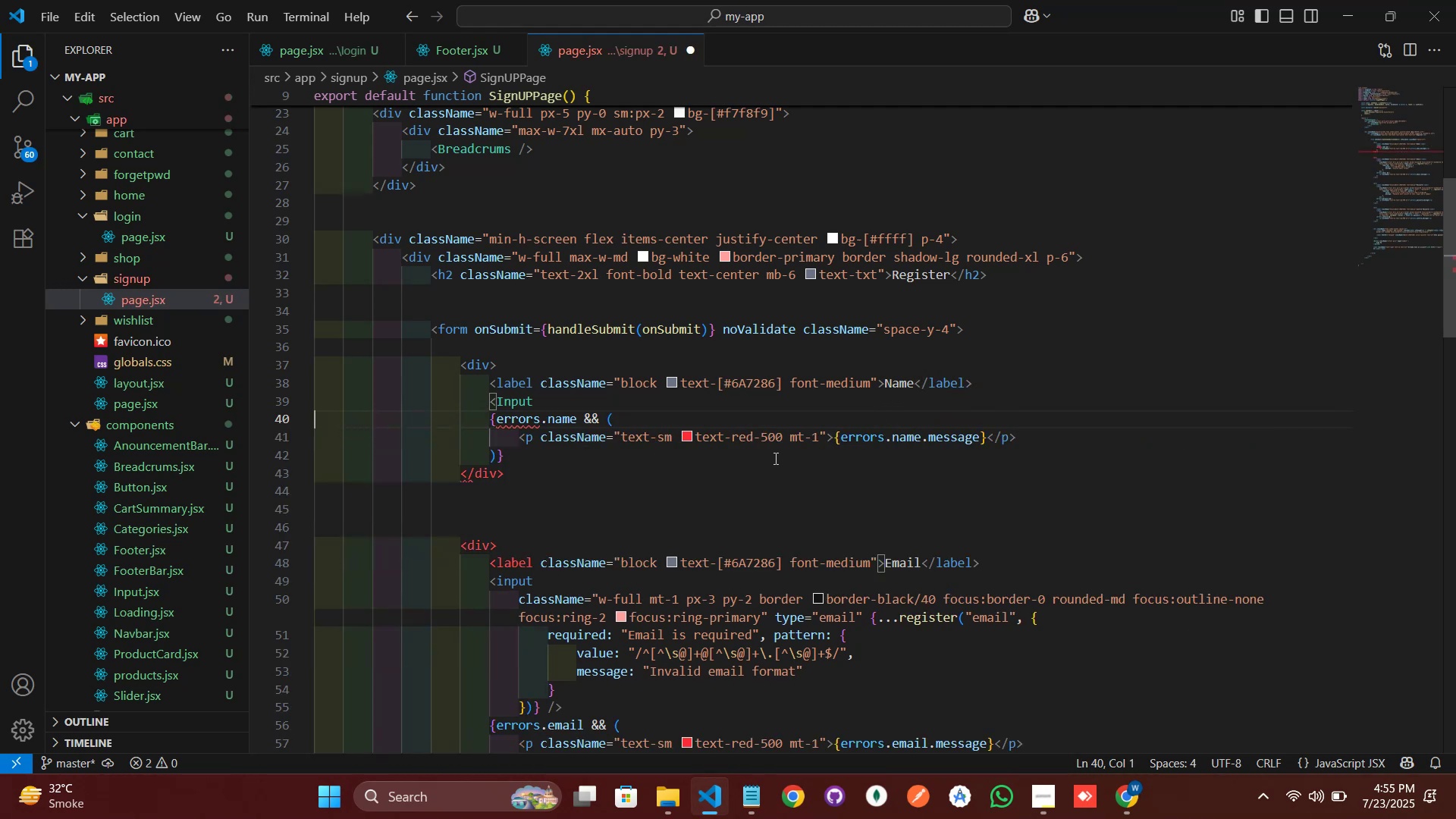 
key(Control+Z)
 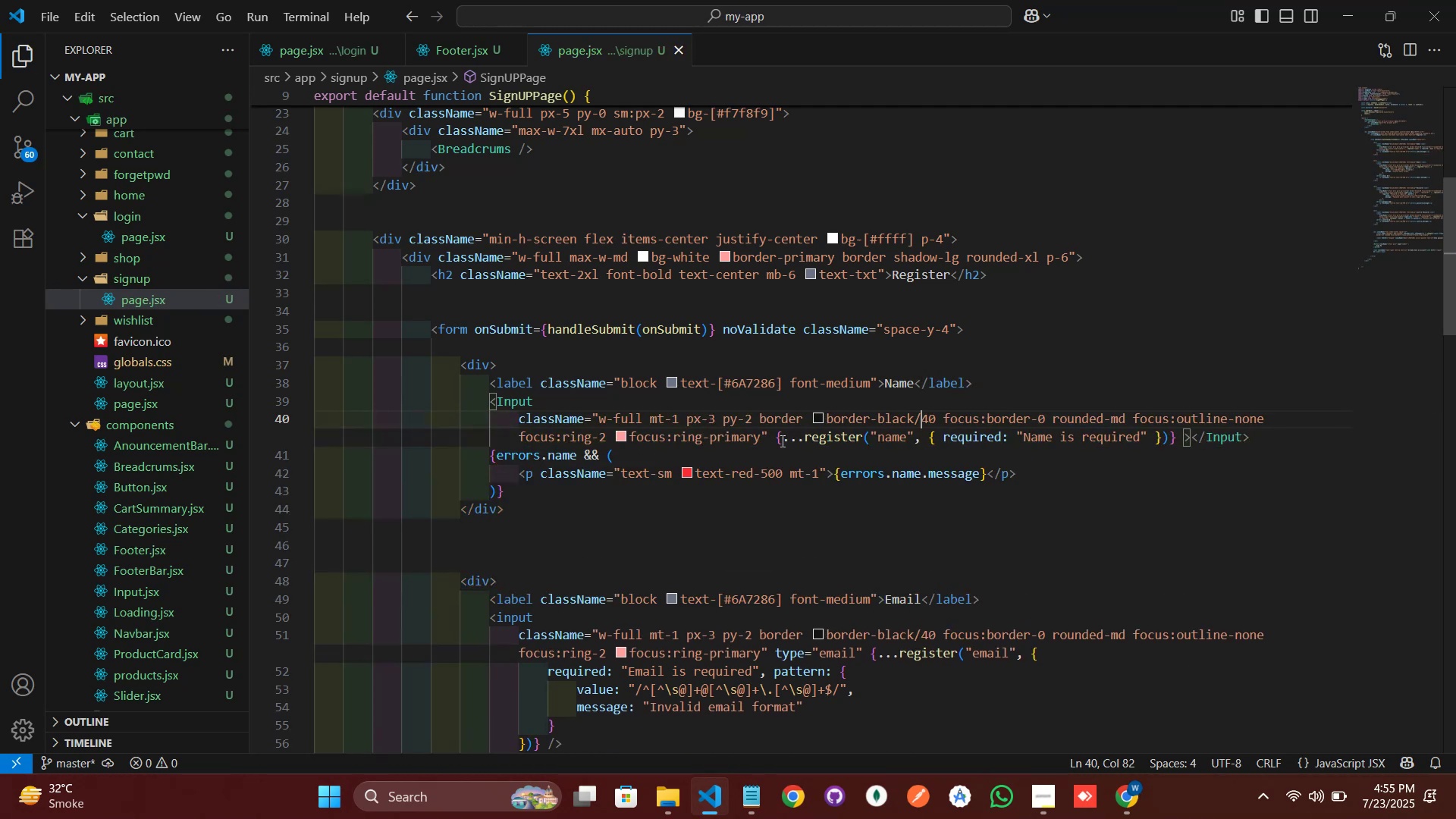 
wait(5.73)
 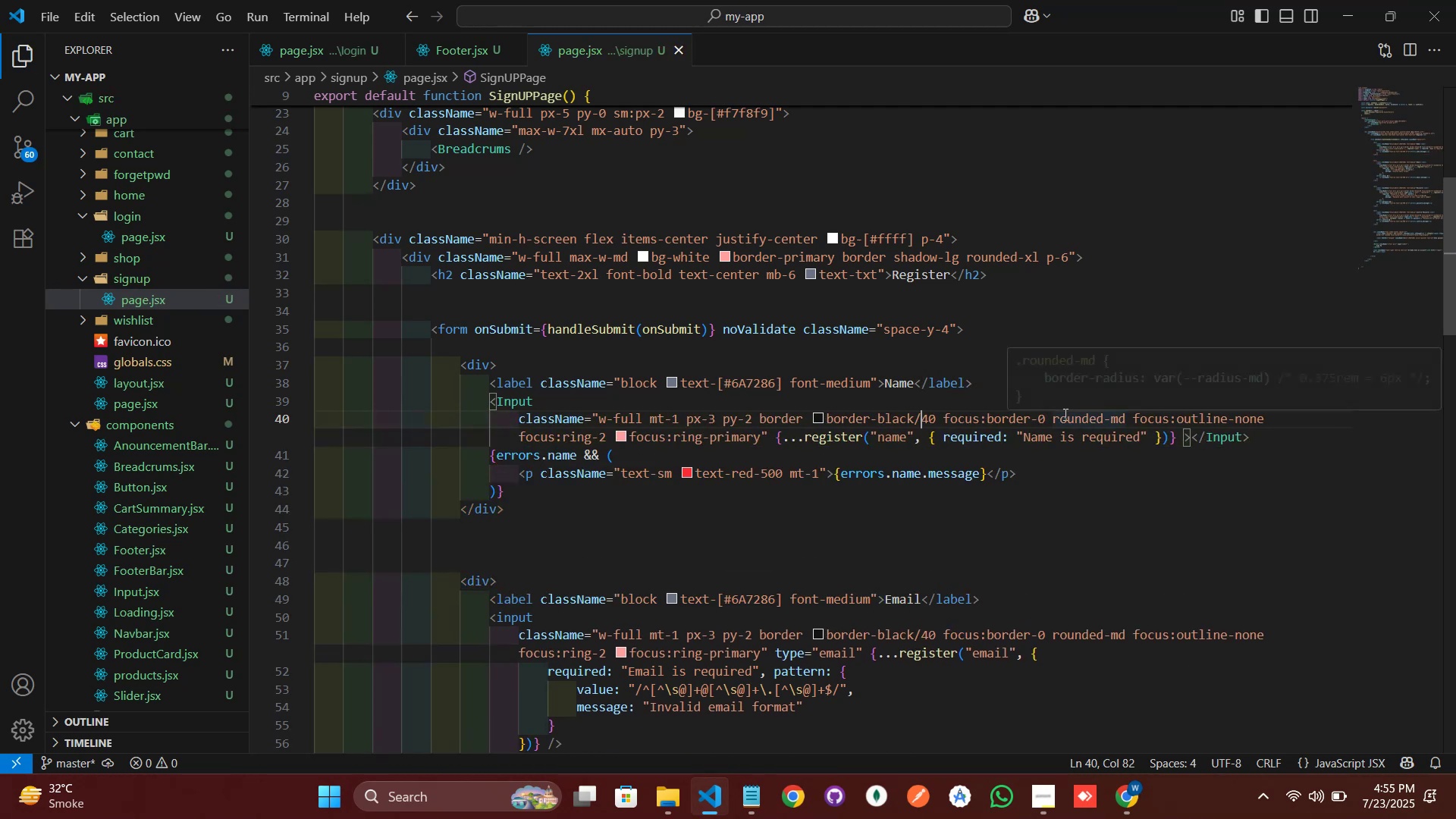 
left_click([769, 440])
 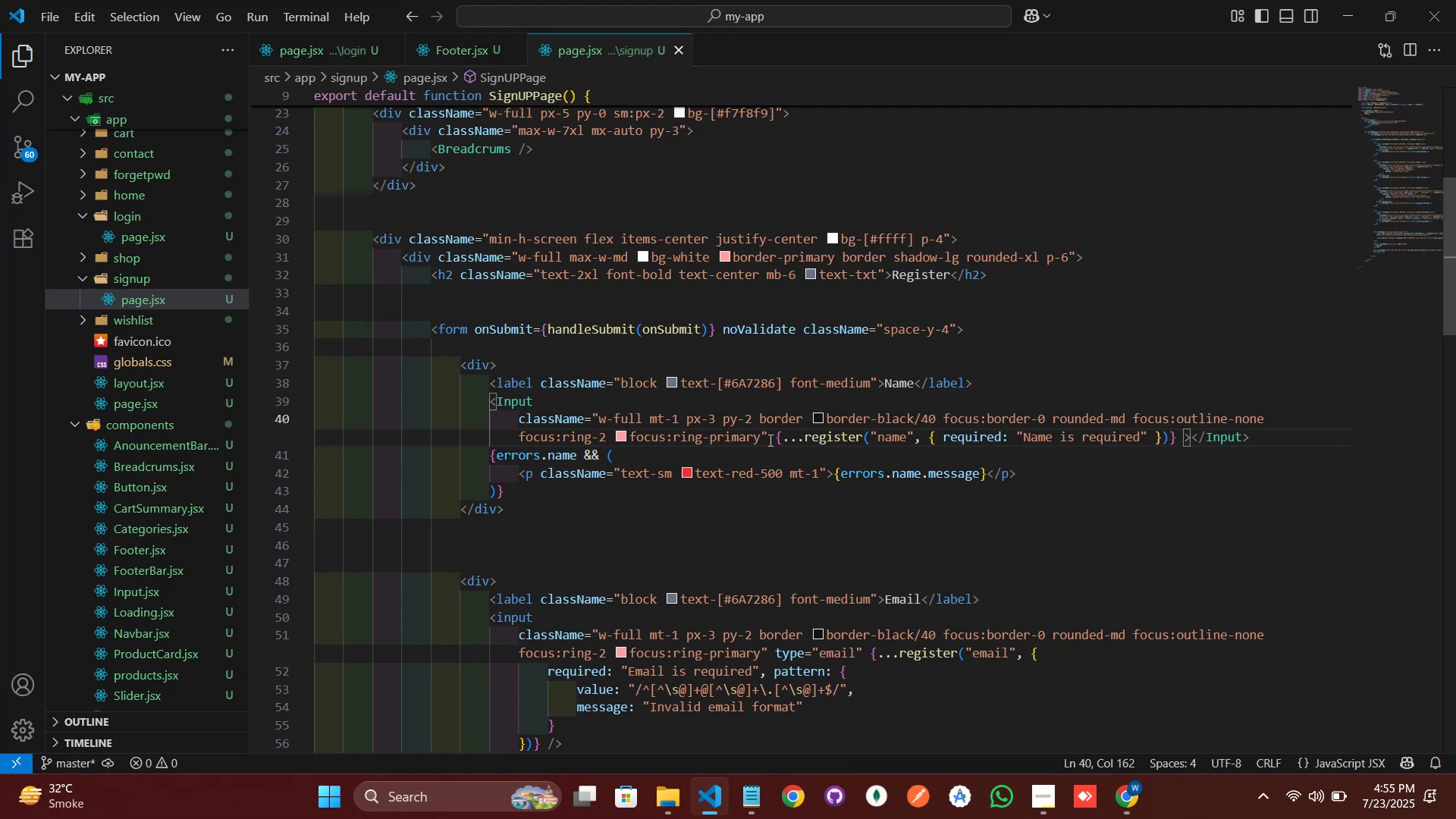 
left_click_drag(start_coordinate=[769, 440], to_coordinate=[512, 420])
 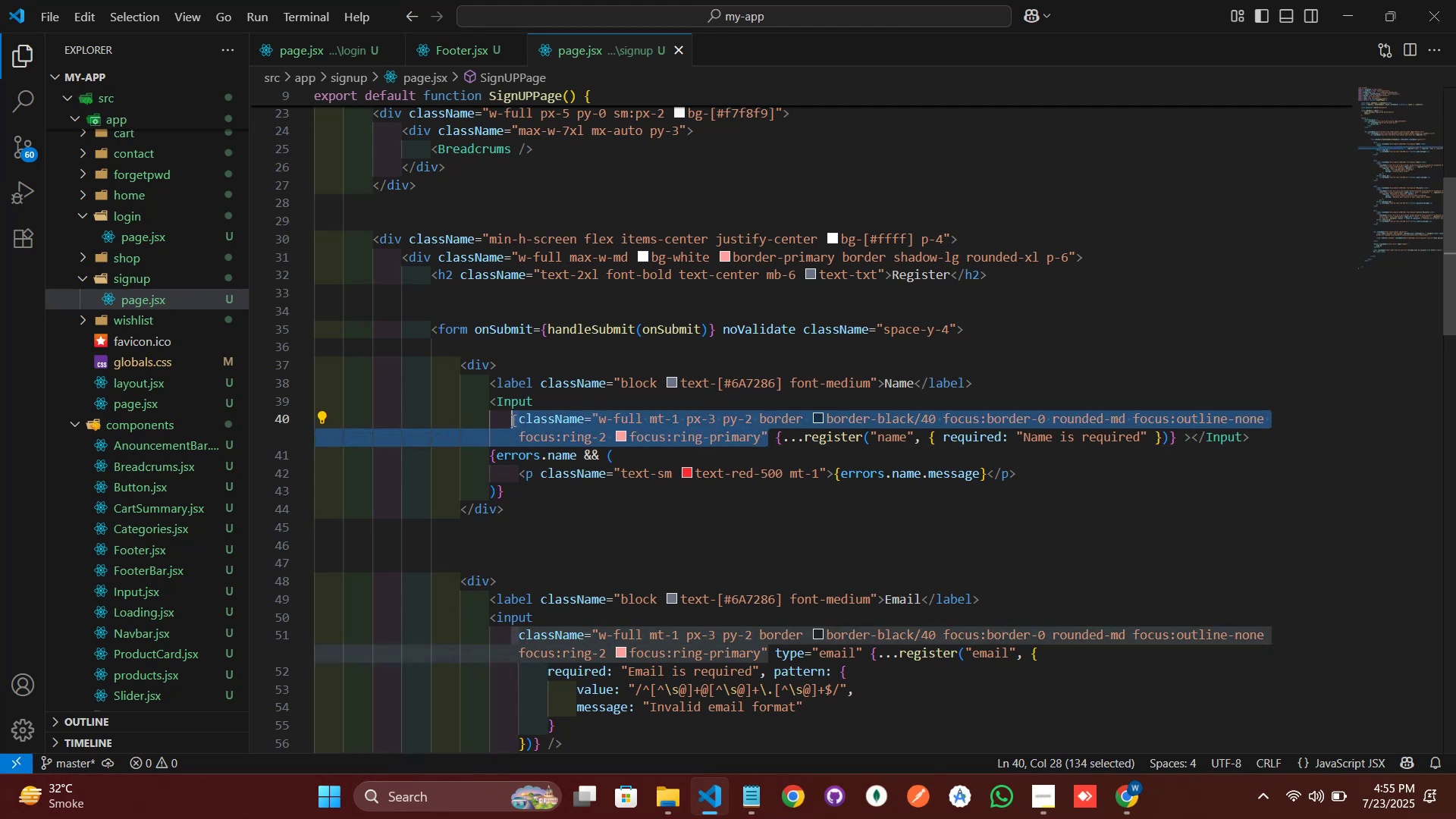 
key(Control+X)
 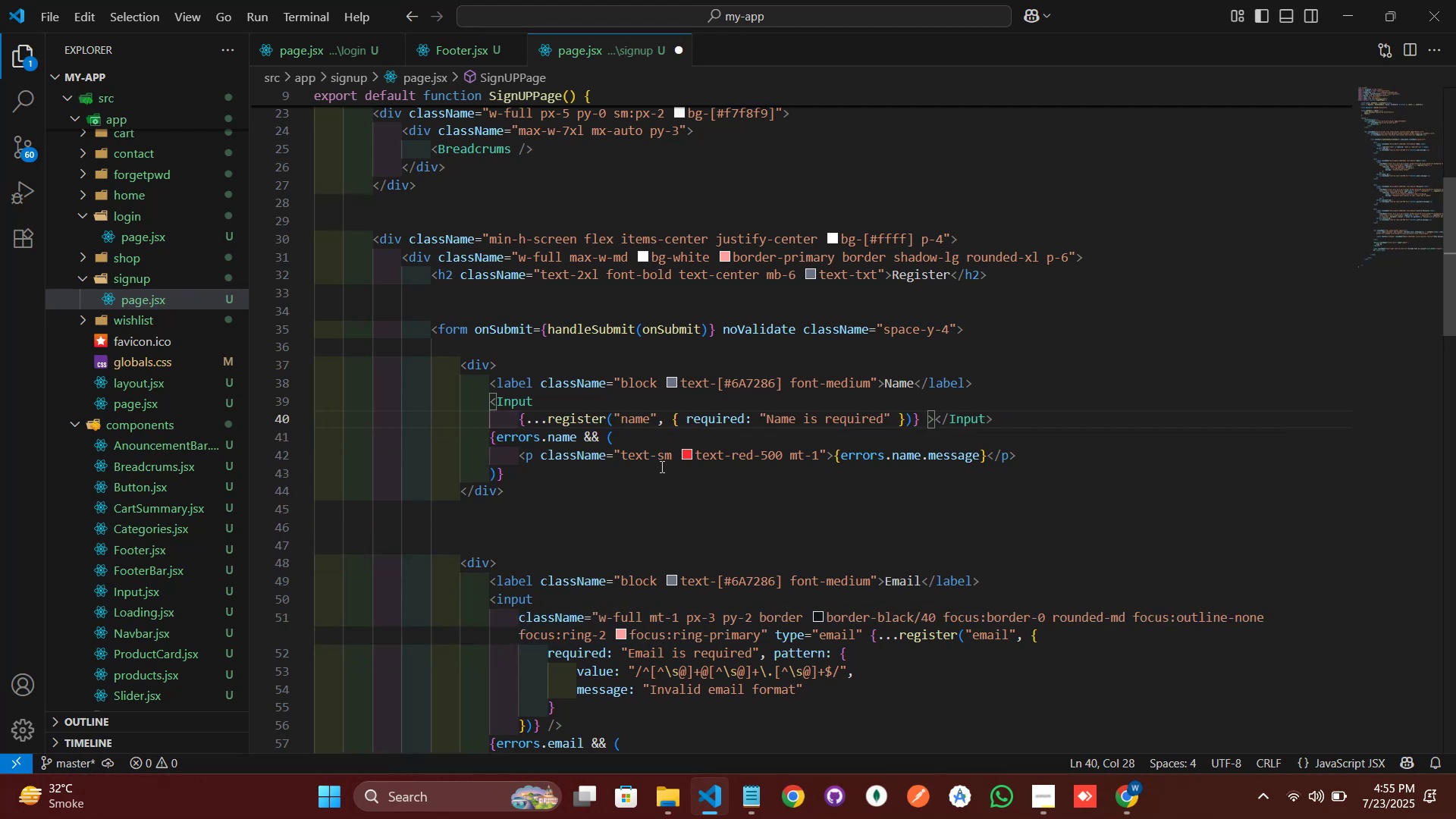 
key(Control+S)
 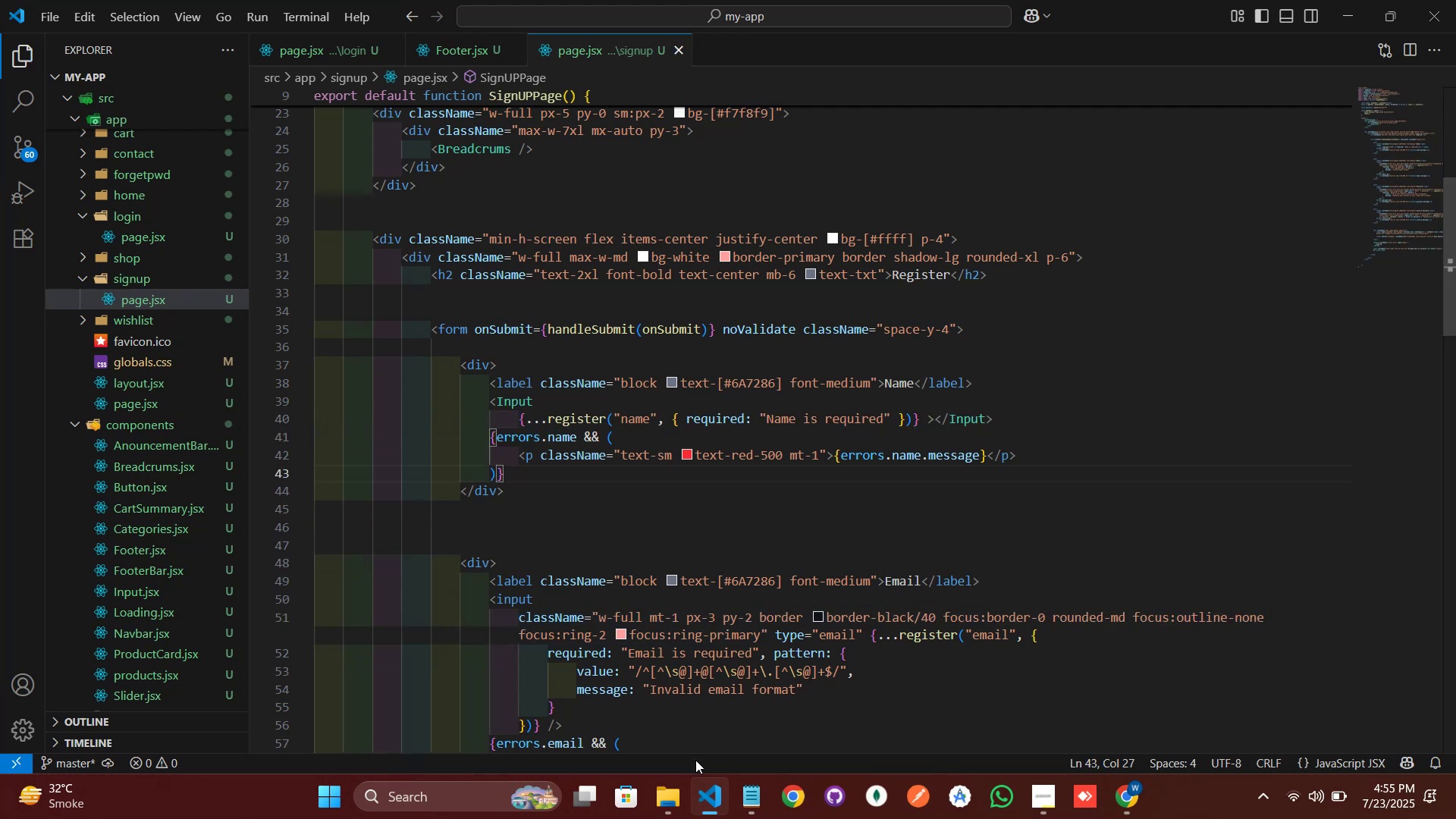 
left_click([704, 785])
 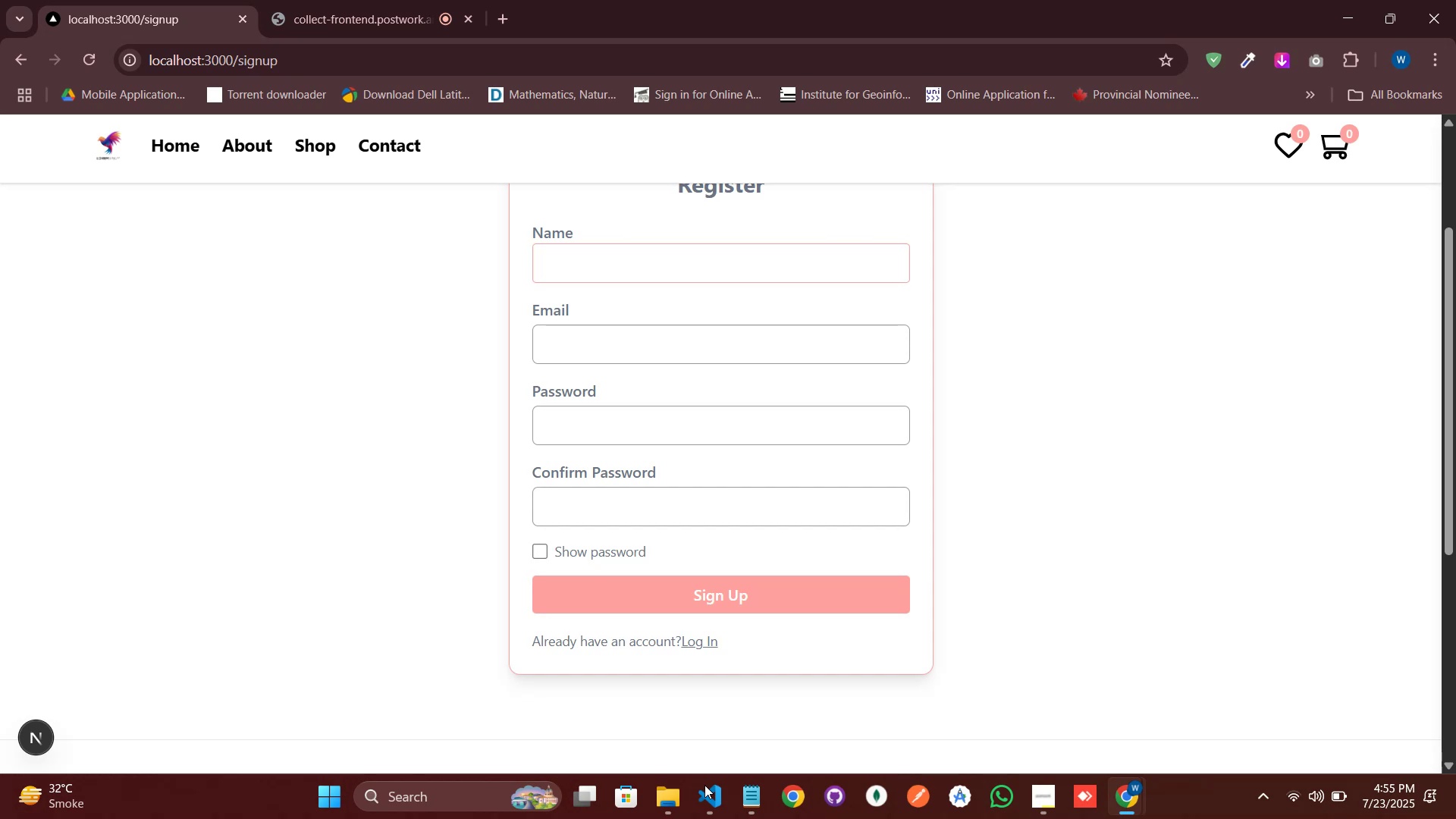 
left_click([704, 785])
 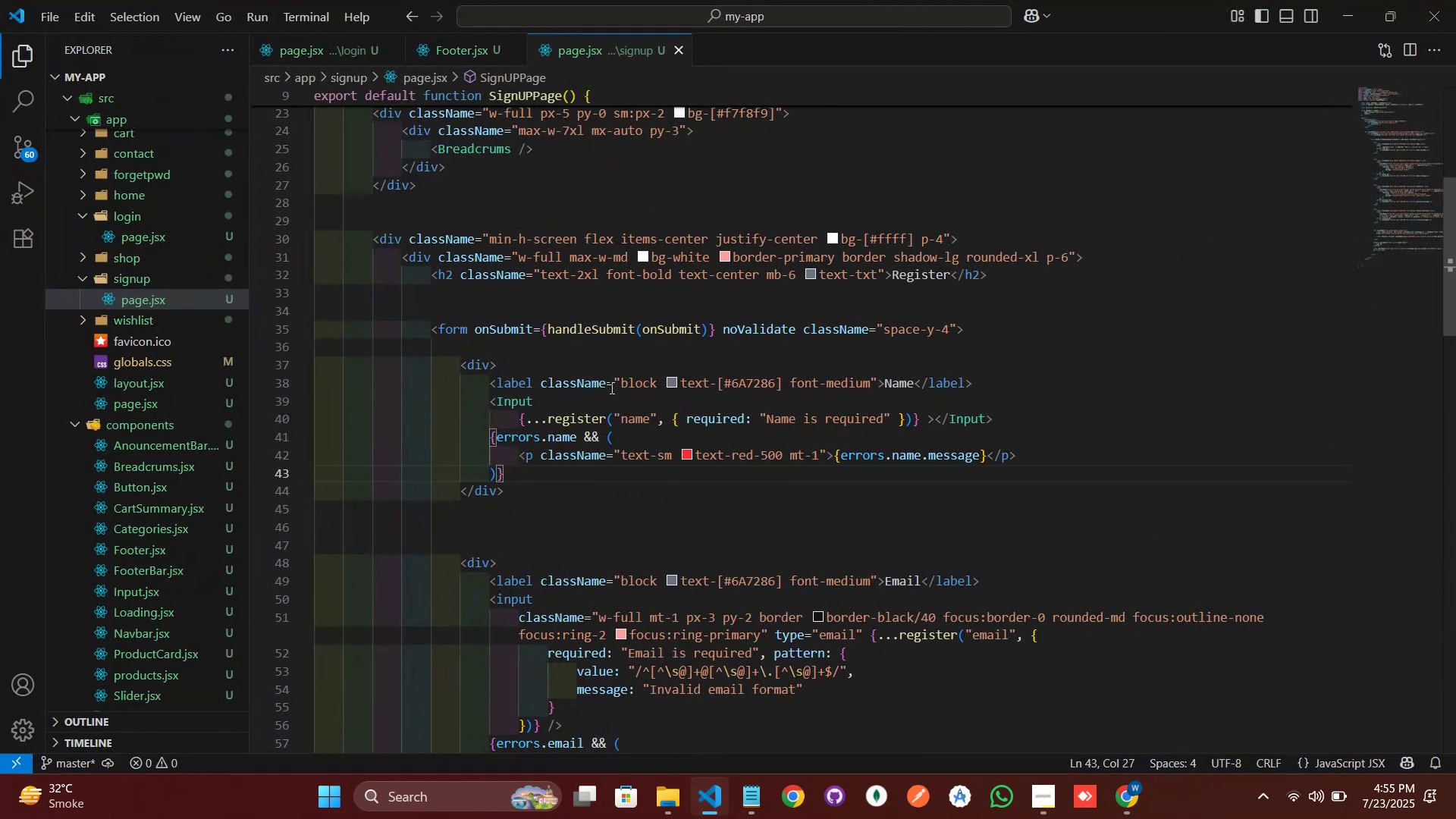 
left_click([661, 382])
 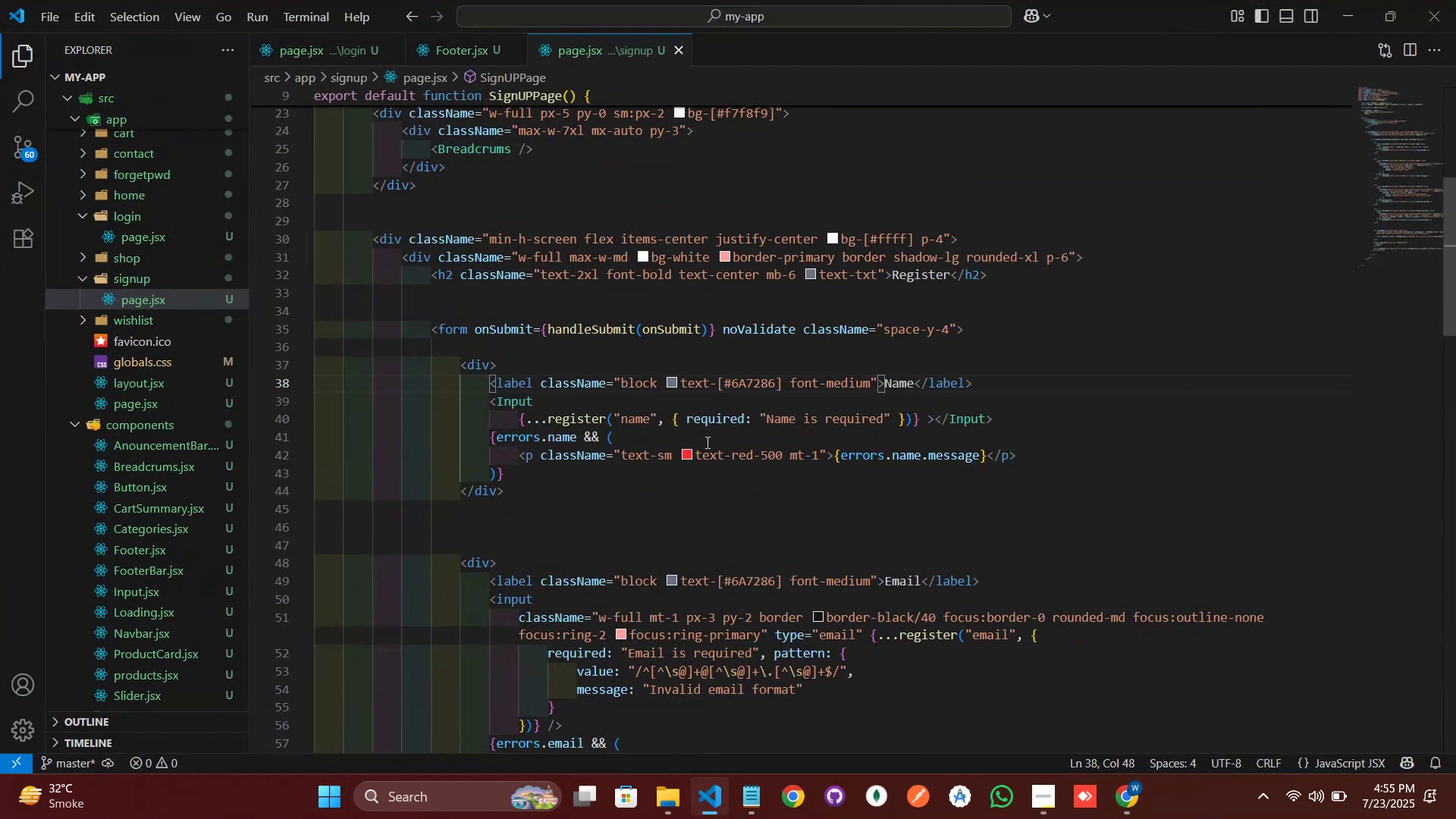 
type( mb-2)
 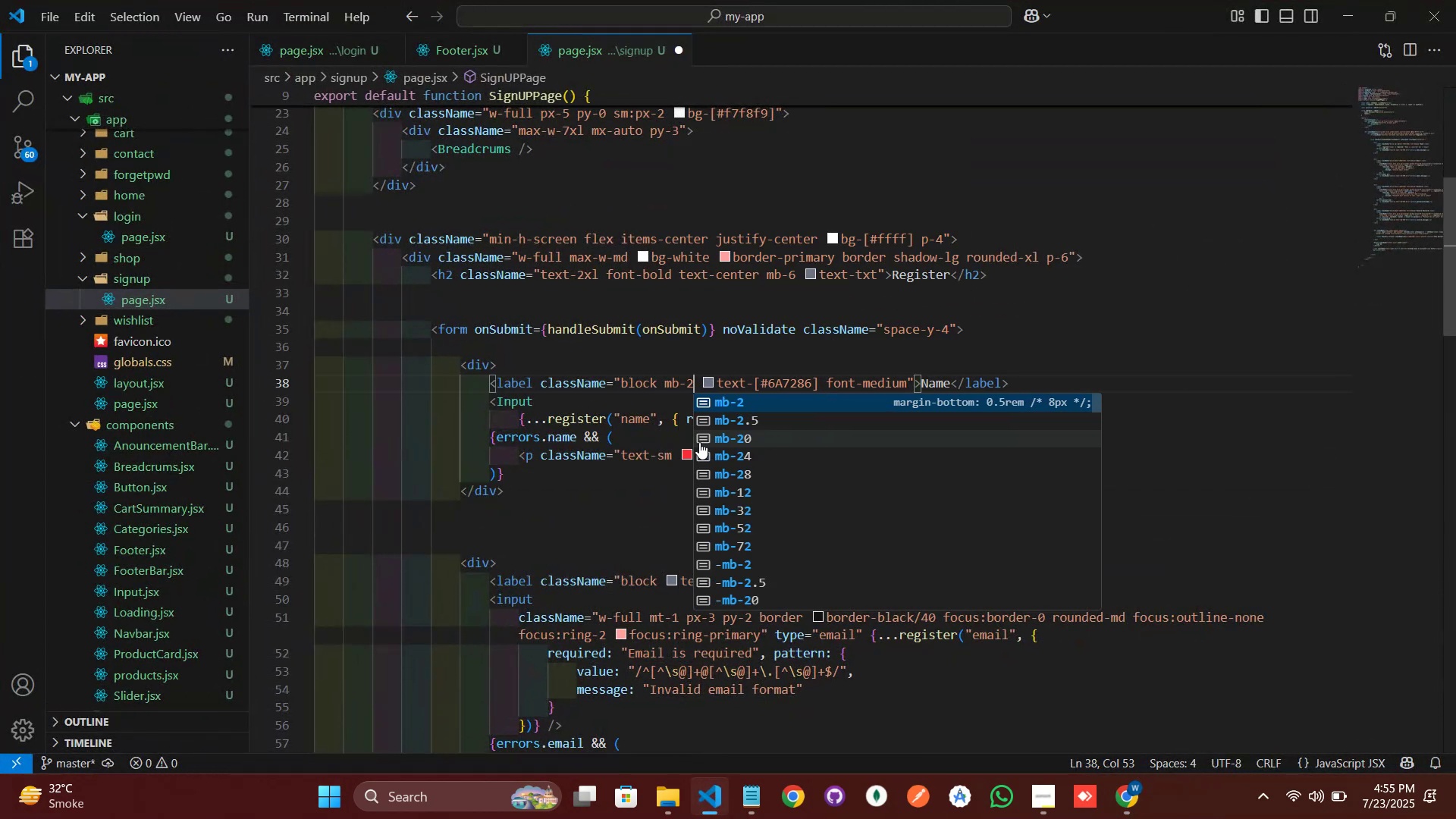 
left_click([650, 406])
 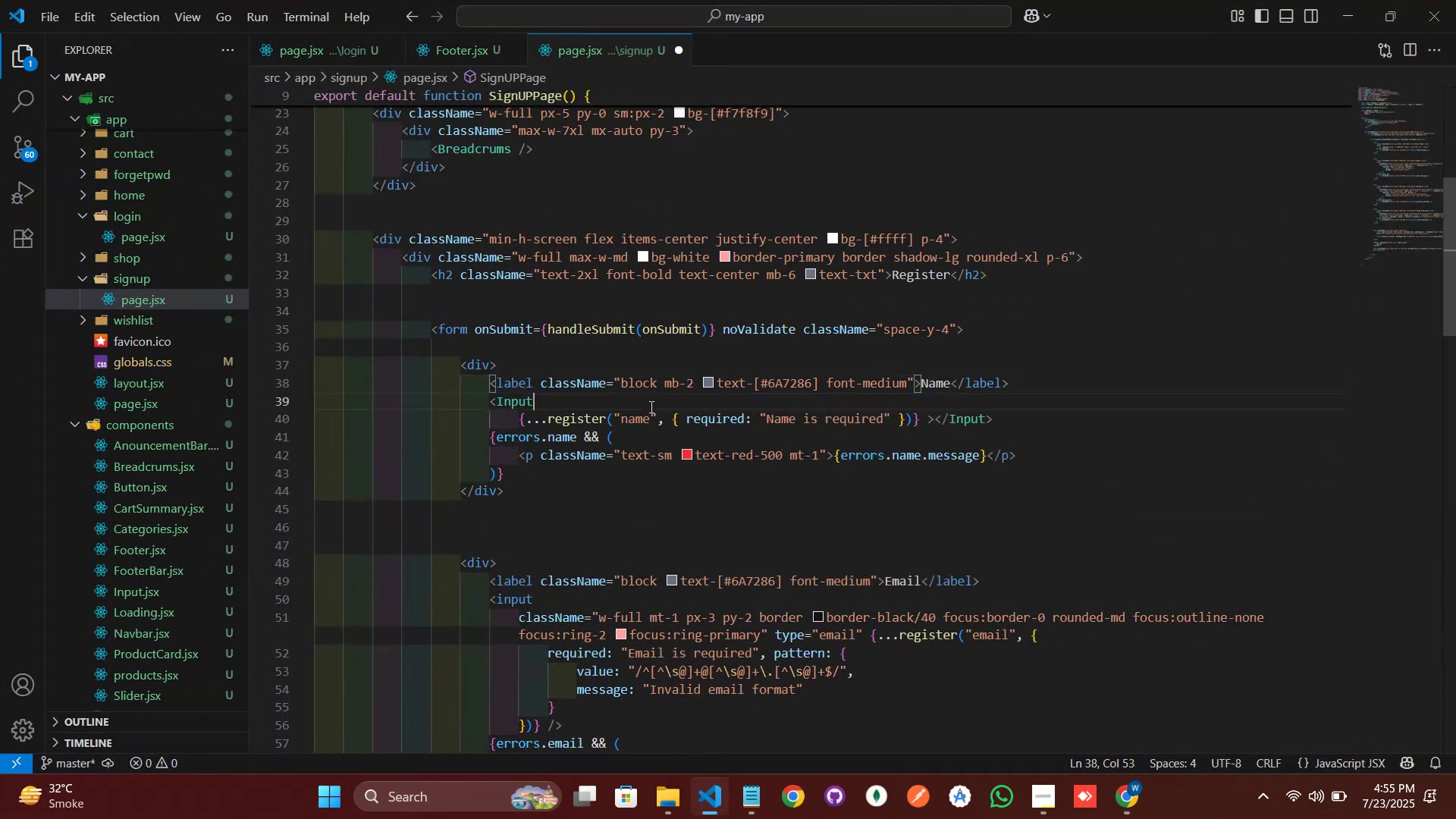 
key(Control+S)
 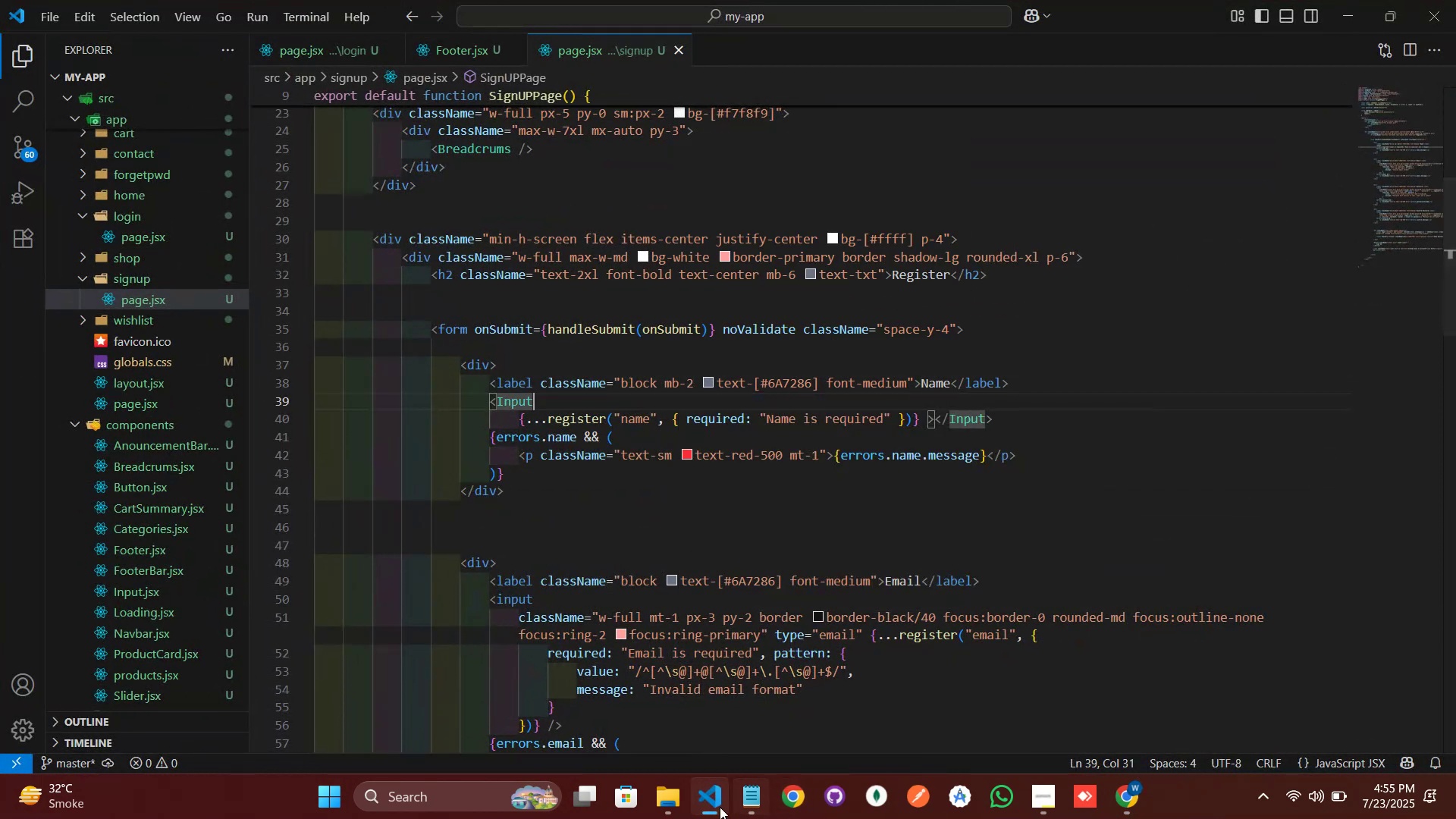 
left_click([719, 806])
 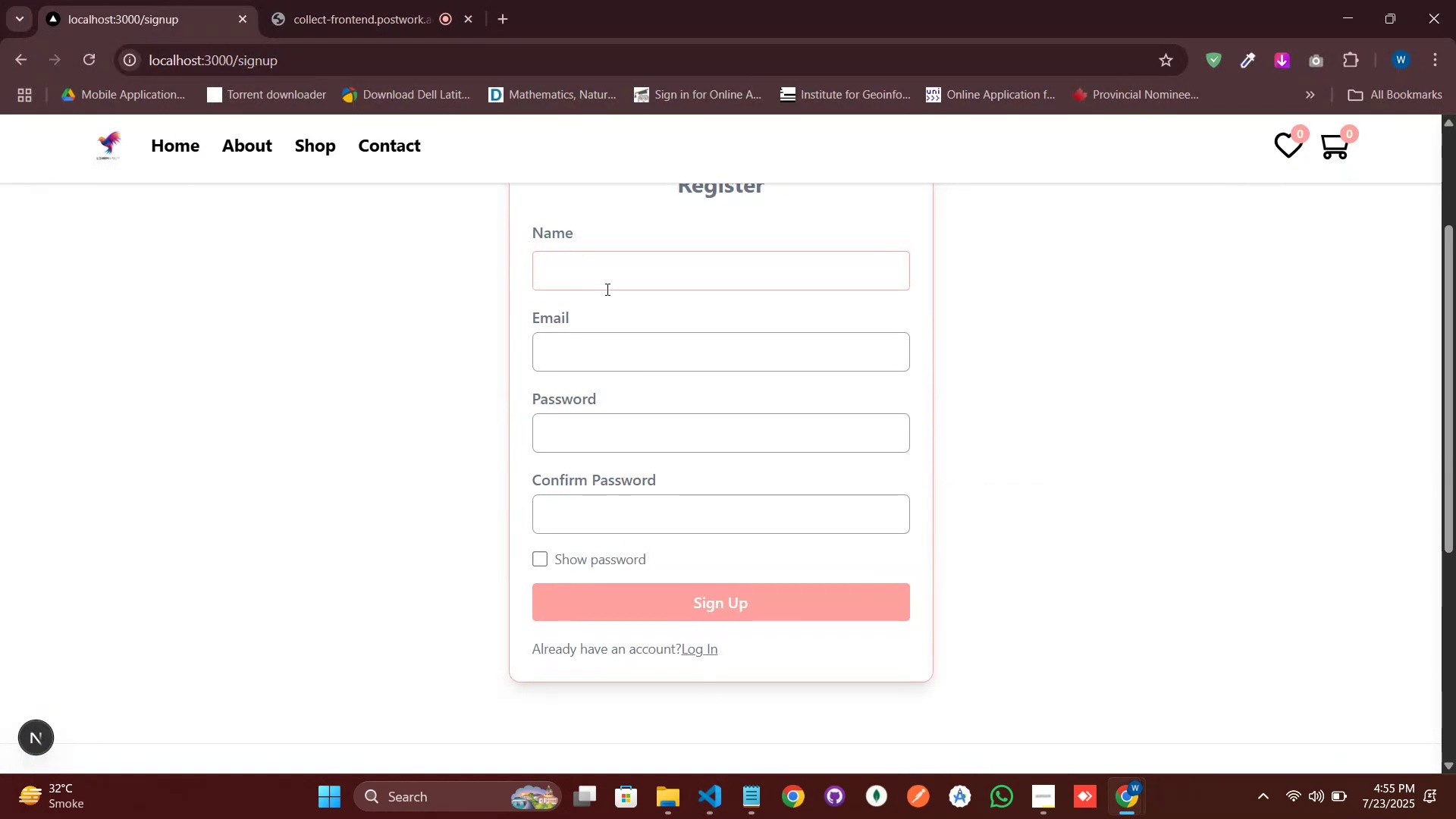 
left_click([610, 281])
 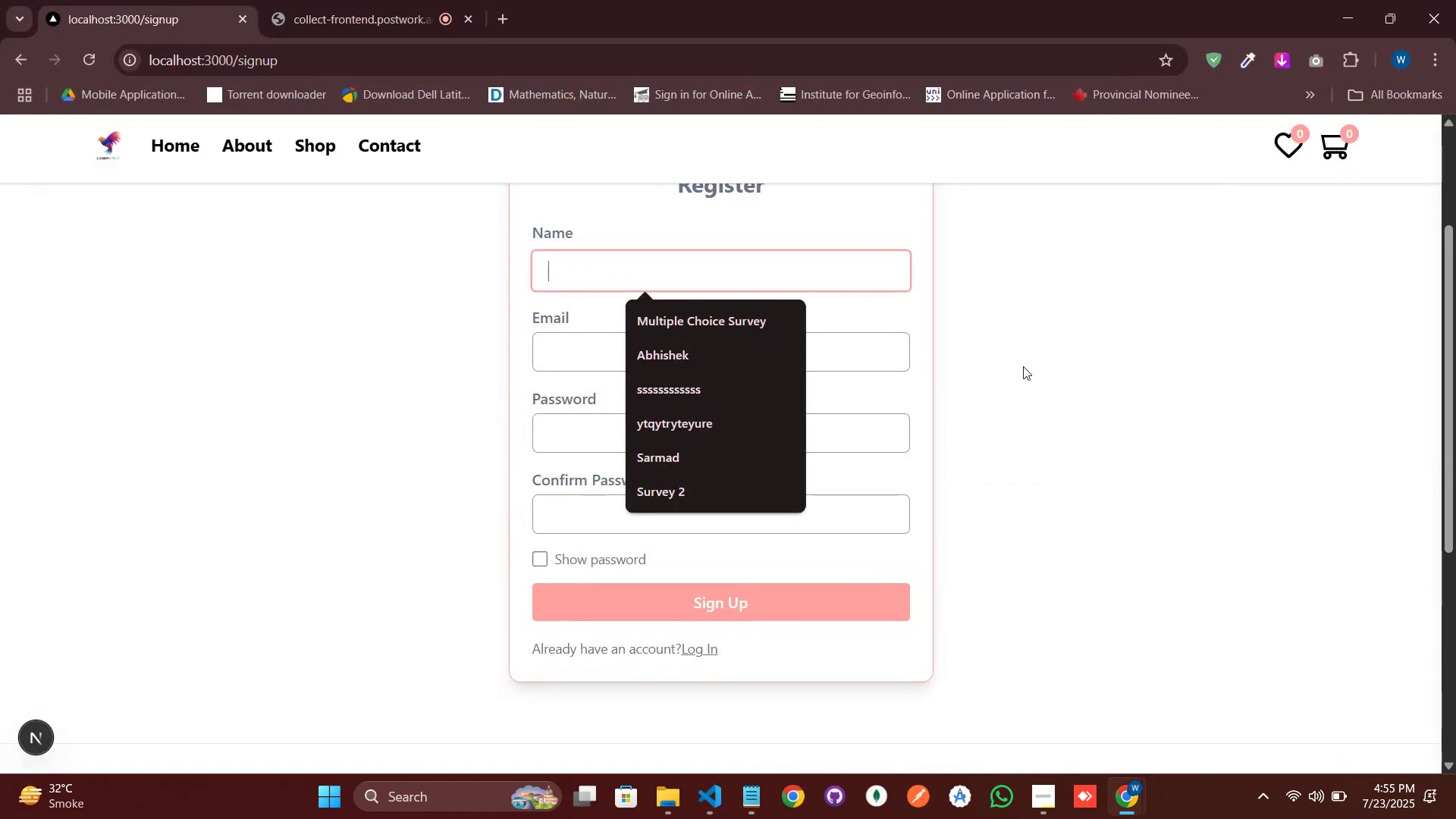 
scroll: coordinate [1023, 369], scroll_direction: up, amount: 1.0
 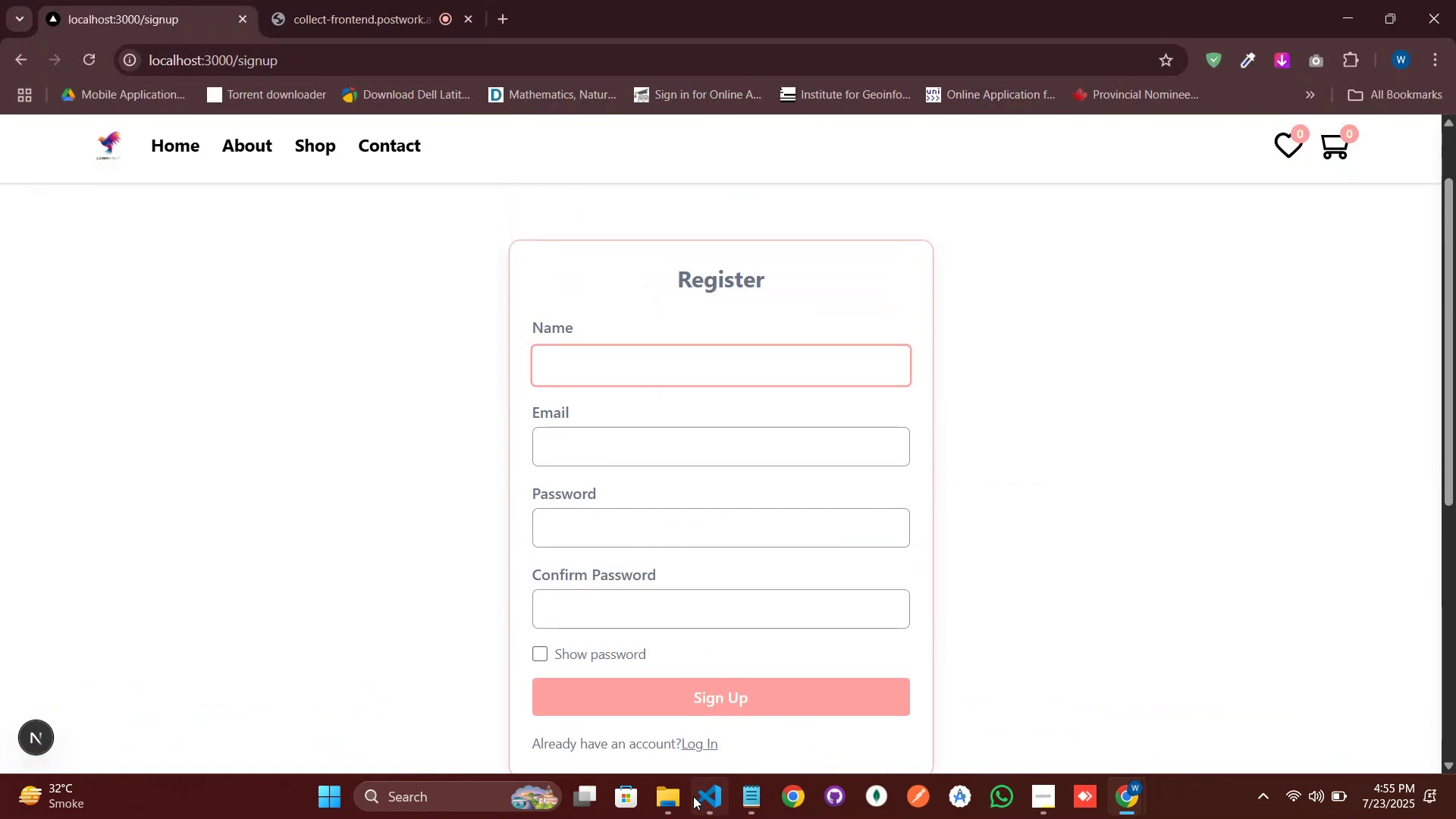 
left_click([693, 806])
 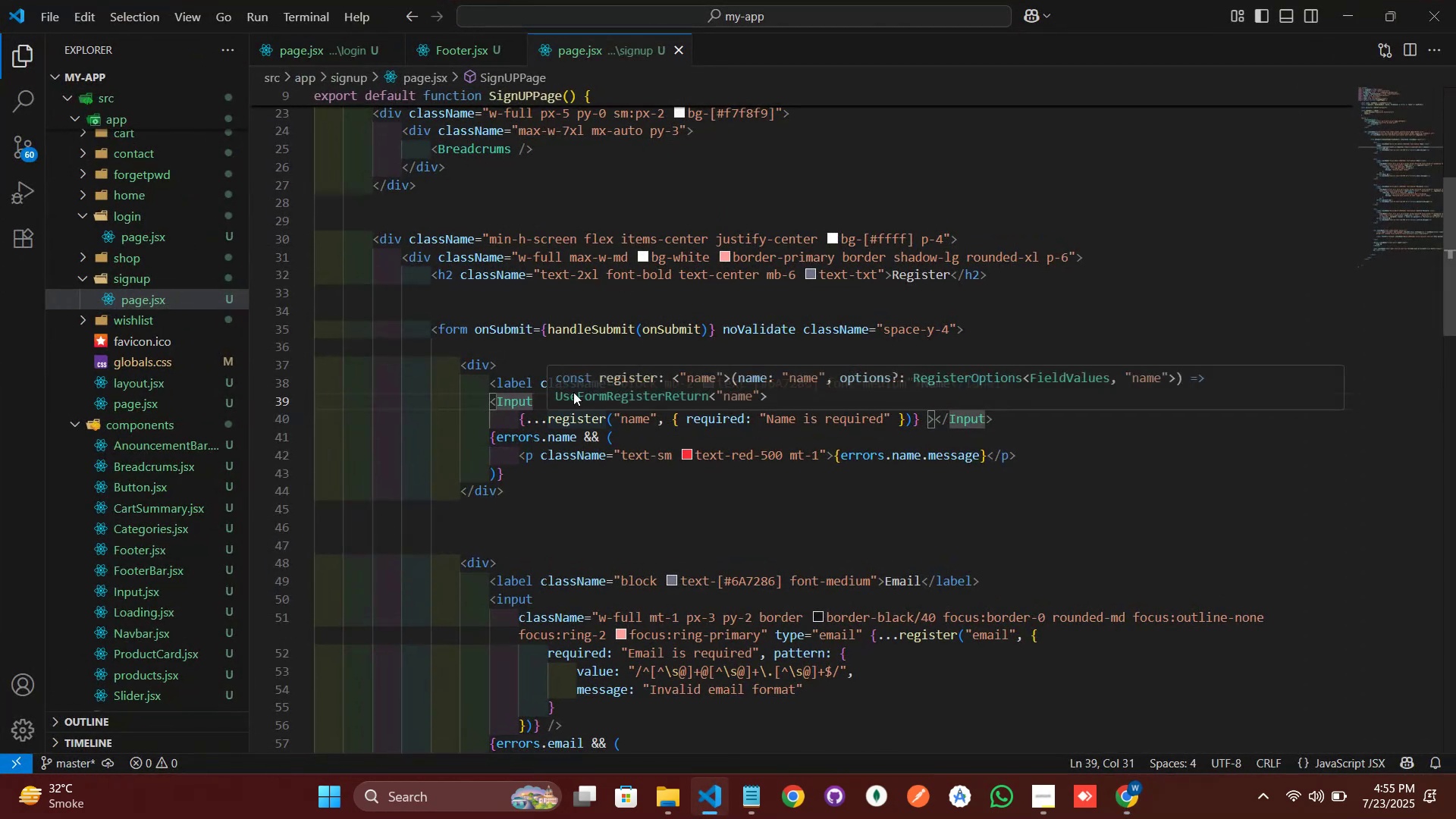 
left_click([677, 557])
 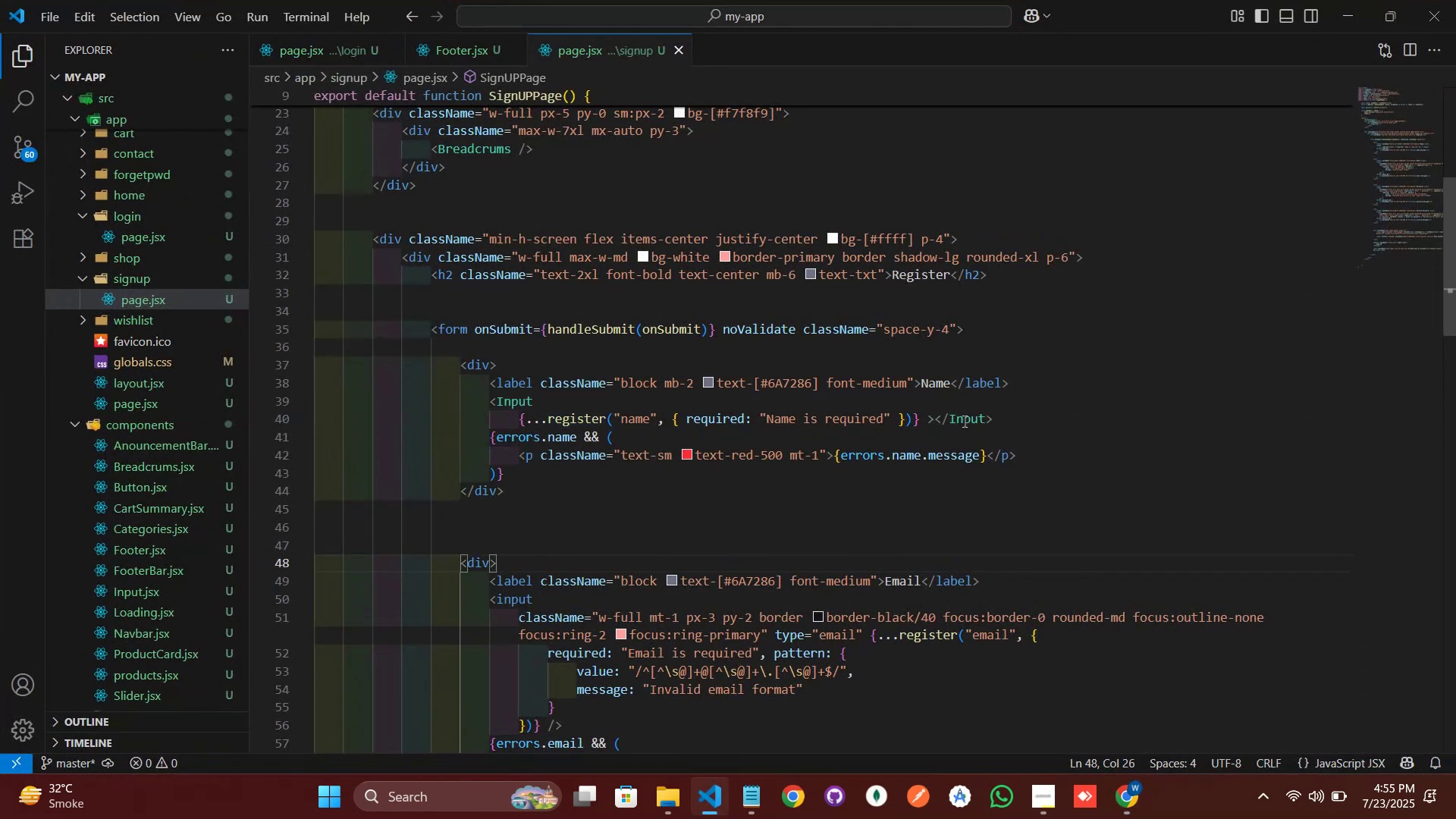 
left_click([937, 416])
 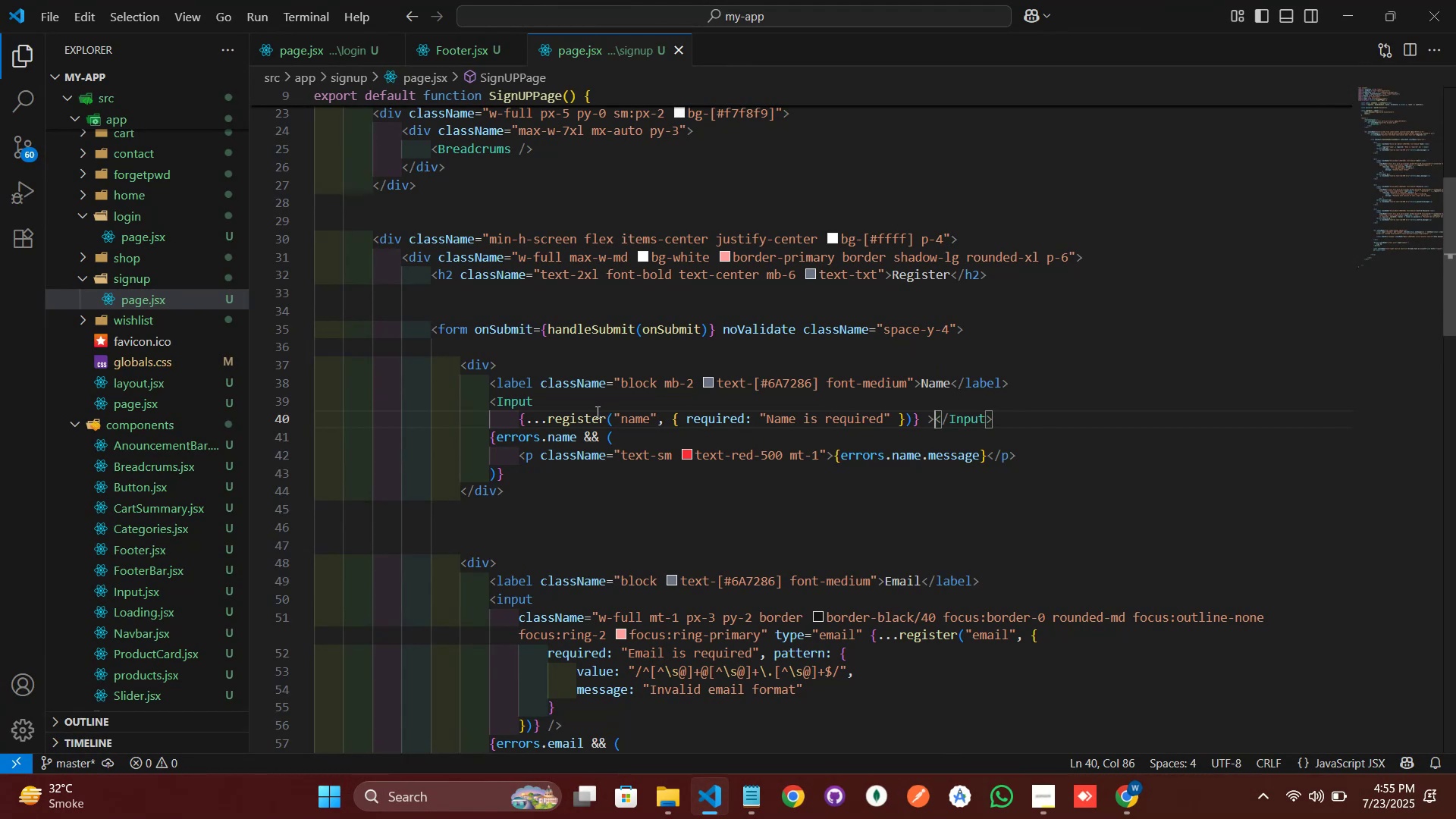 
left_click([595, 407])
 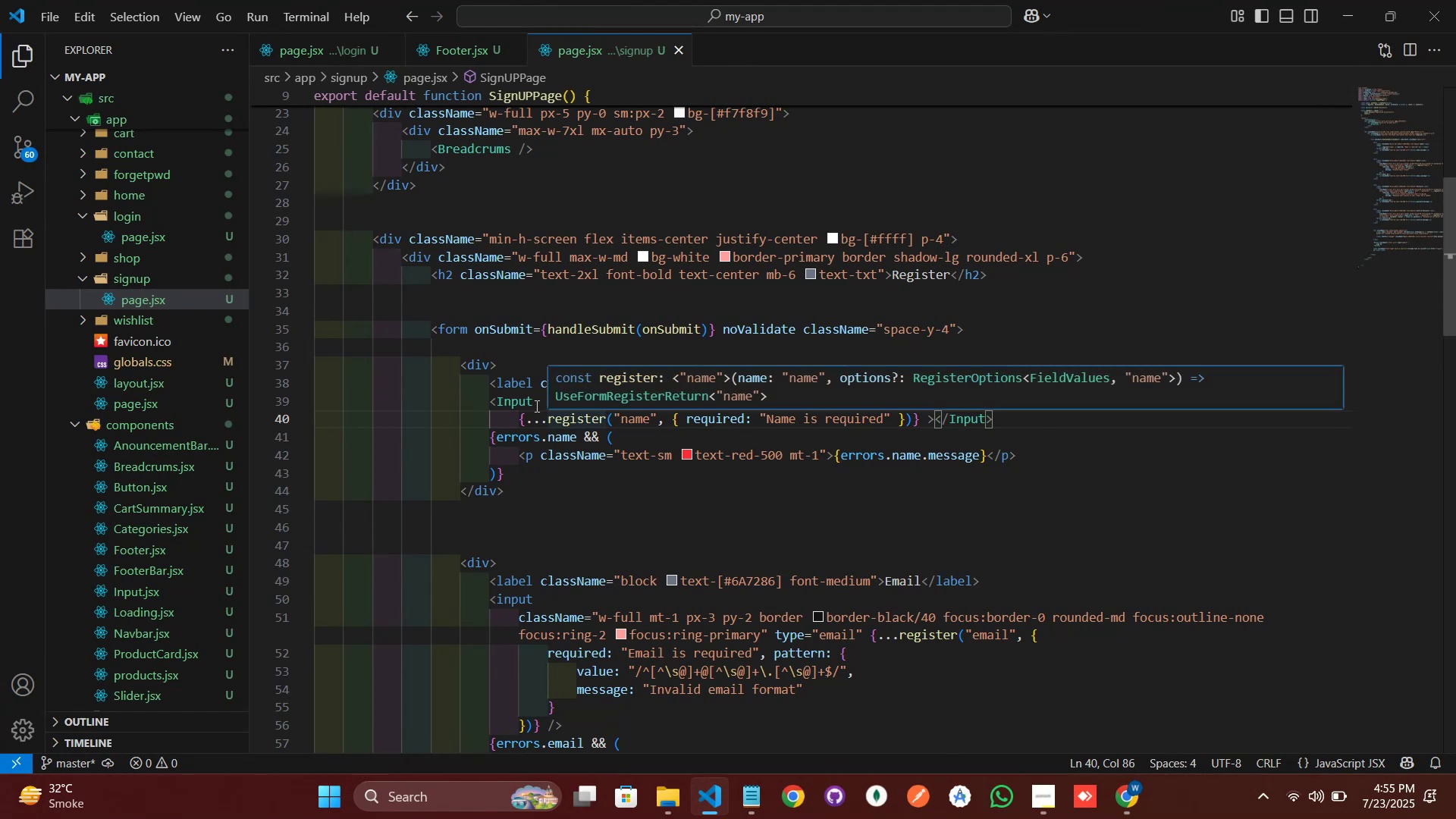 
left_click([535, 406])
 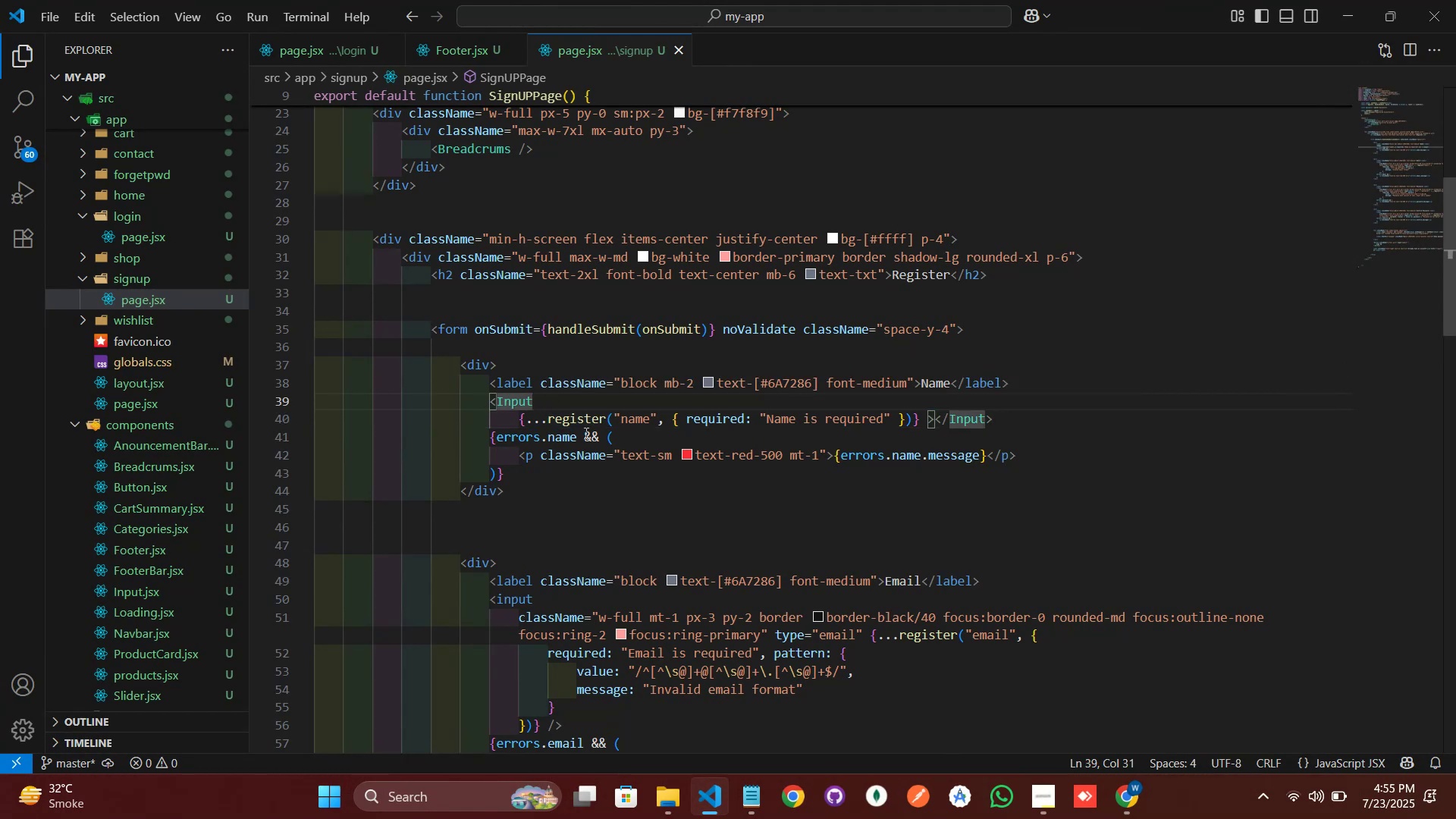 
key(Enter)
 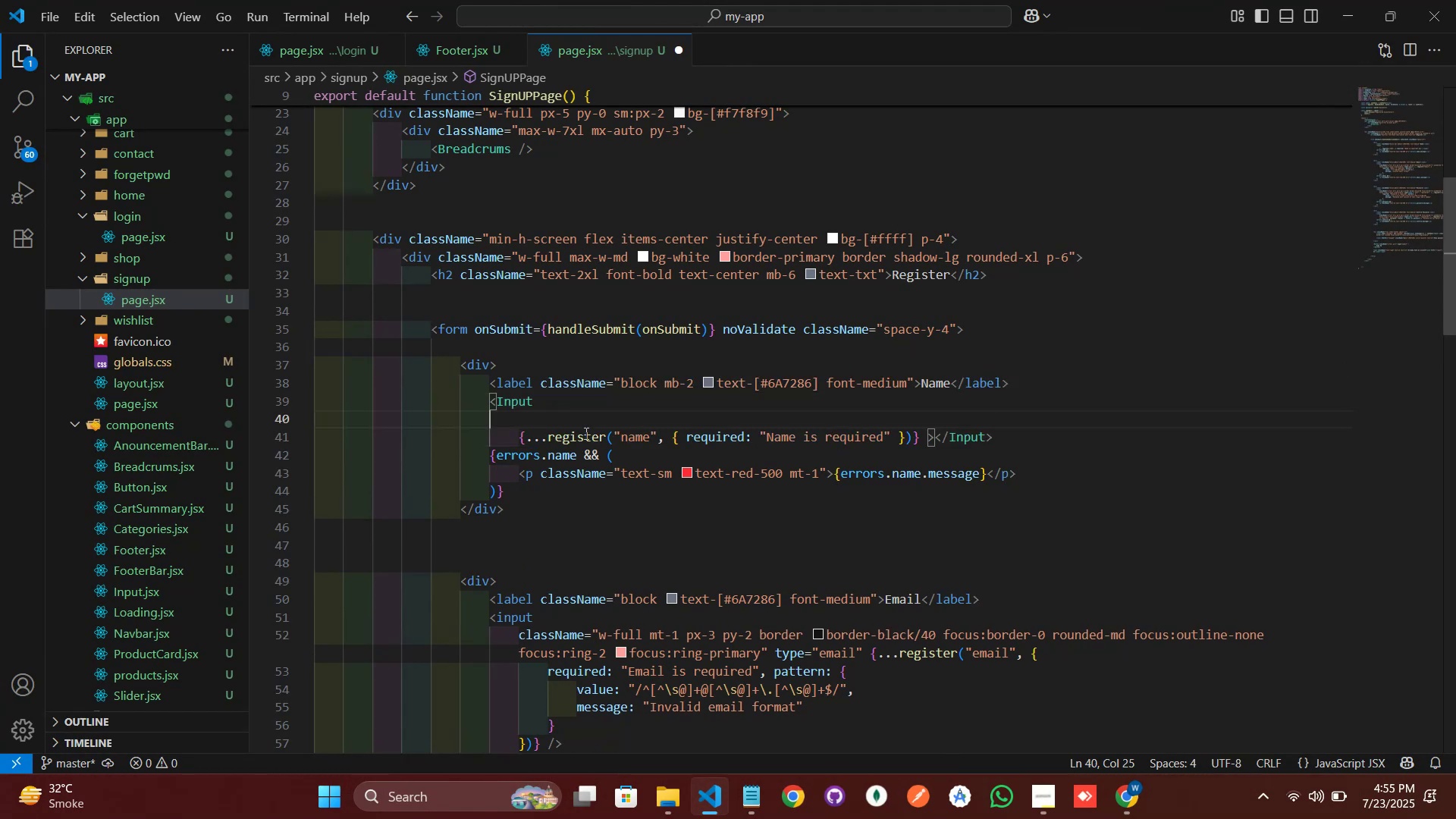 
type(pla)
 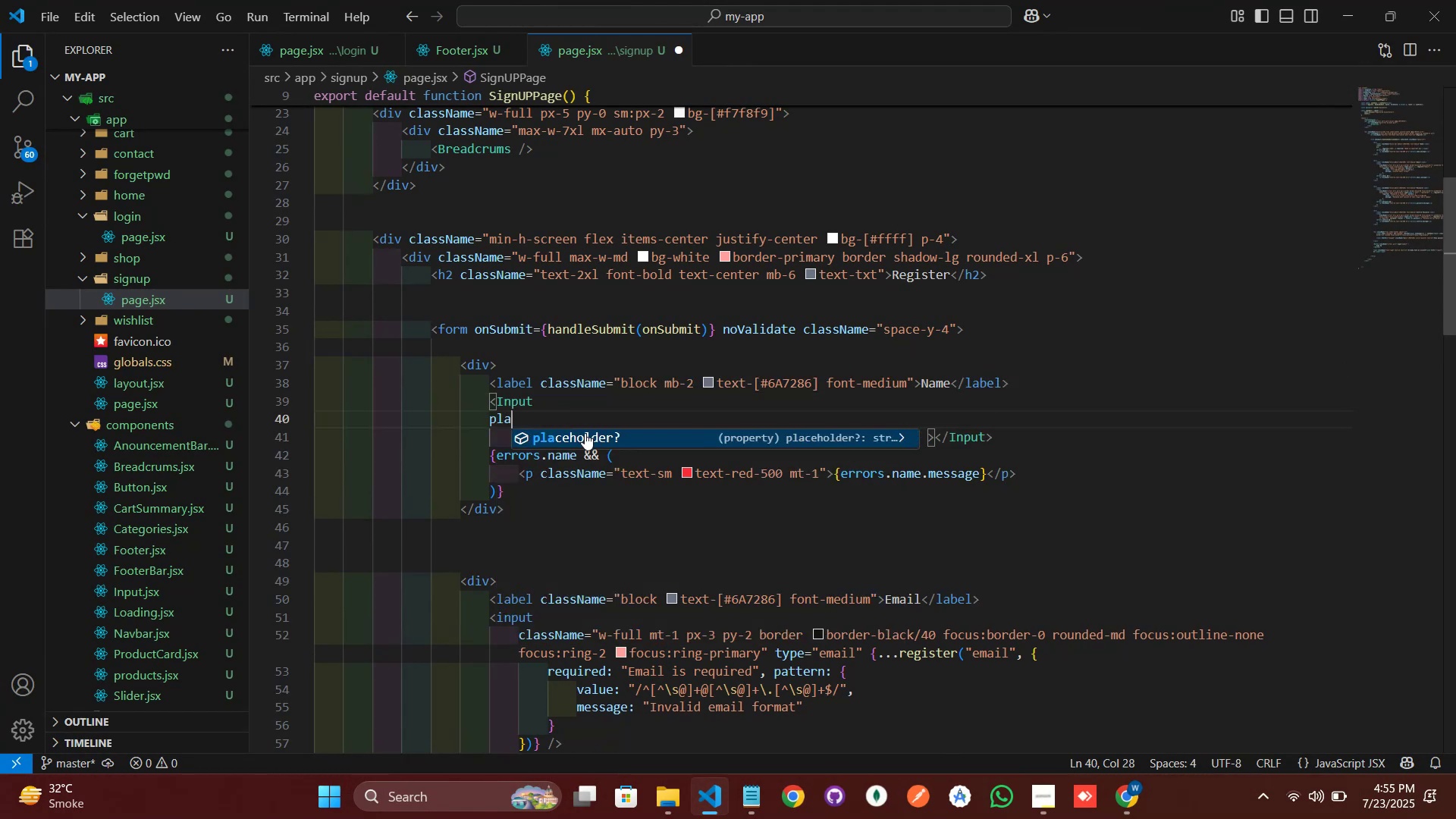 
key(Enter)
 